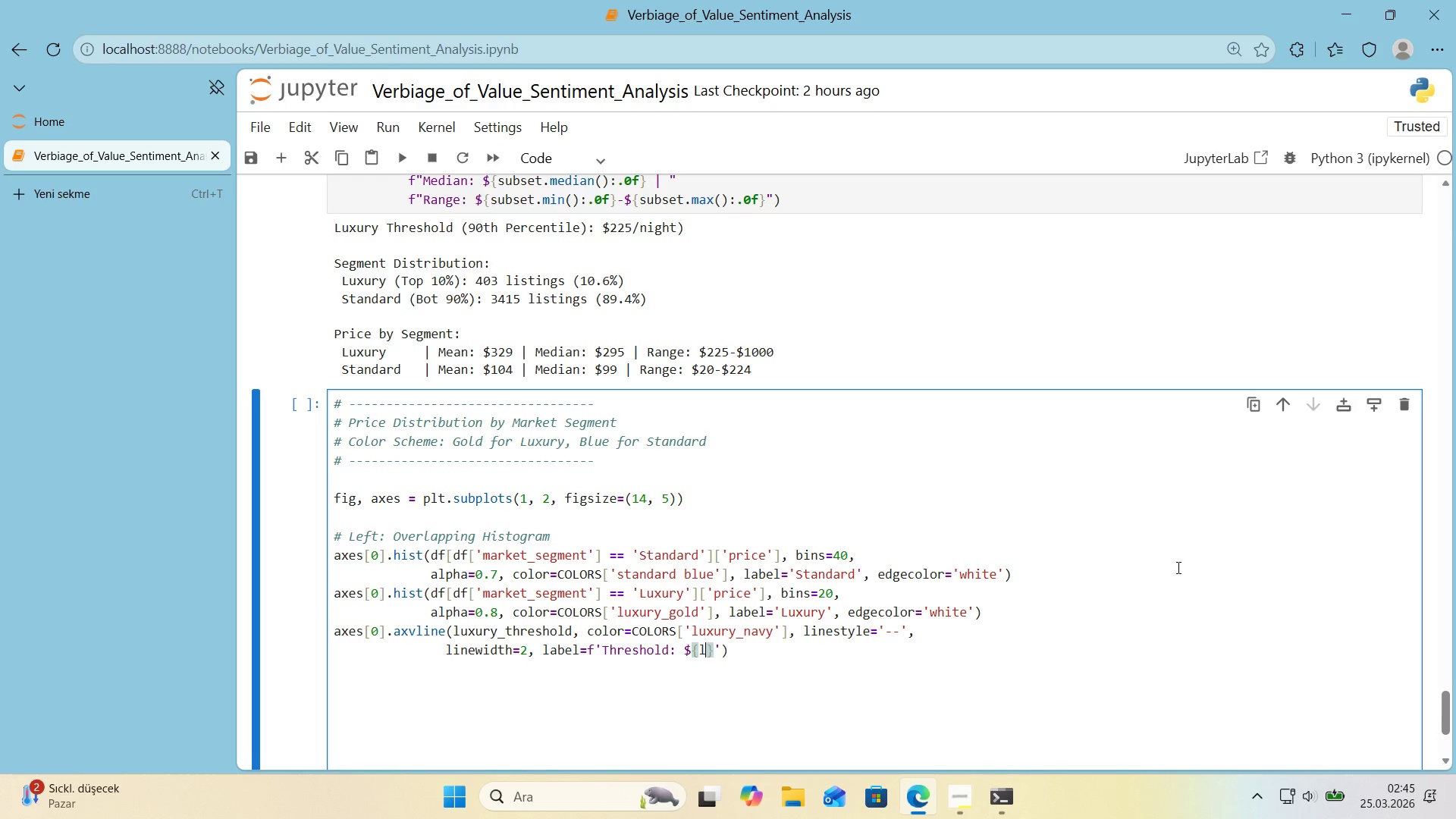 
type(luxury_threshold)
 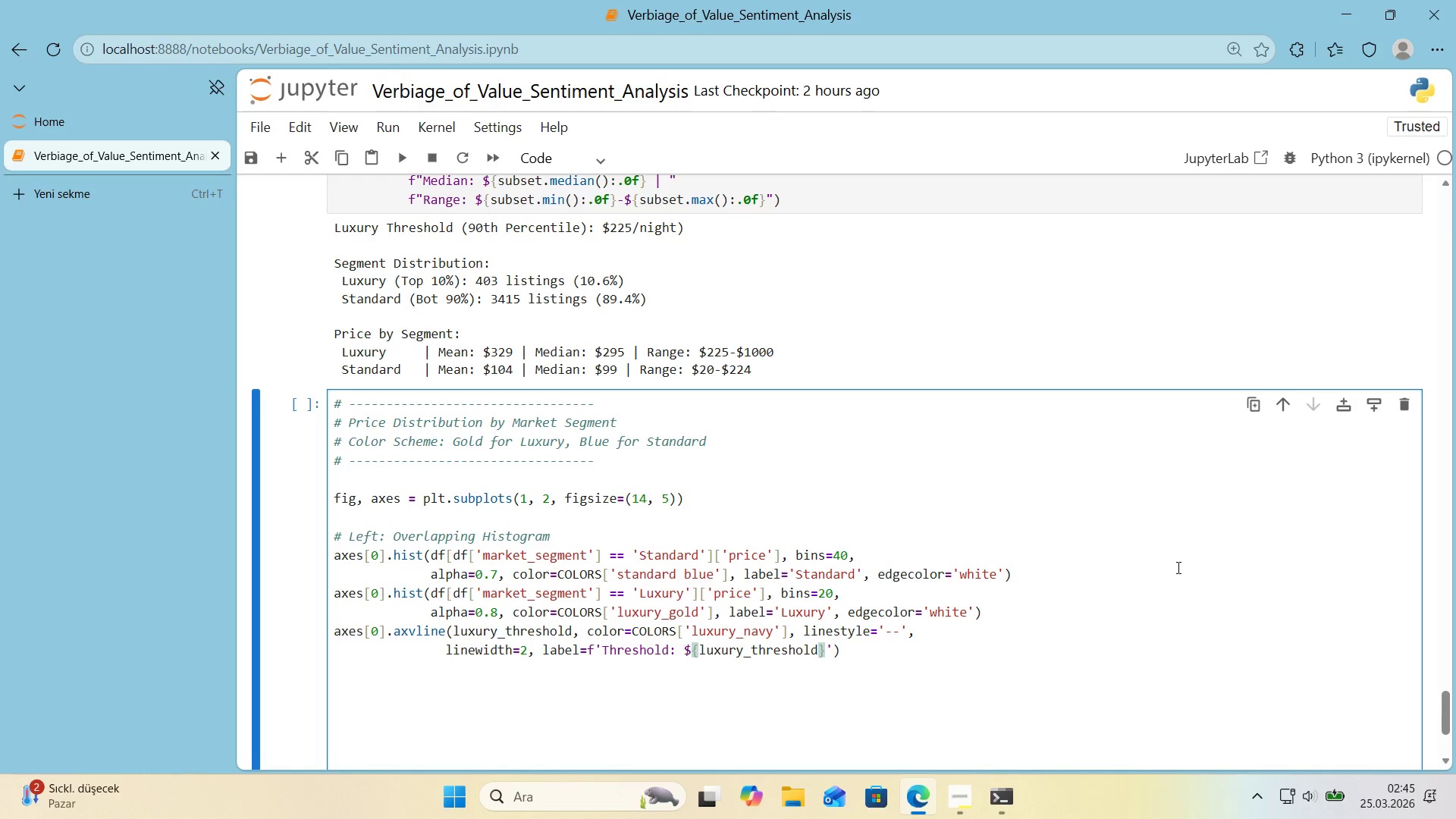 
key(ArrowRight)
 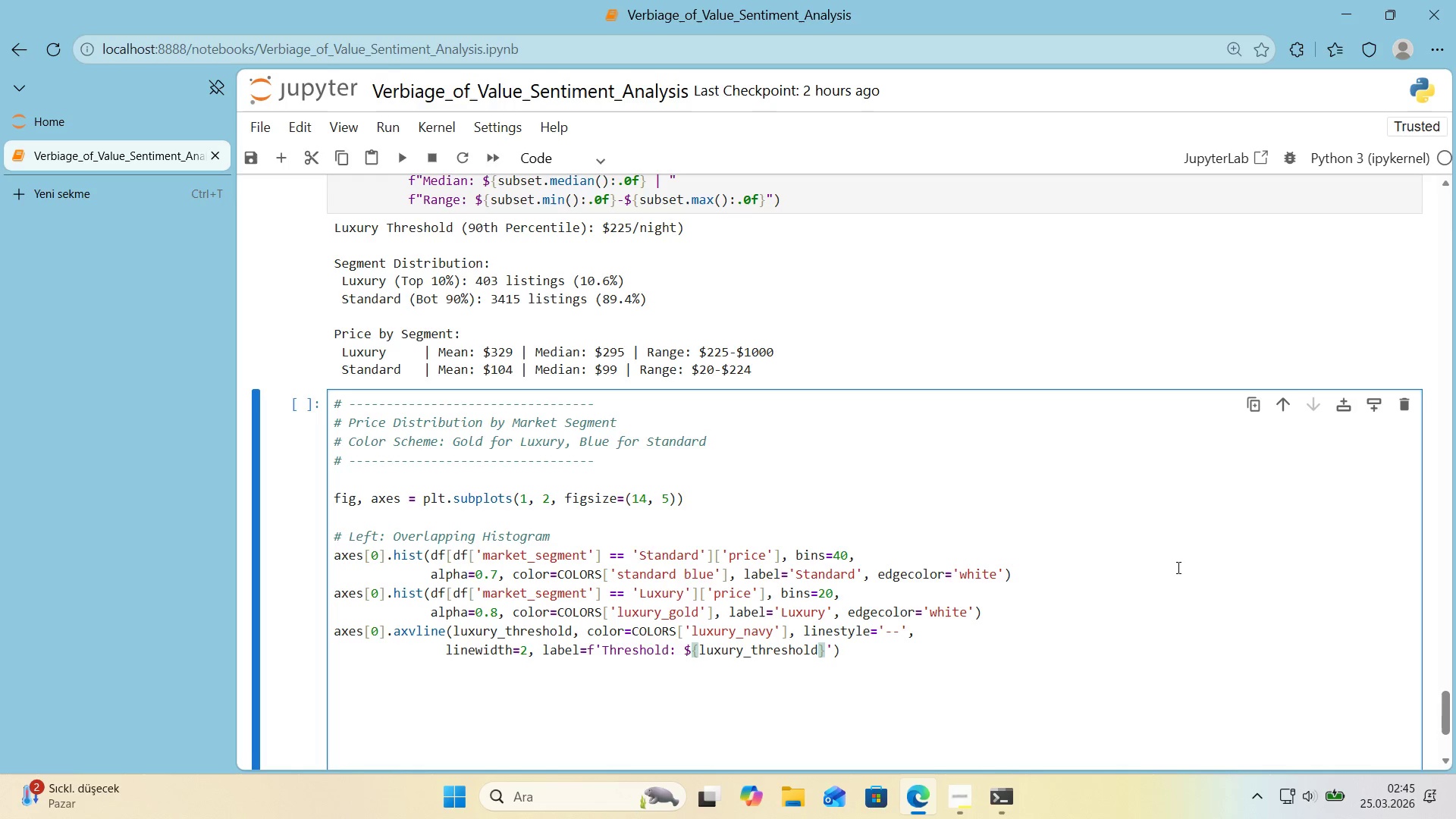 
key(Shift+ShiftRight)
 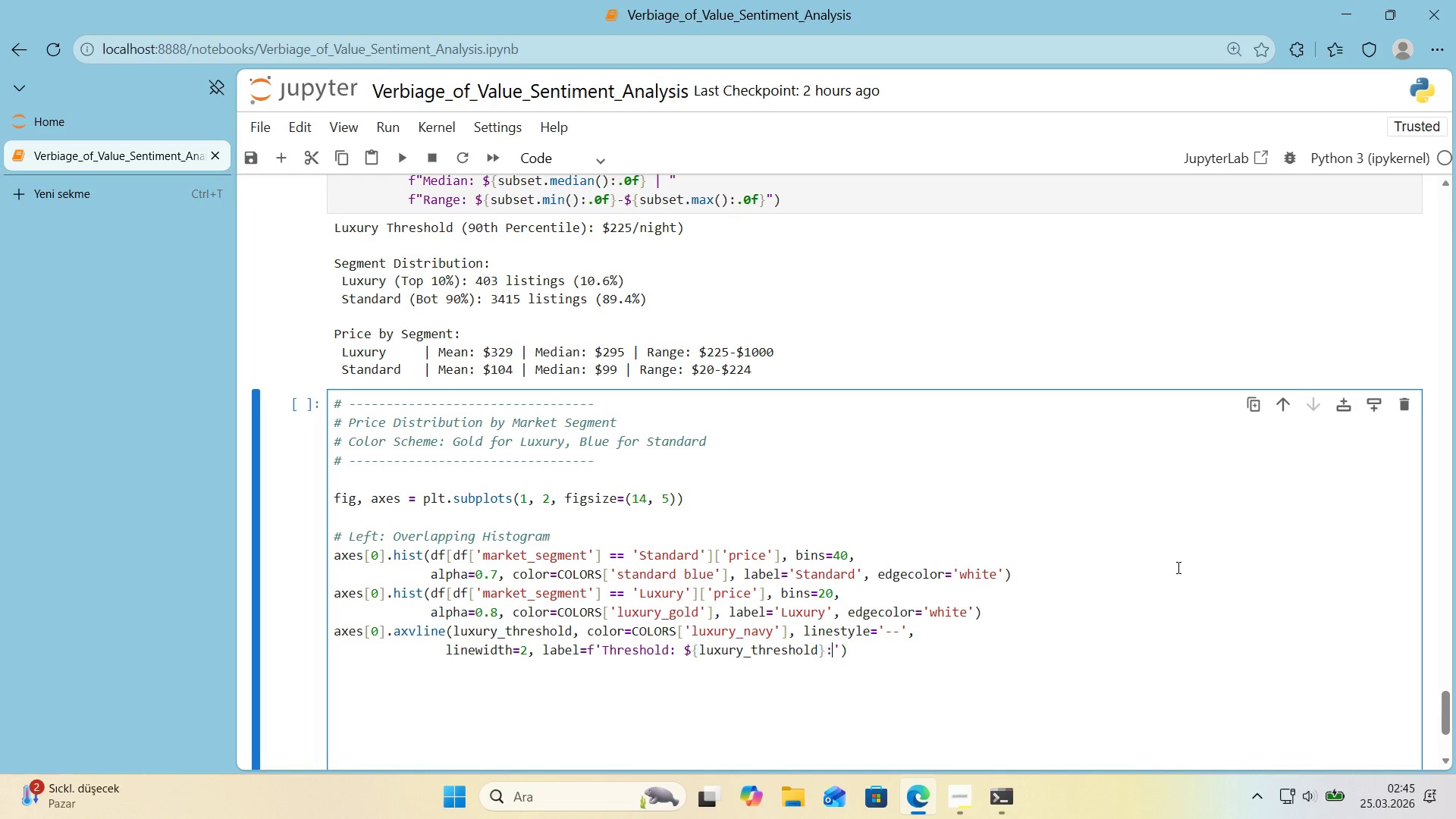 
key(Shift+Period)
 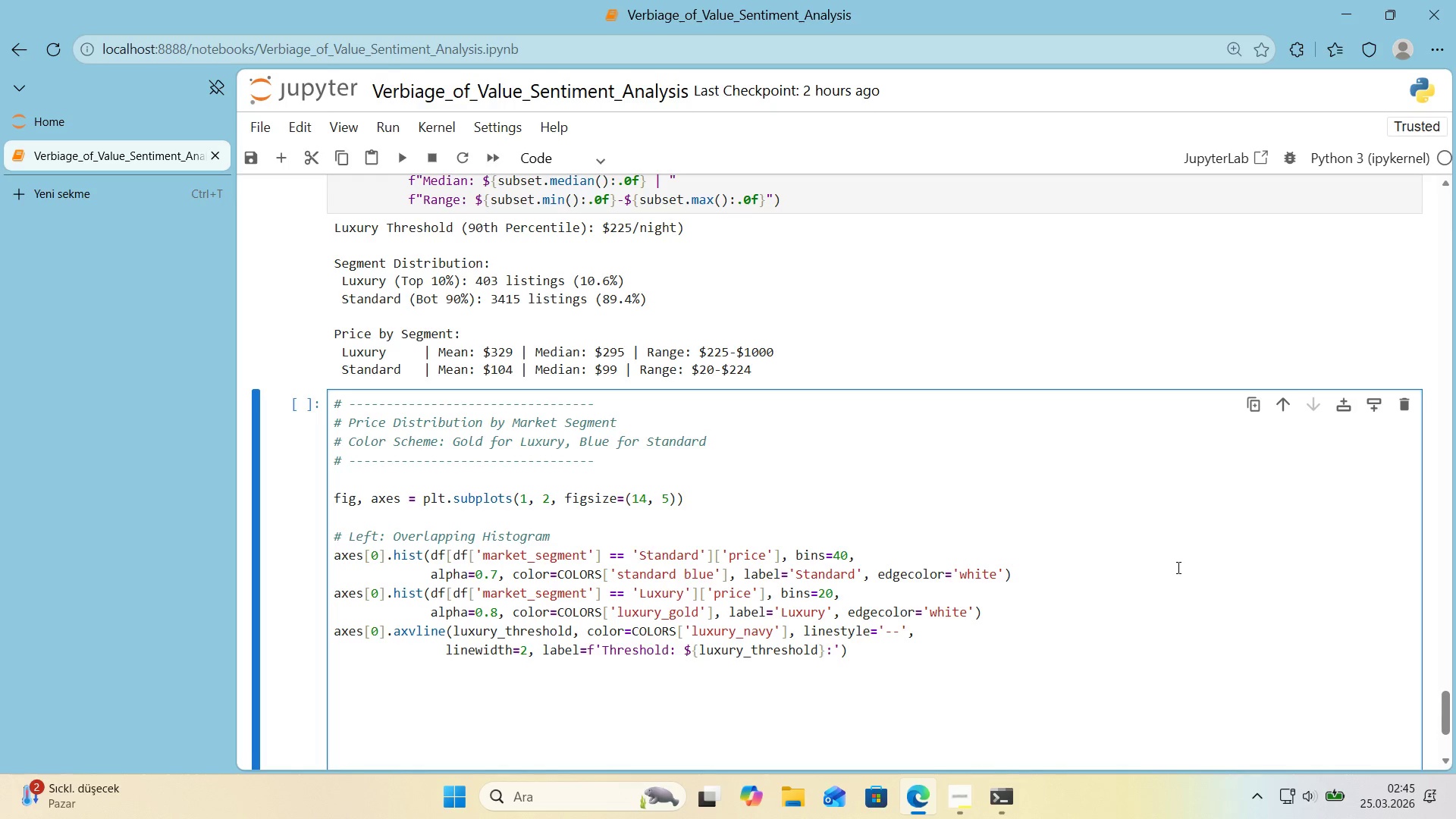 
key(Numpad0)
 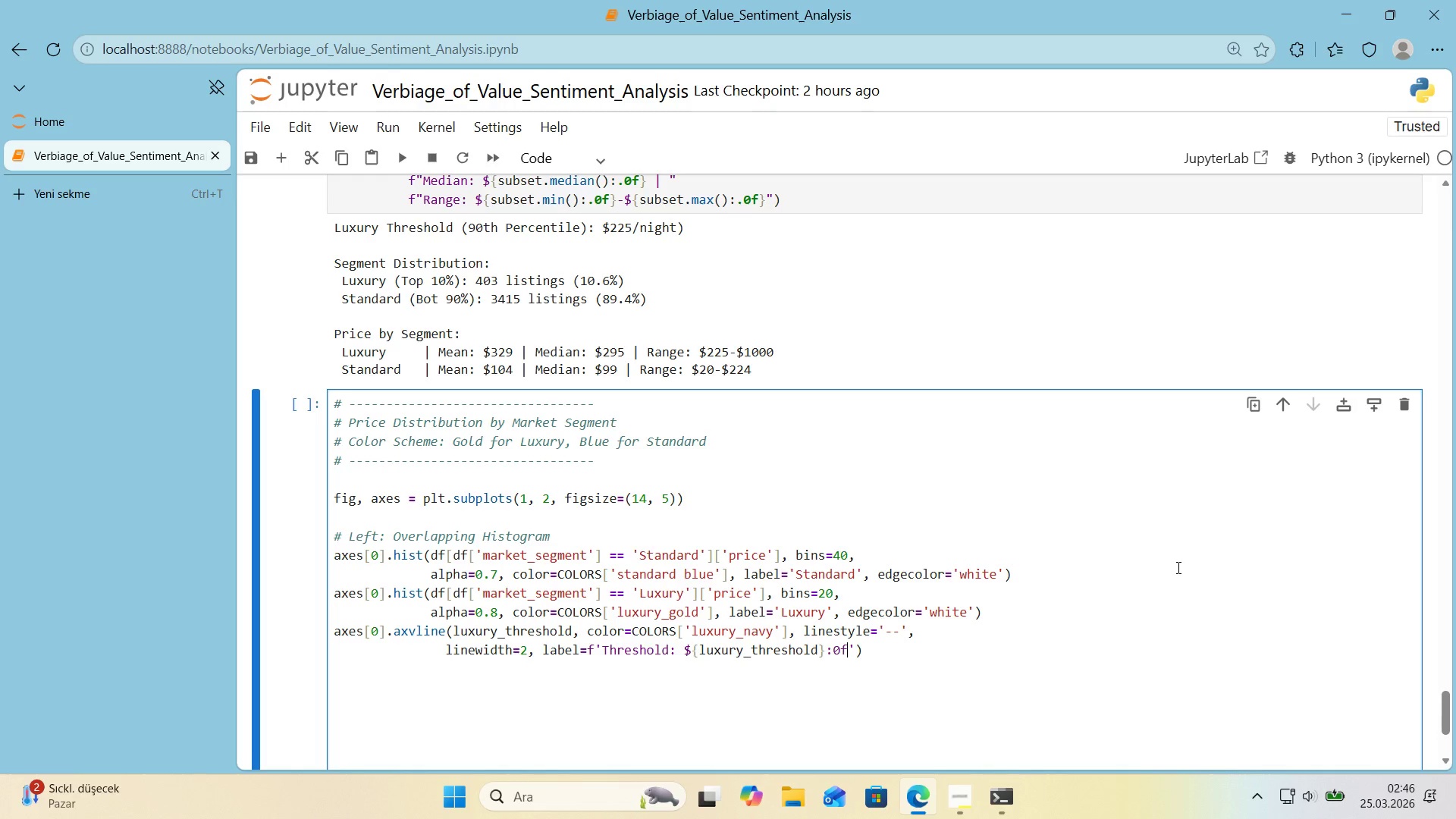 
key(F)
 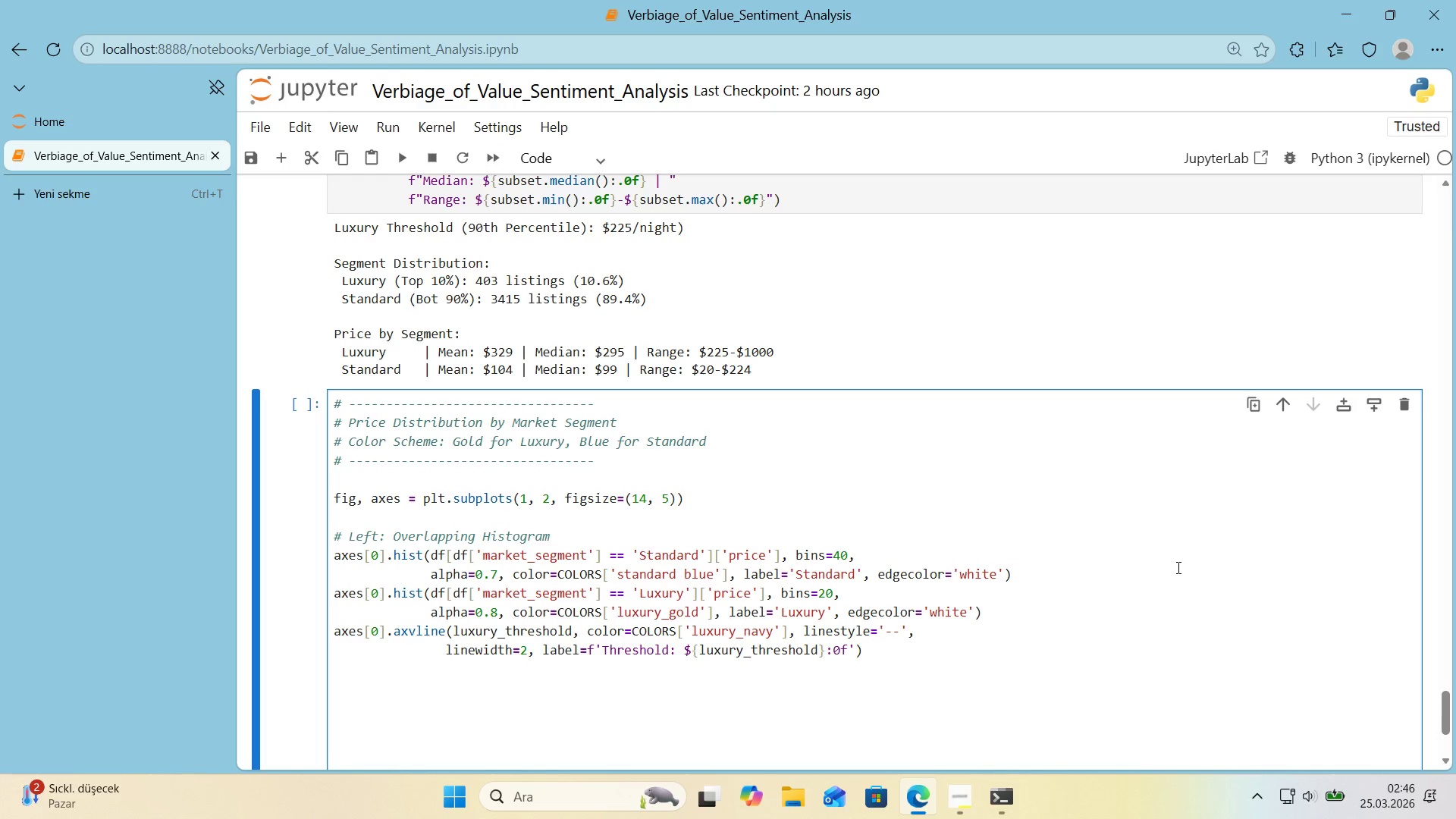 
key(ArrowLeft)
 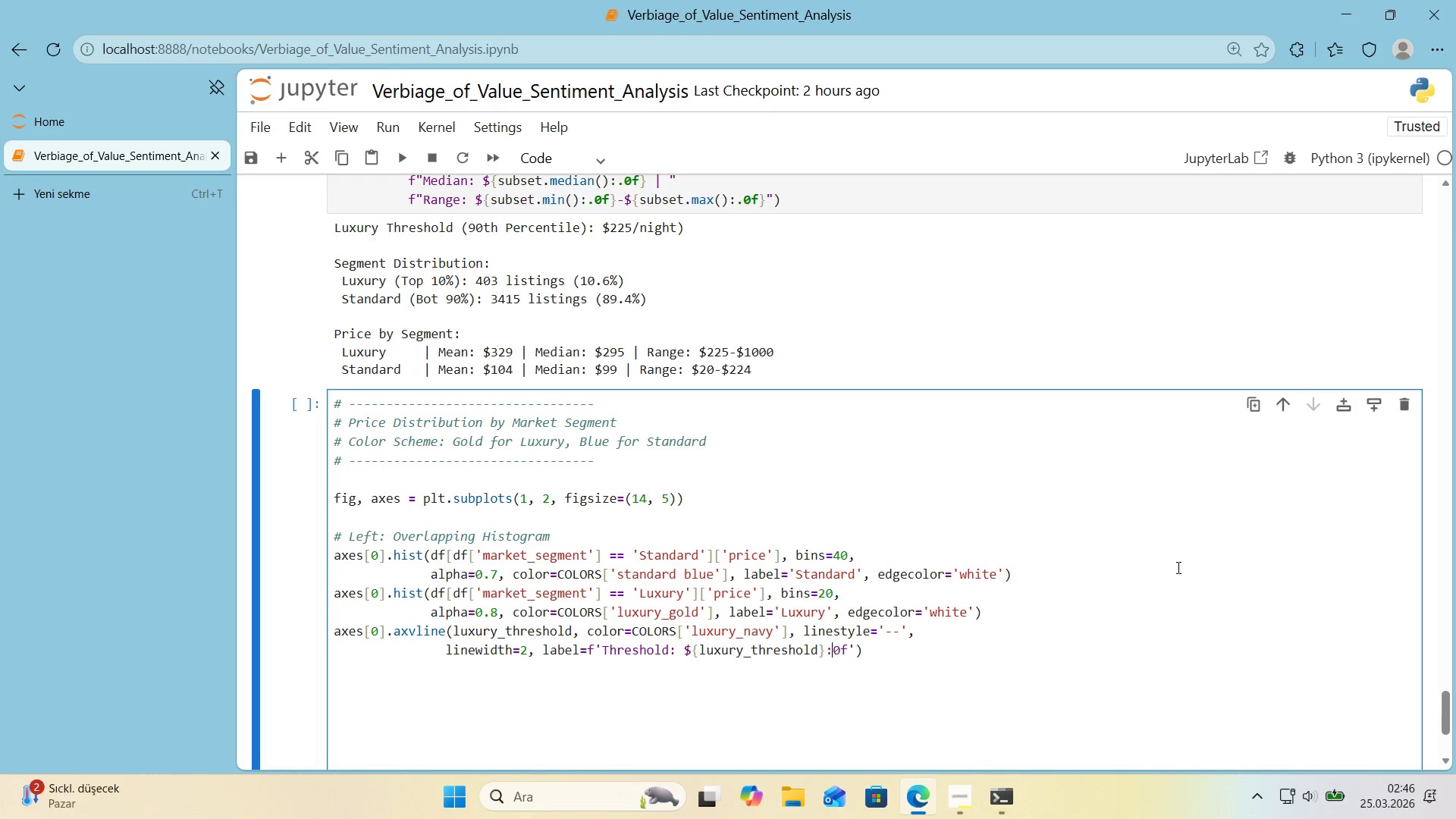 
key(ArrowLeft)
 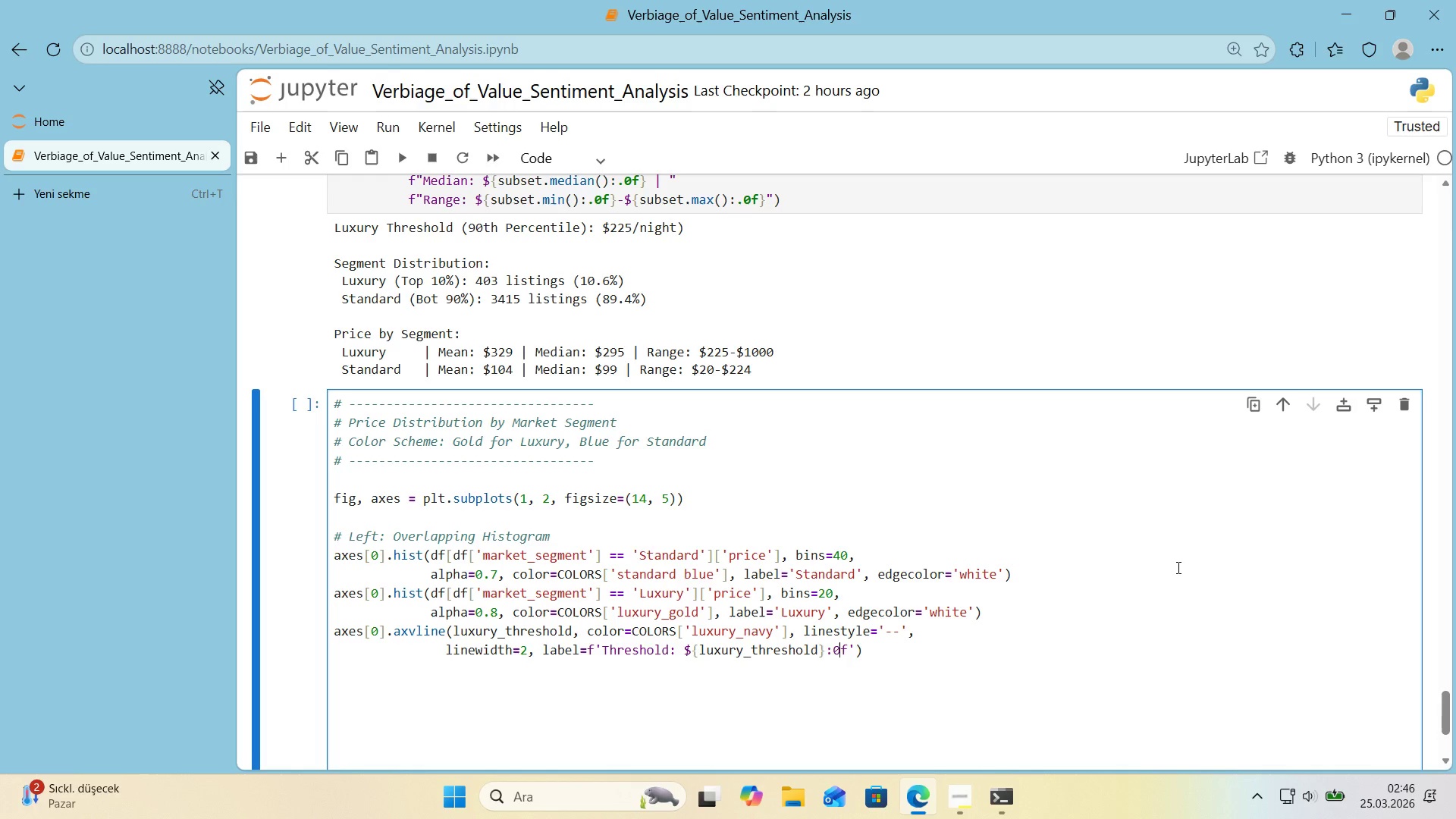 
key(ArrowRight)
 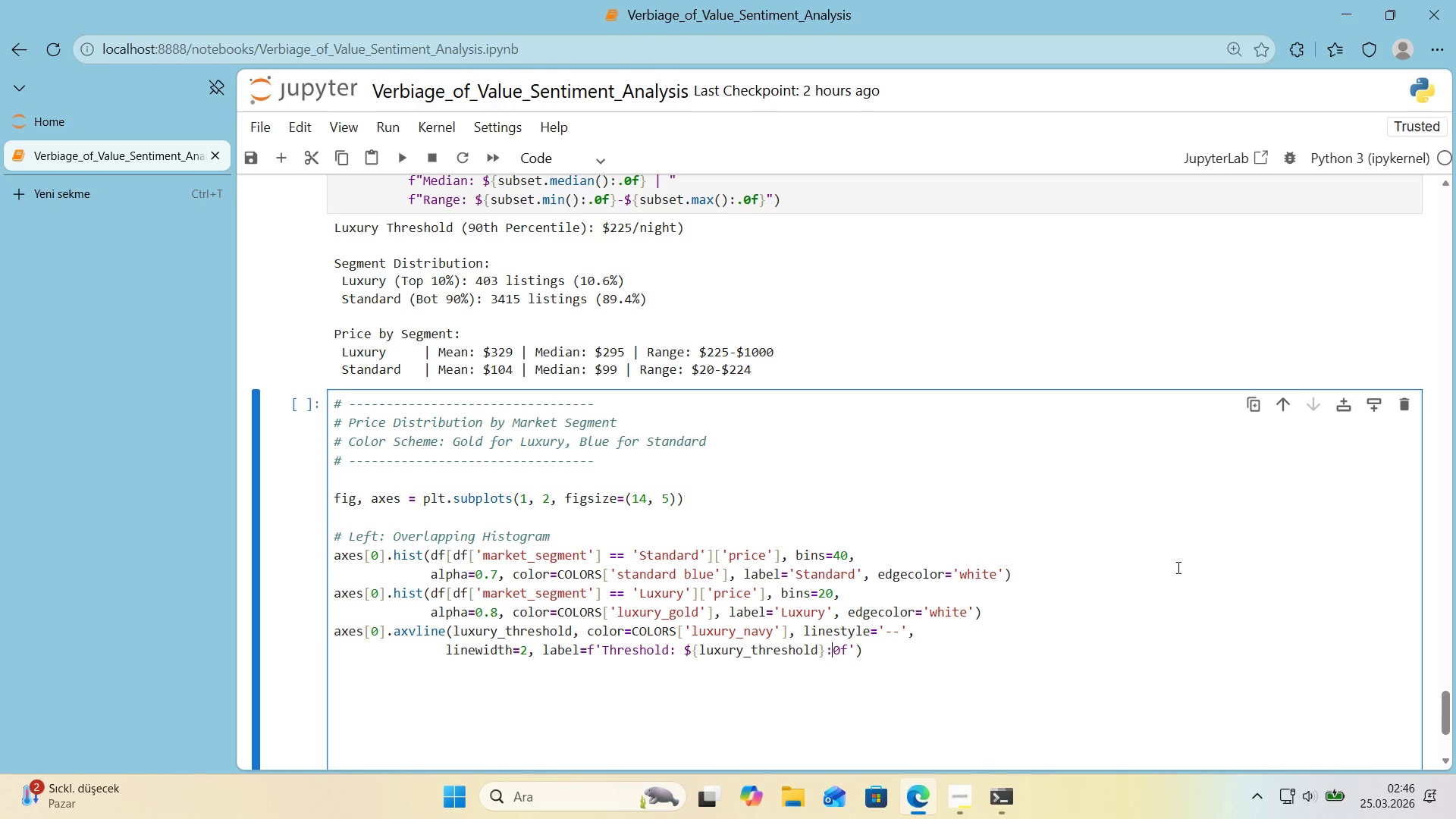 
key(ArrowLeft)
 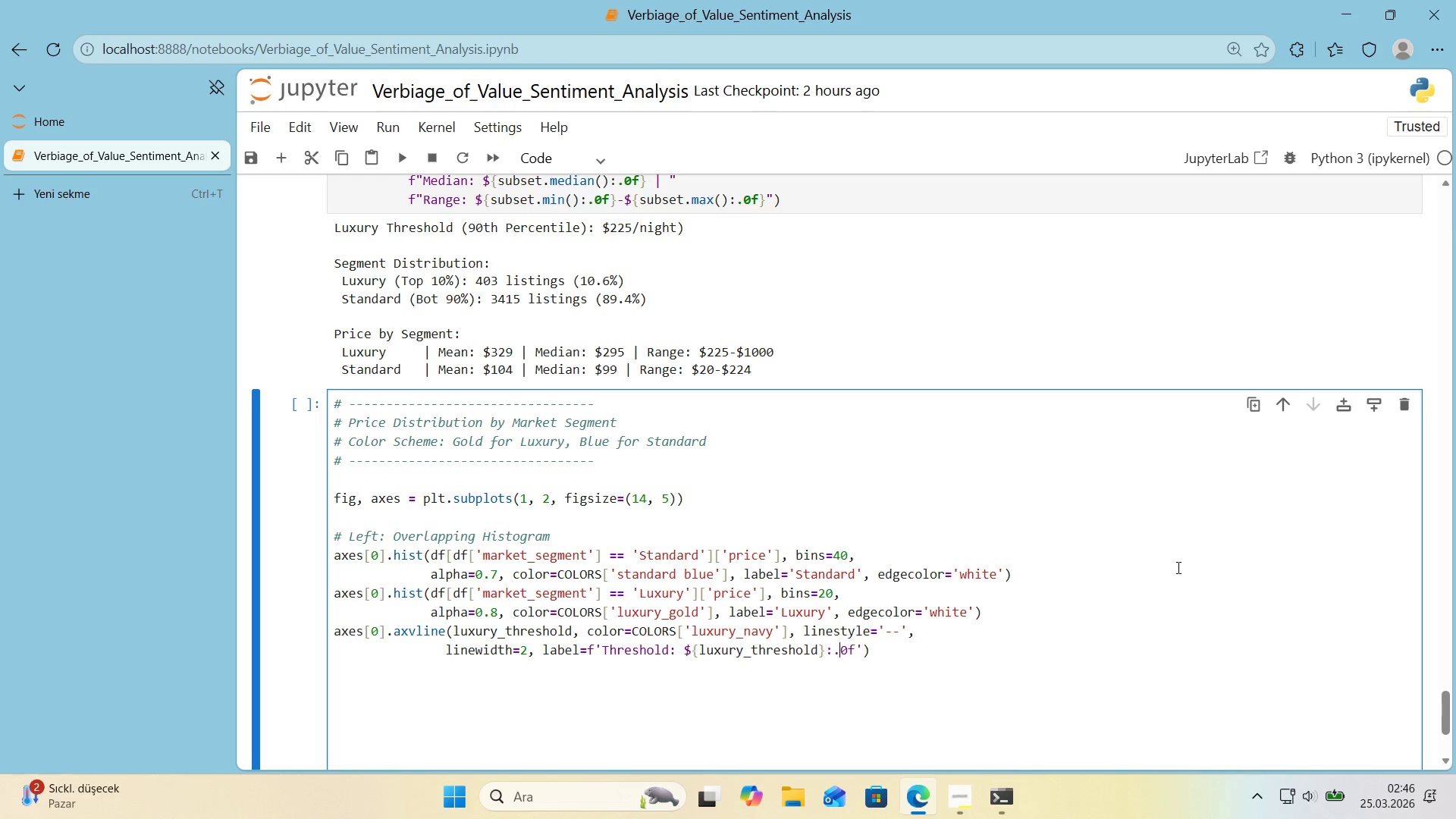 
key(Period)
 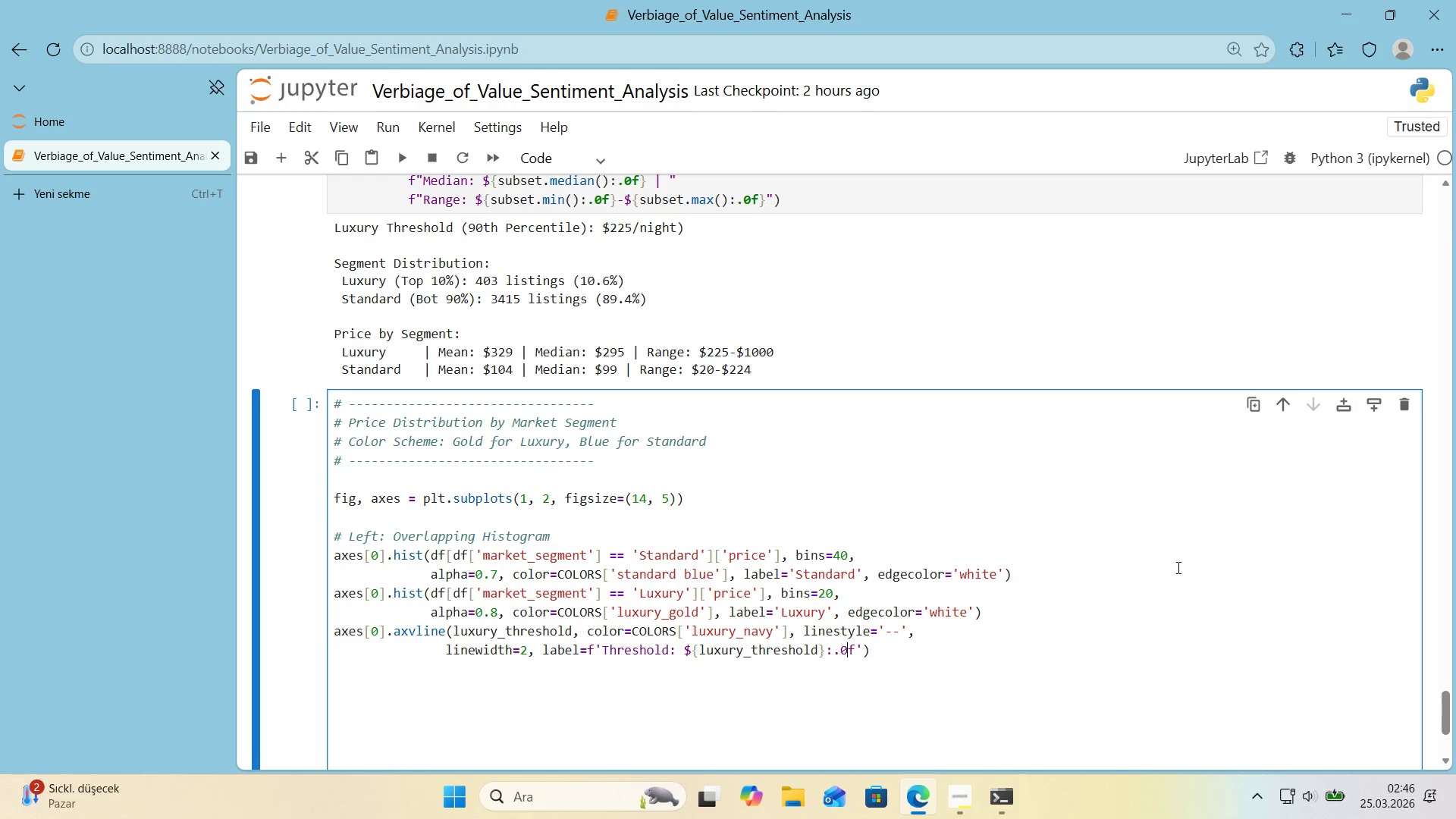 
key(ArrowRight)
 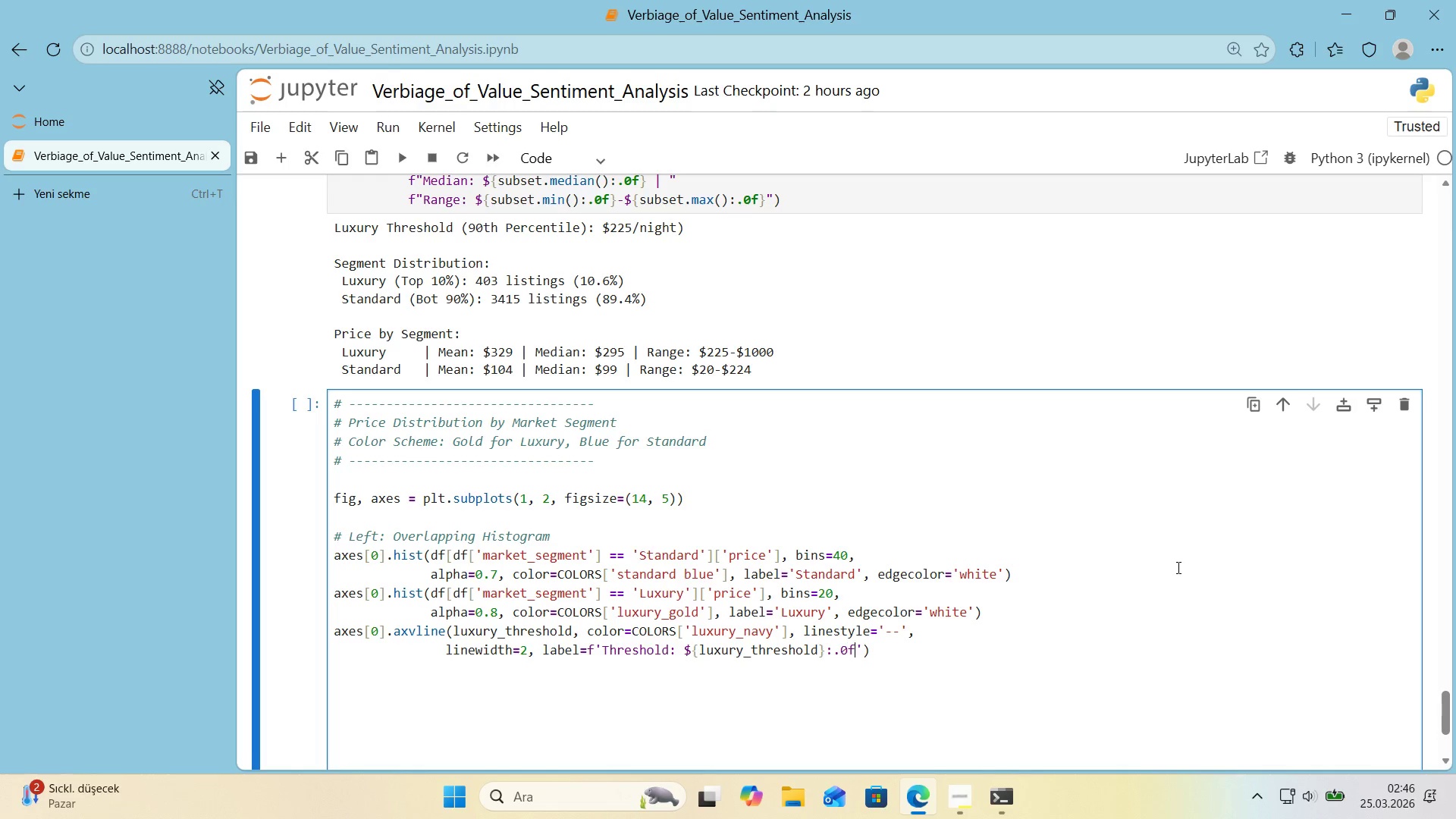 
key(ArrowRight)
 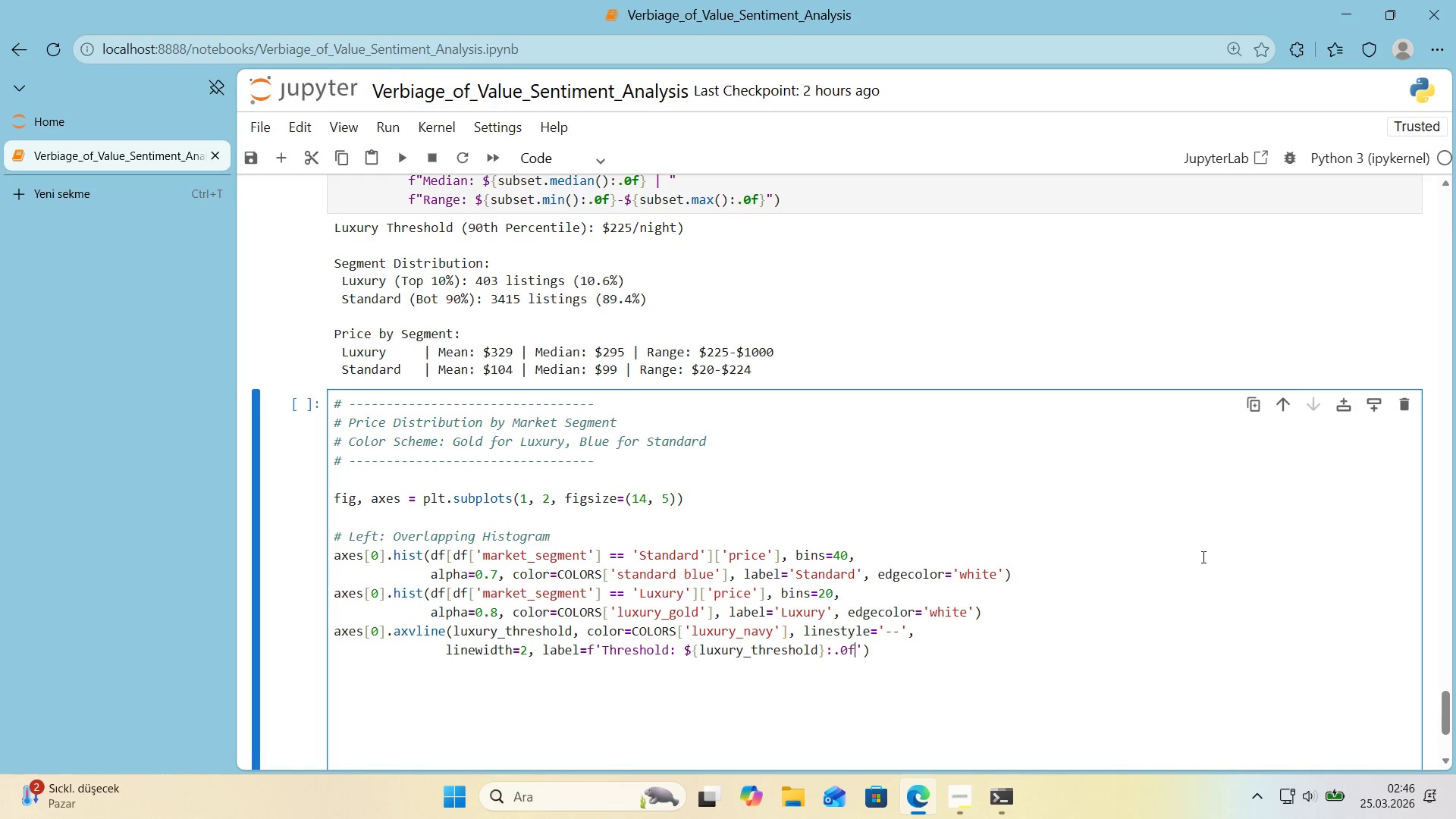 
wait(5.17)
 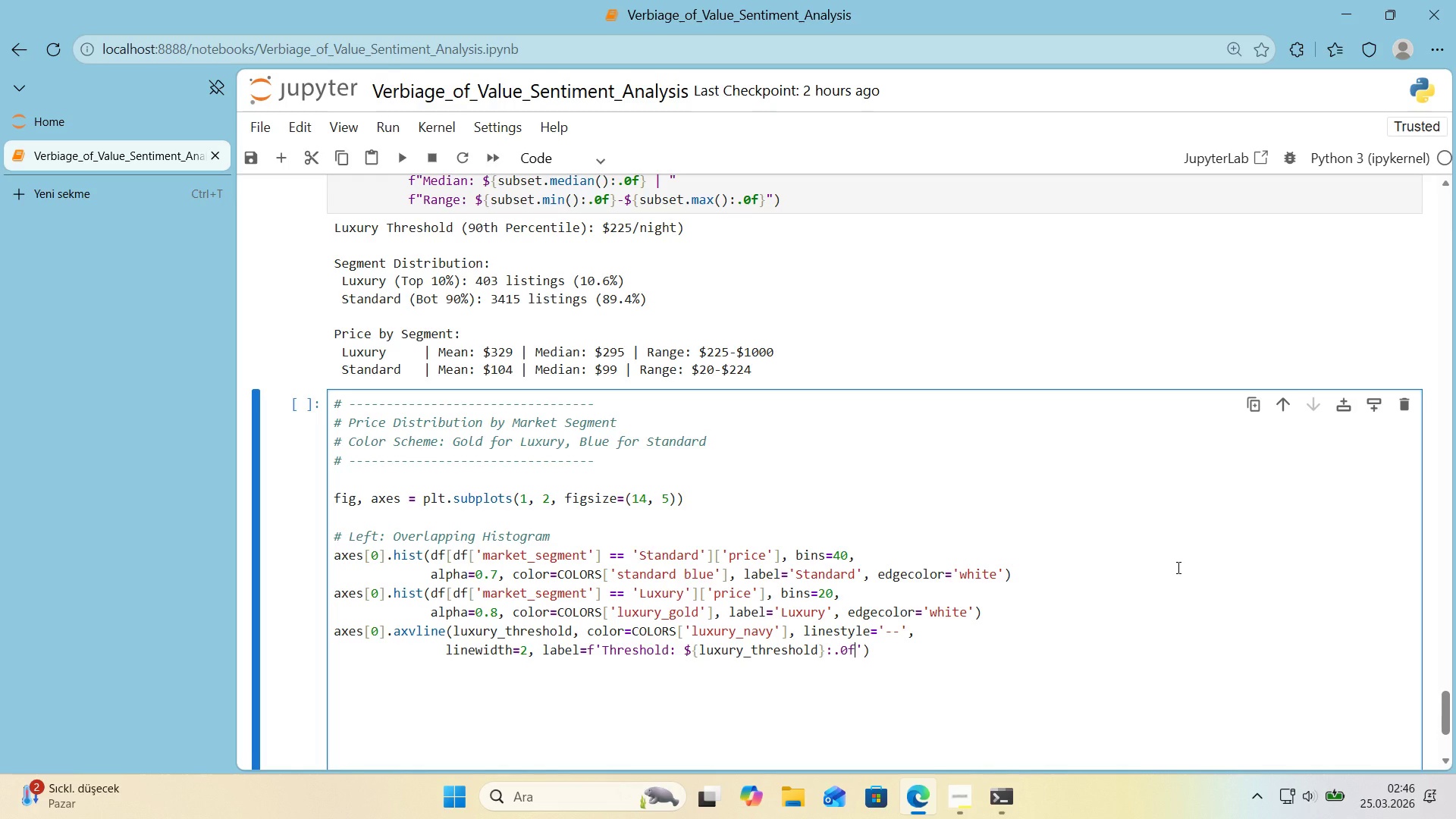 
left_click_drag(start_coordinate=[819, 658], to_coordinate=[825, 657])
 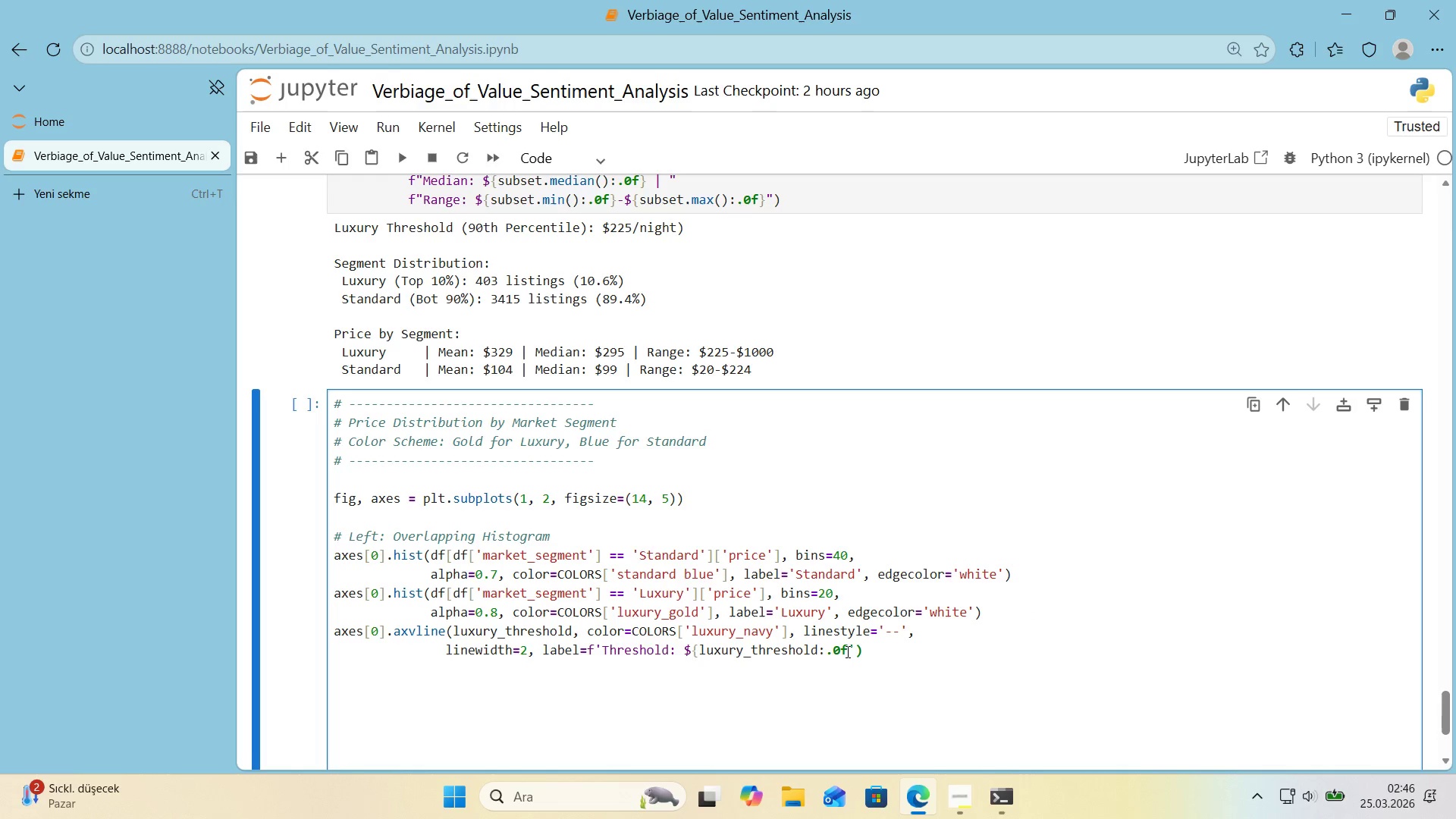 
key(Control+X)
 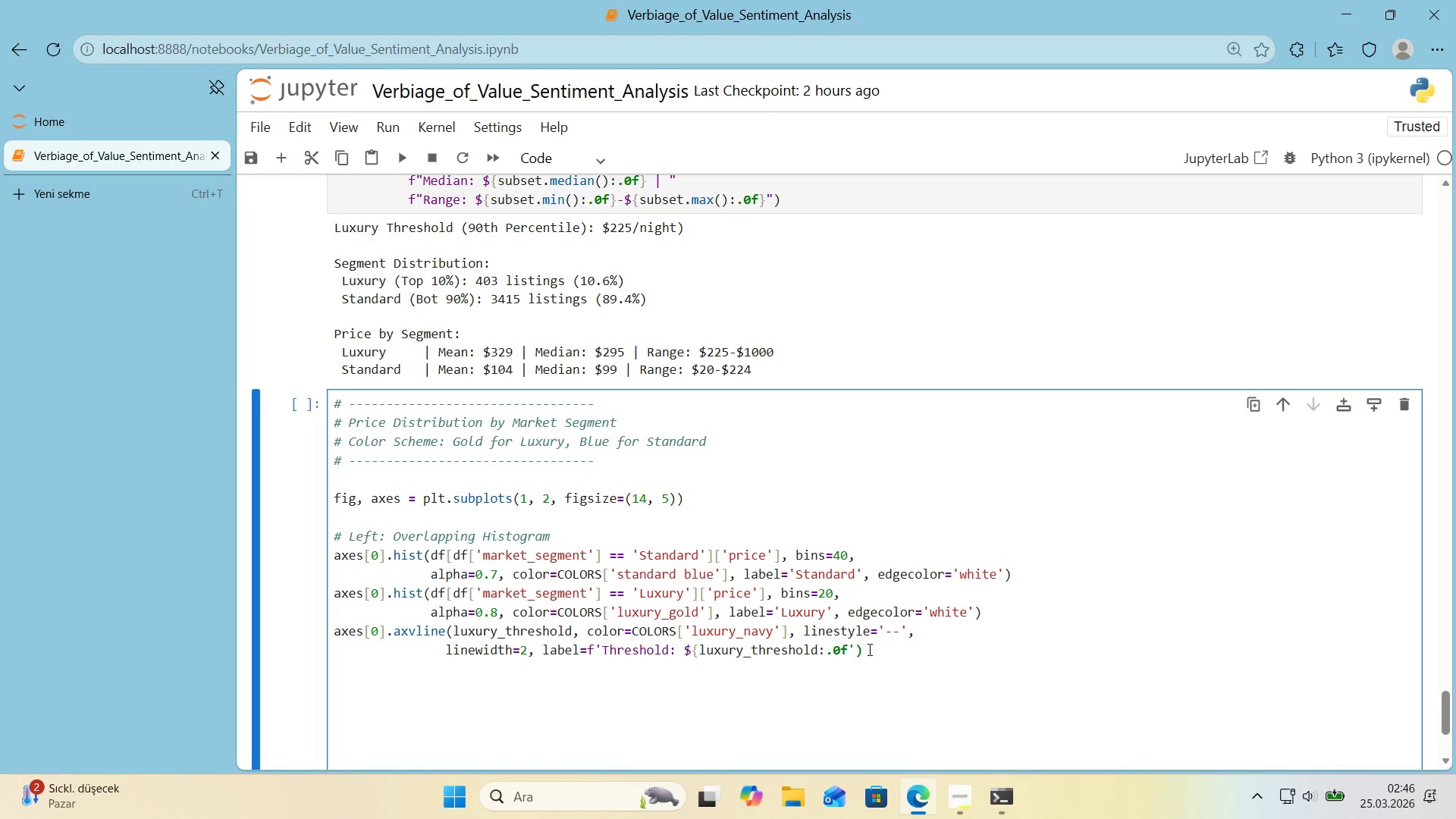 
left_click([846, 651])
 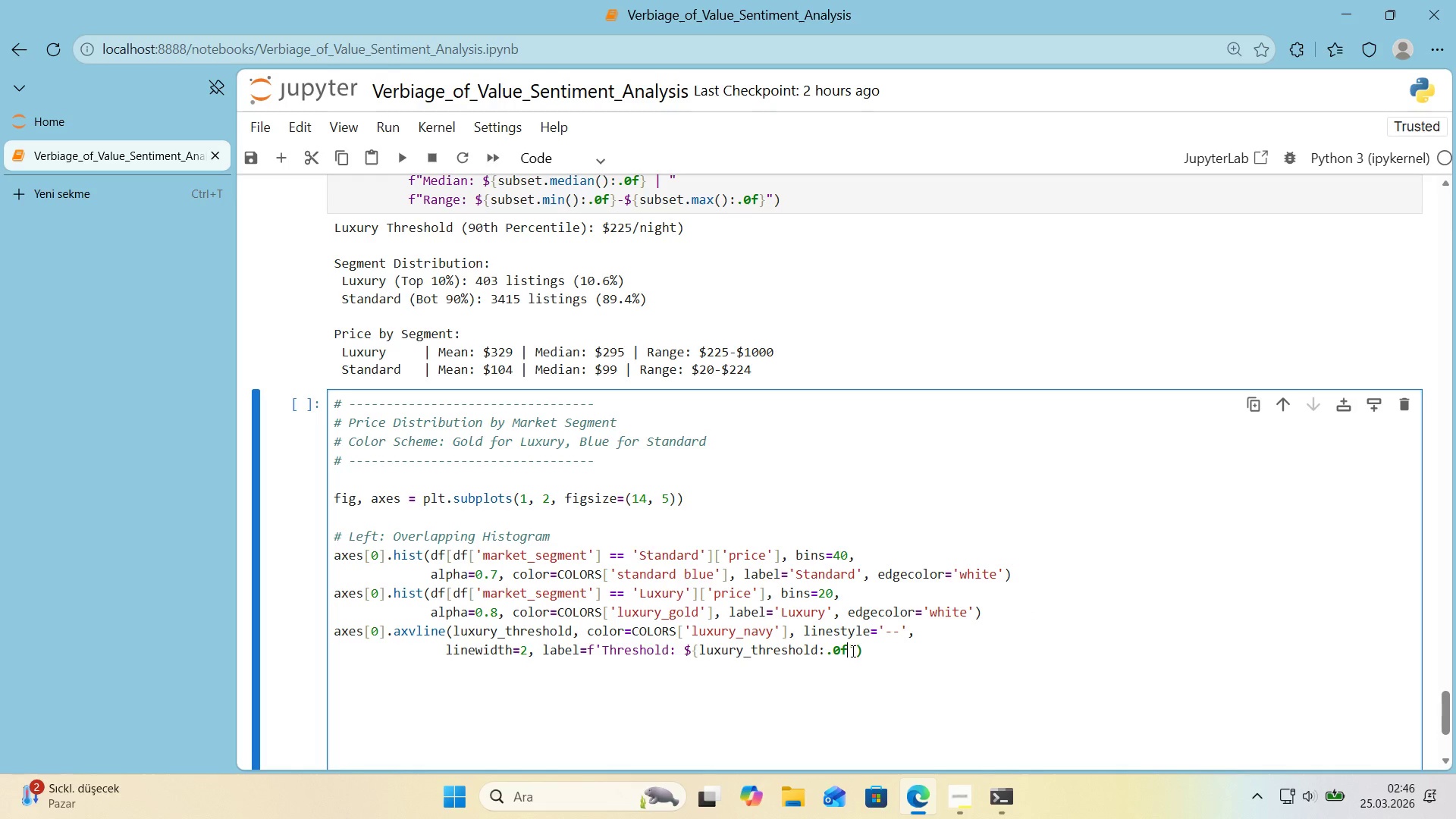 
key(Control+ControlLeft)
 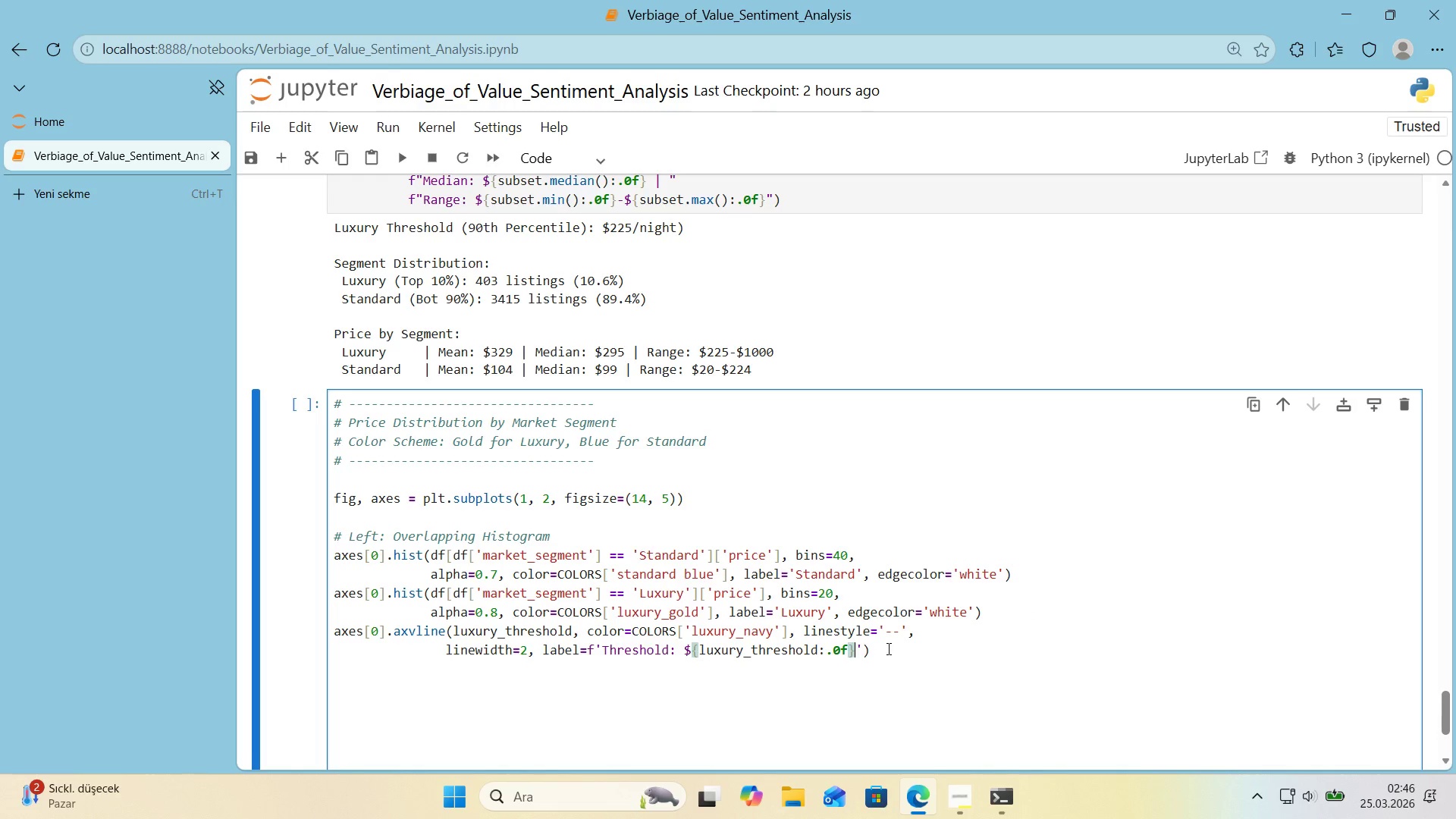 
key(Control+V)
 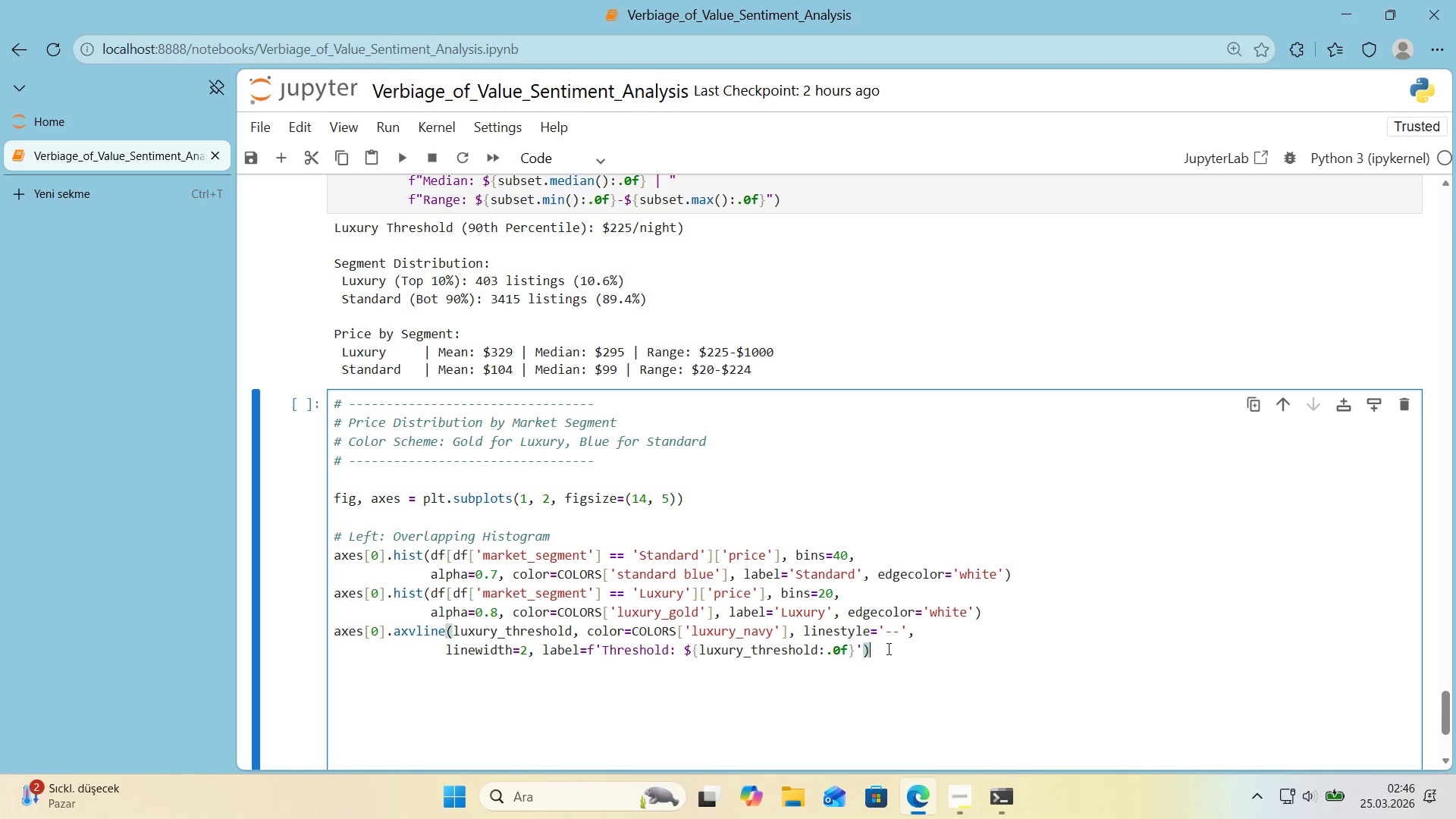 
left_click([887, 648])
 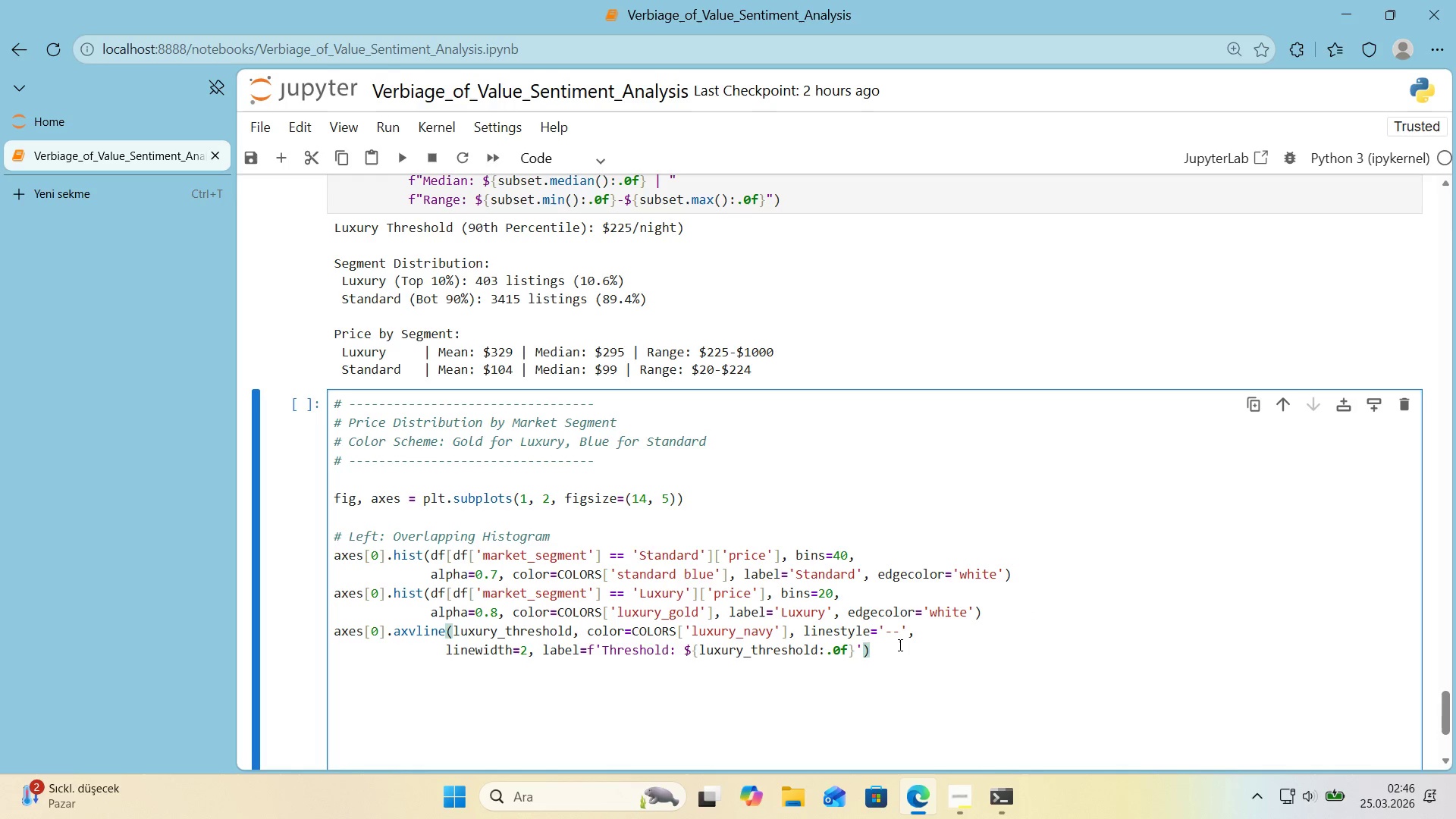 
key(Enter)
 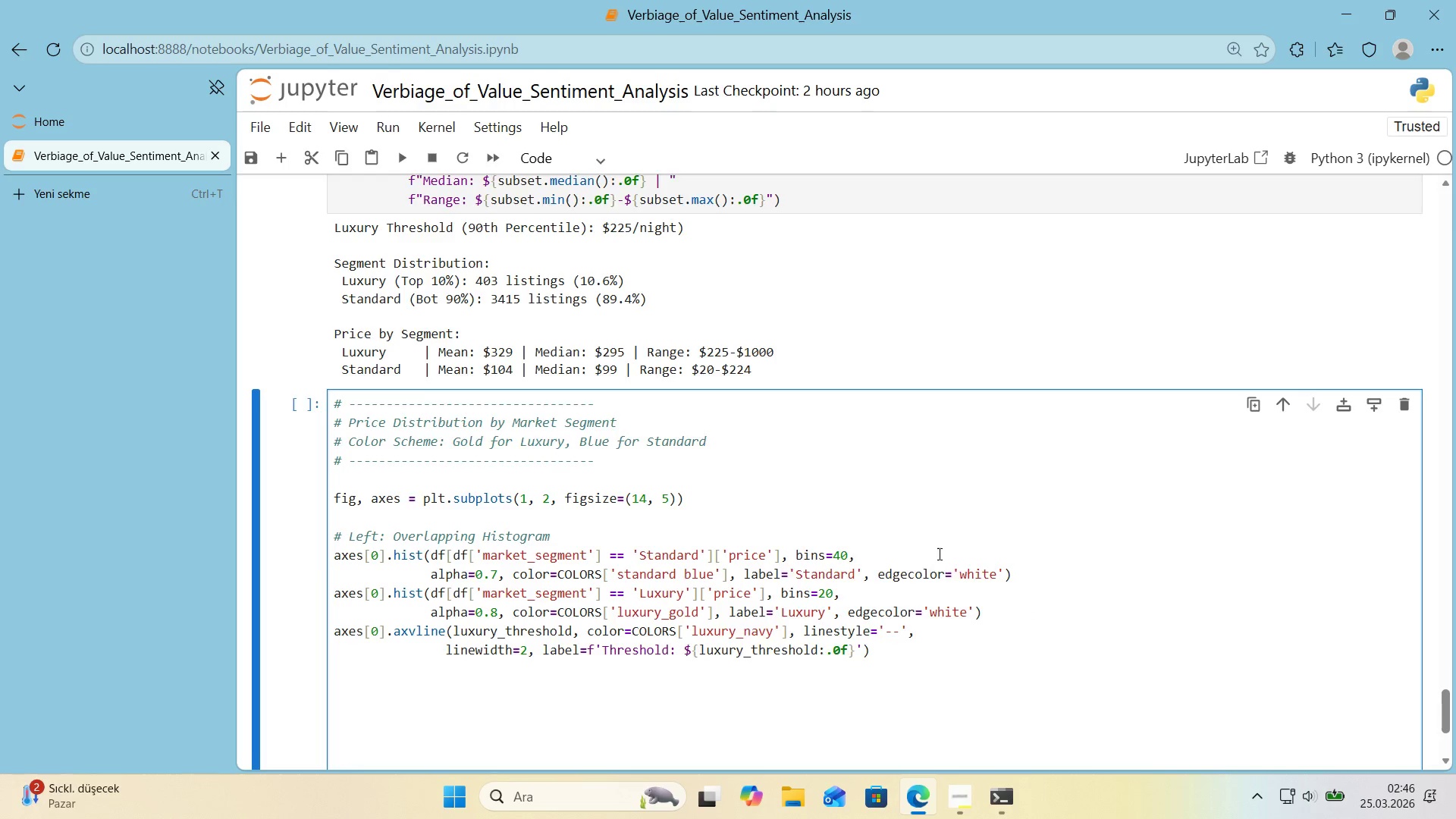 
type(ax)
 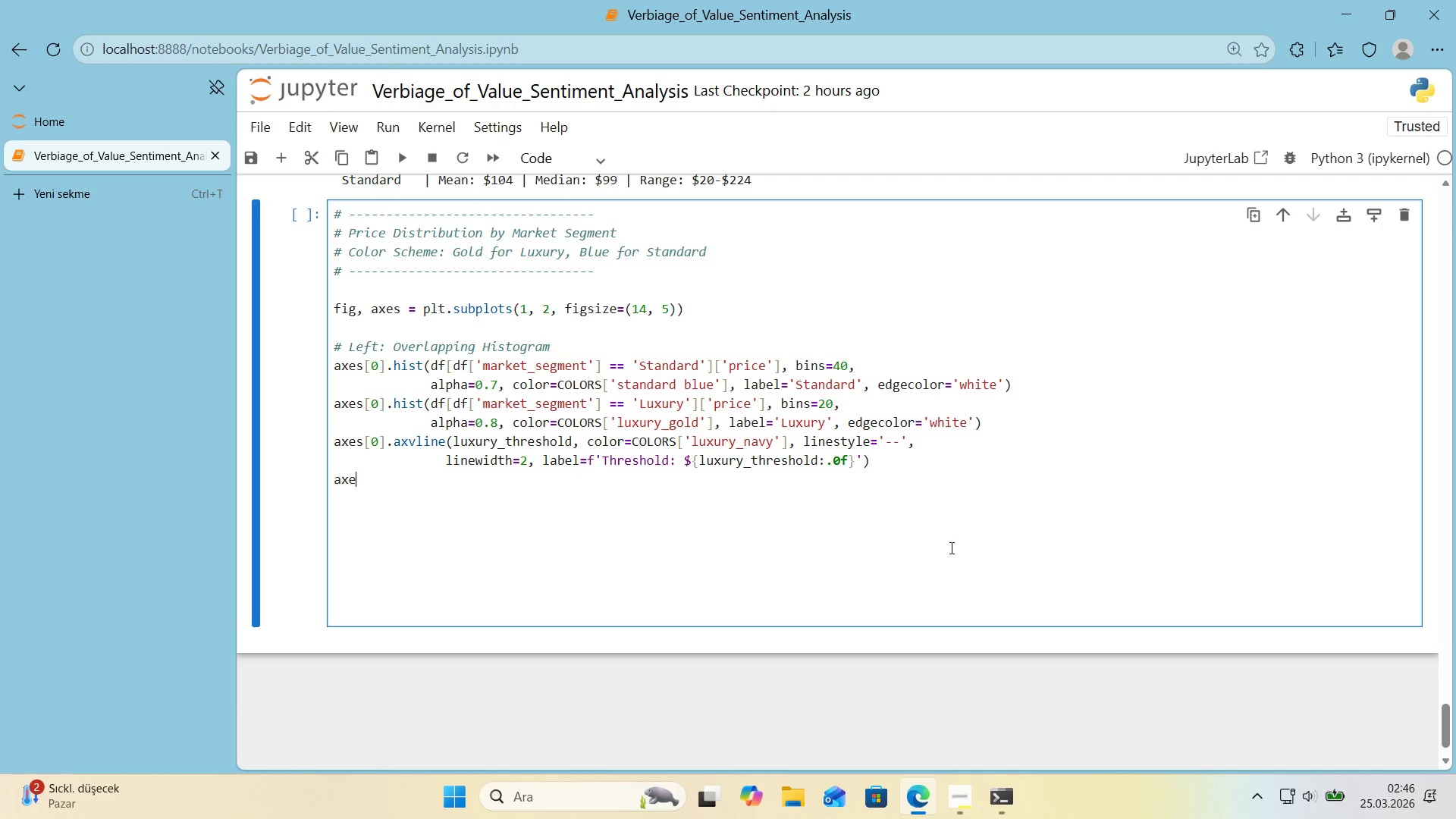 
scroll: coordinate [938, 554], scroll_direction: down, amount: 2.0
 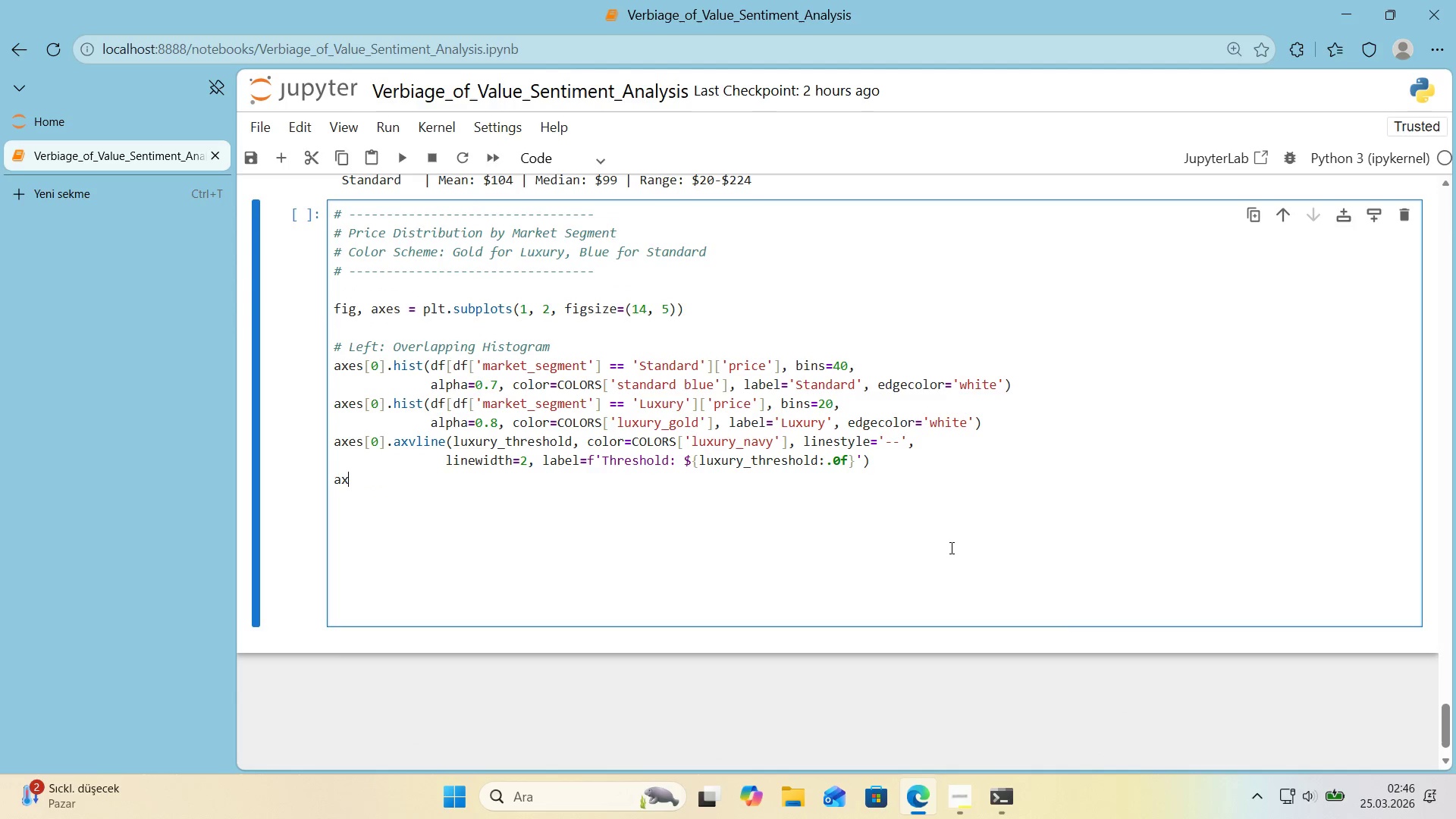 
type(es)
 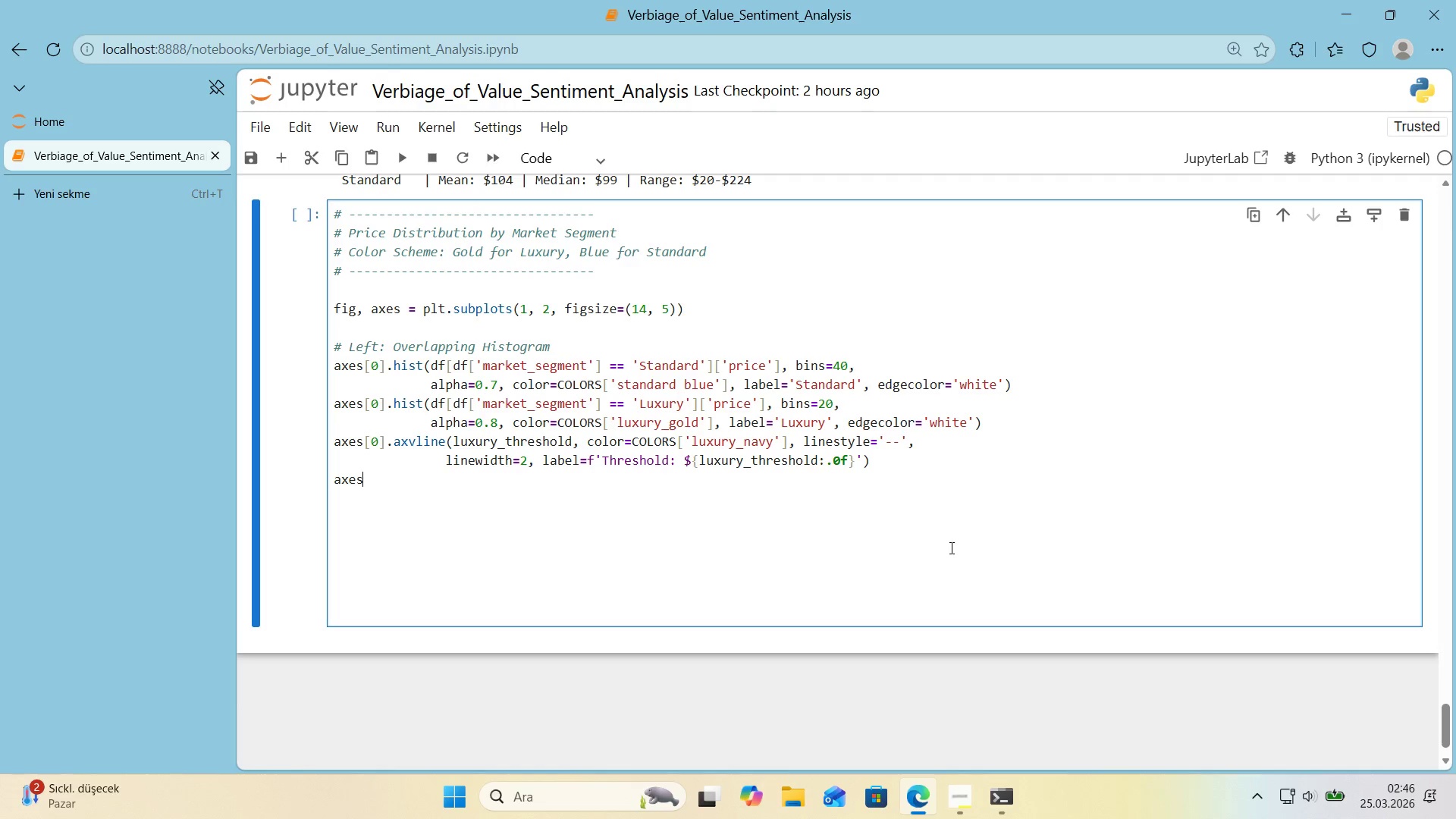 
wait(6.52)
 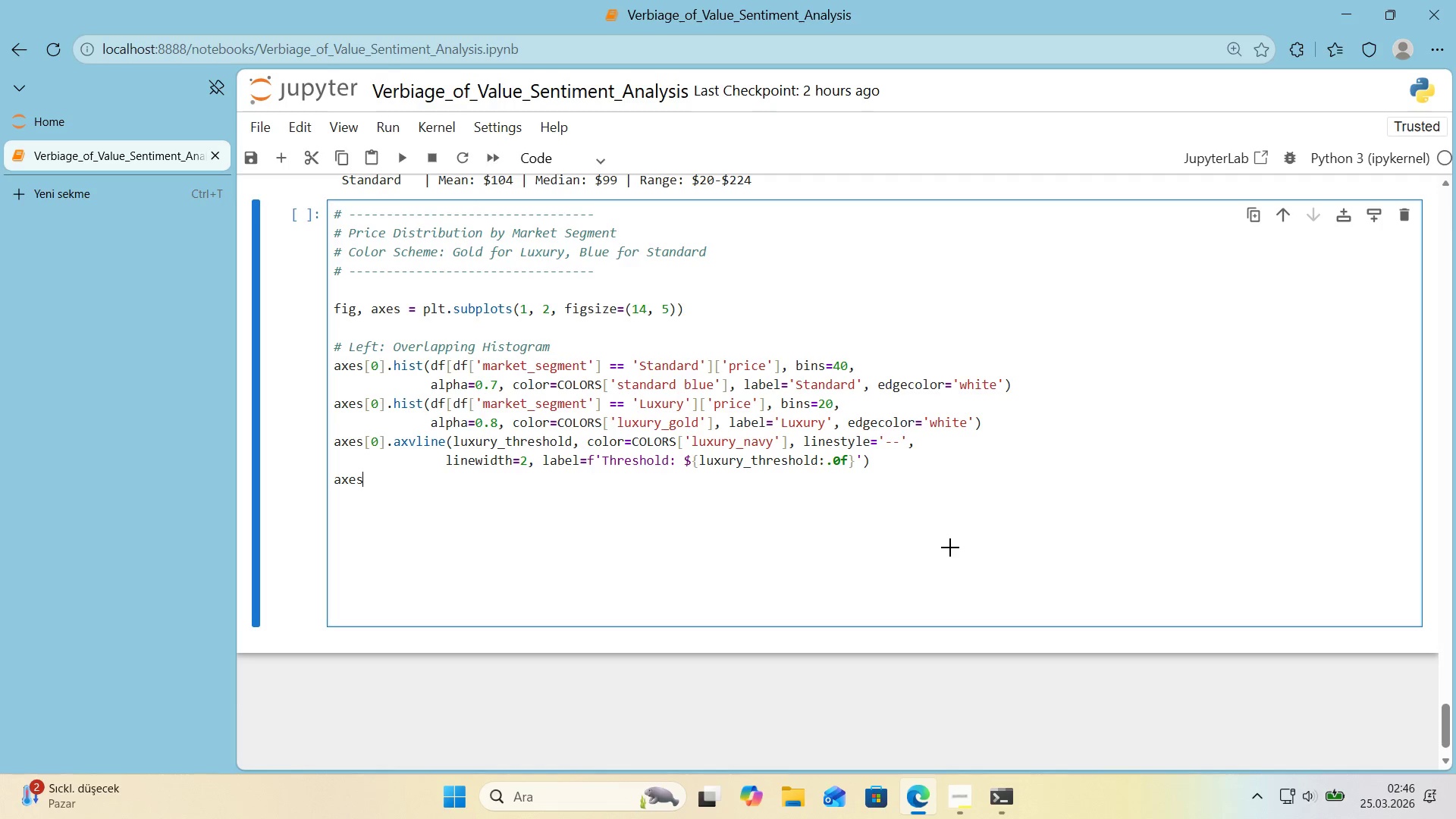 
key(Alt+Control+7)
 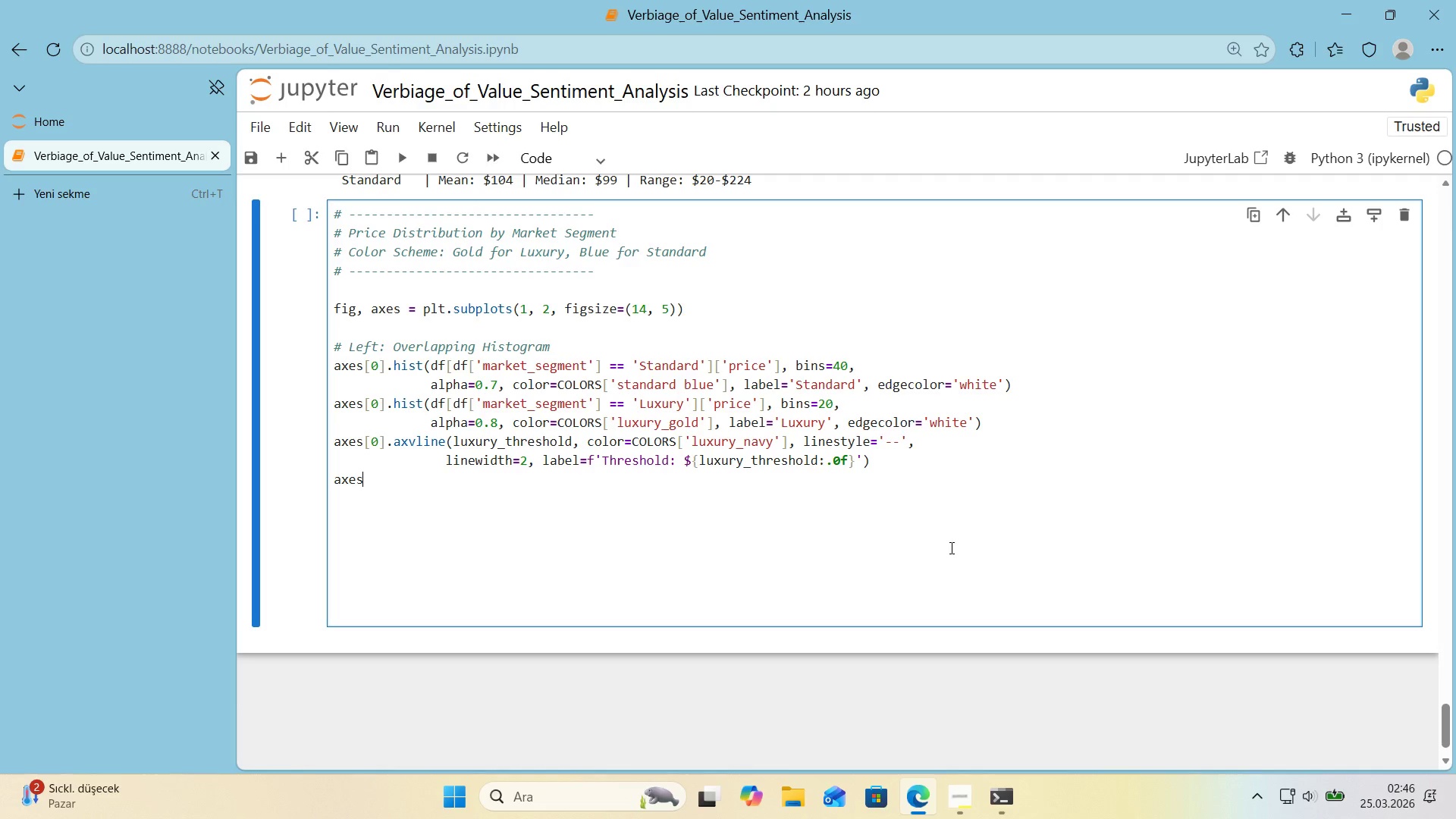 
key(Backspace)
 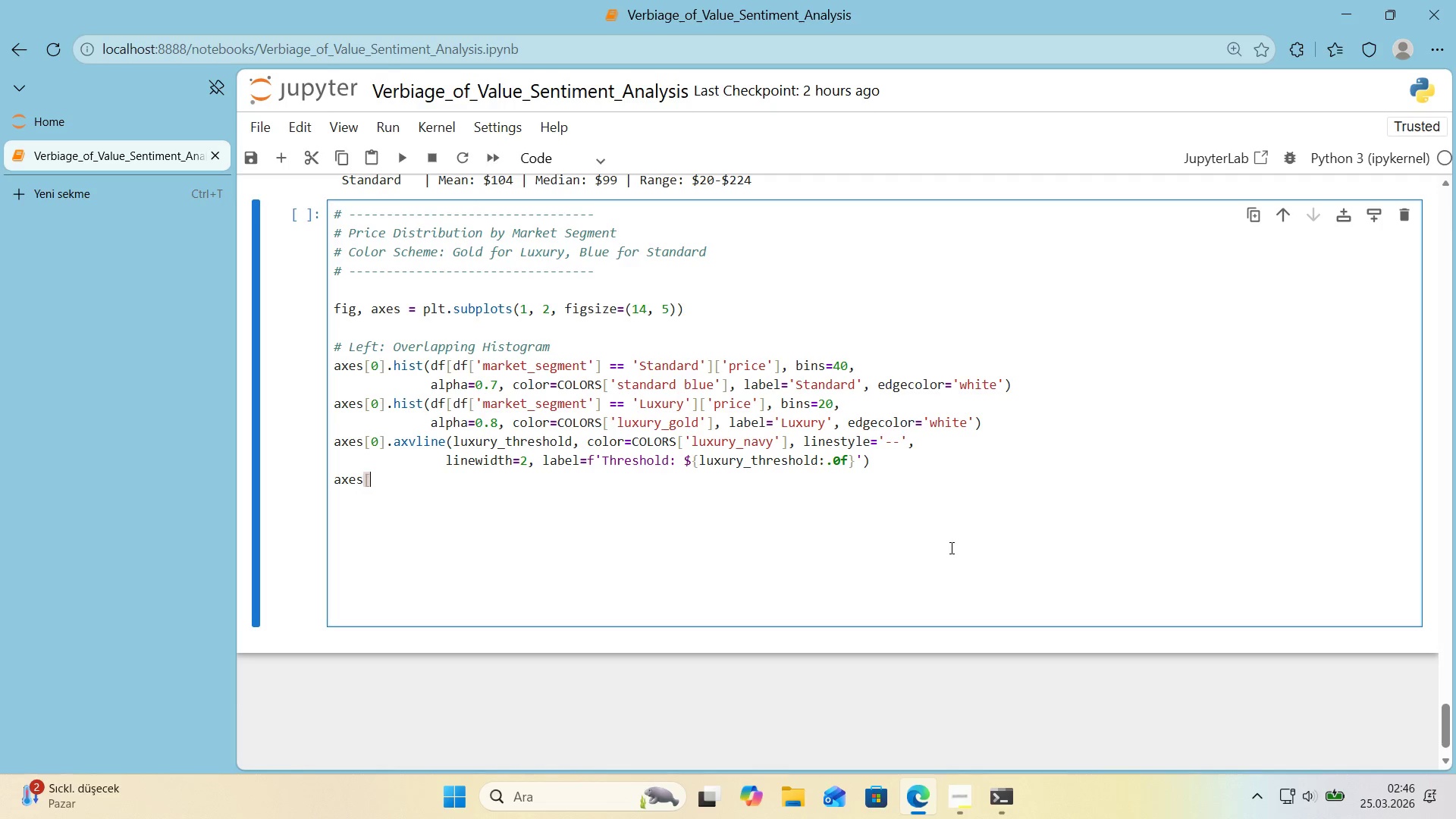 
key(Alt+Control+AltRight)
 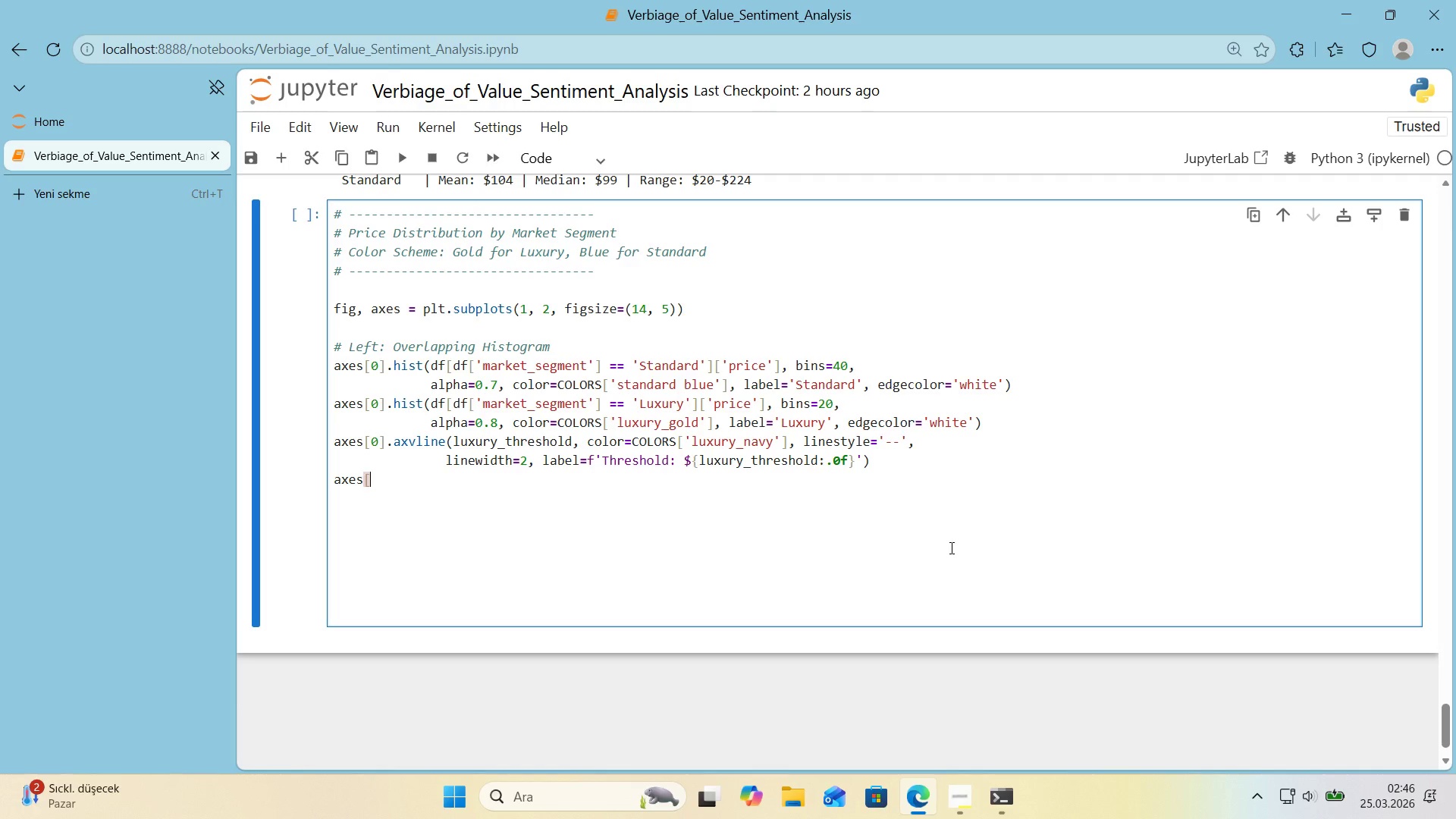 
key(Control+ControlLeft)
 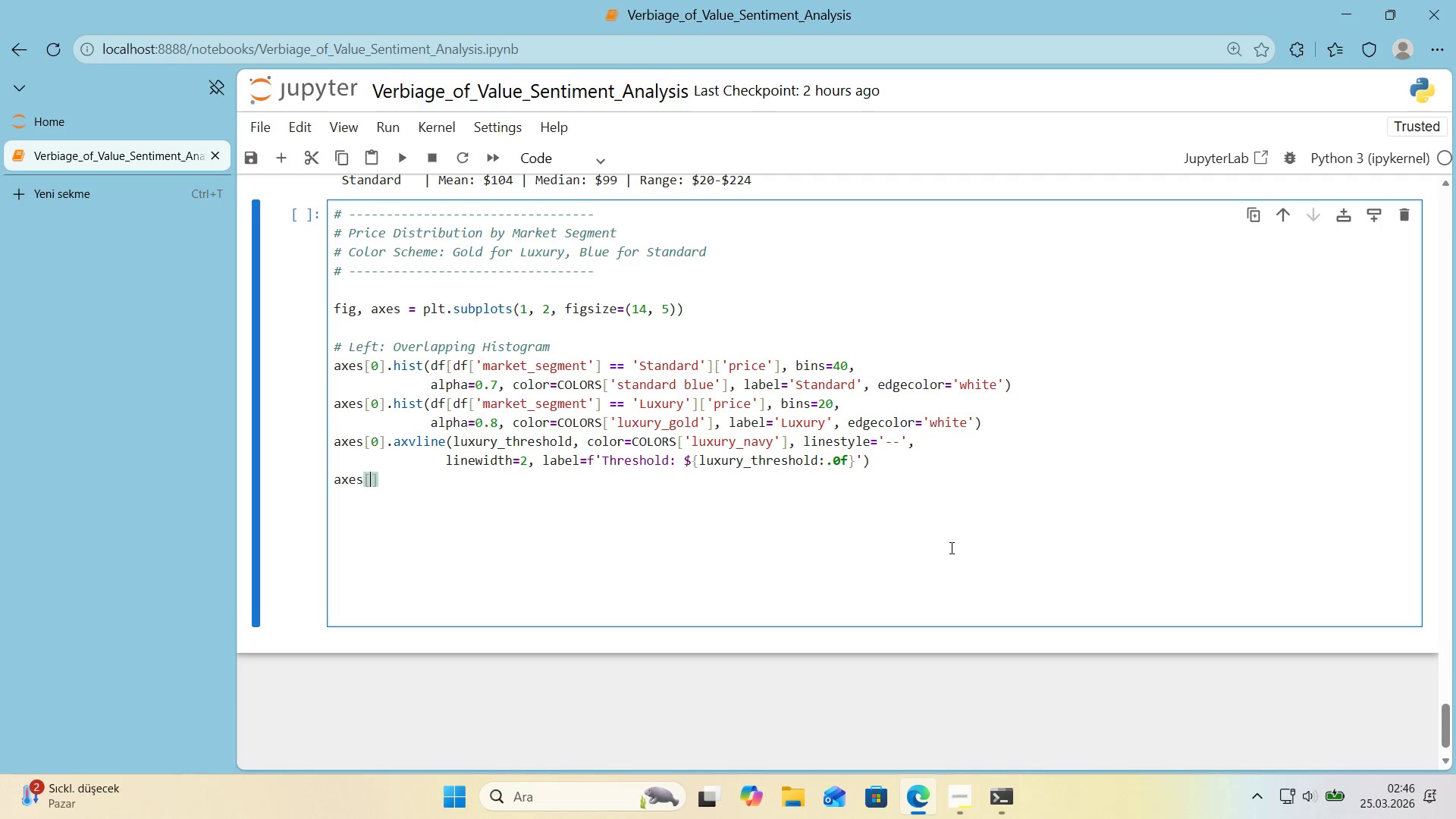 
key(Alt+Control+8)
 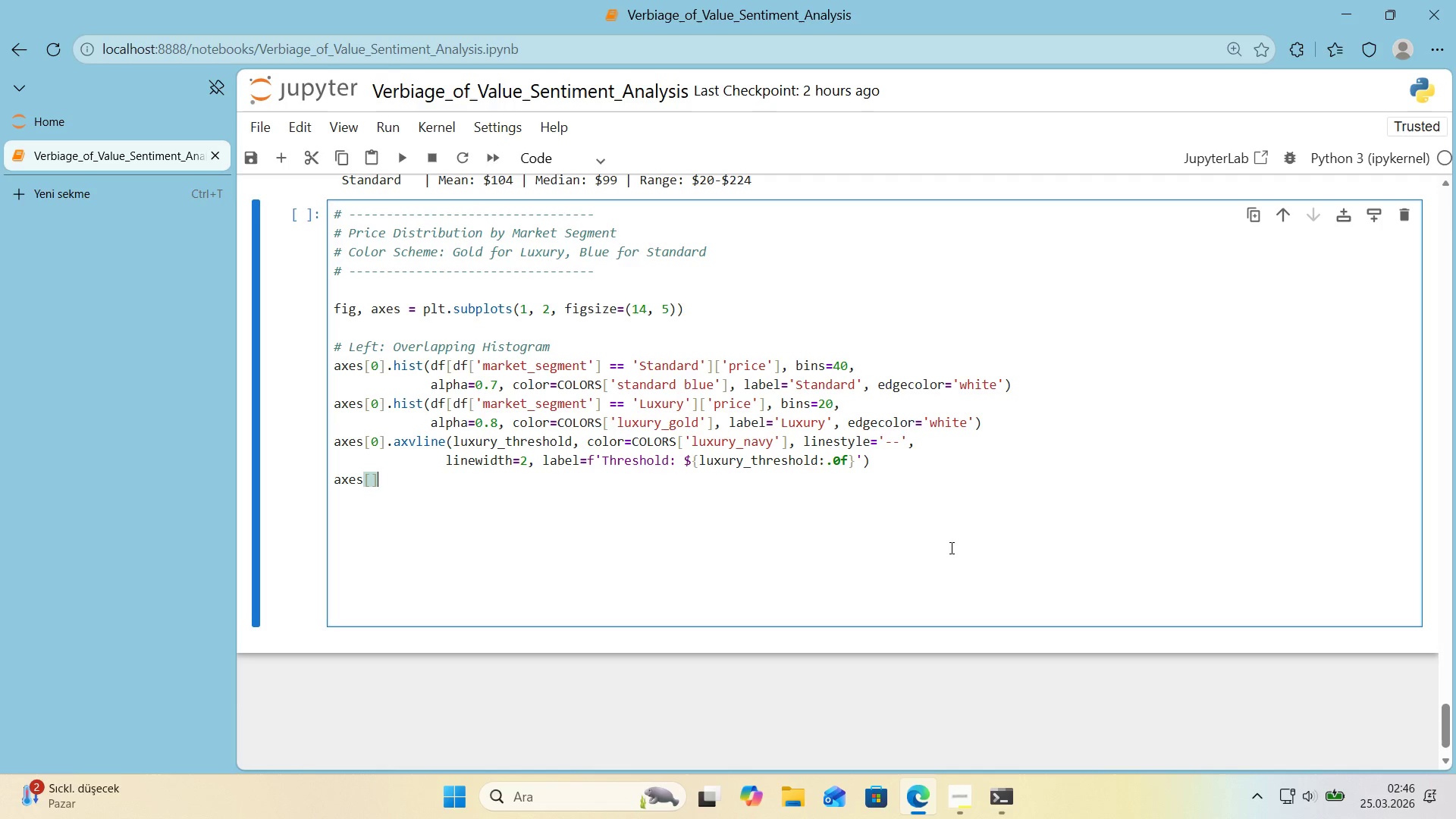 
key(Alt+Control+9)
 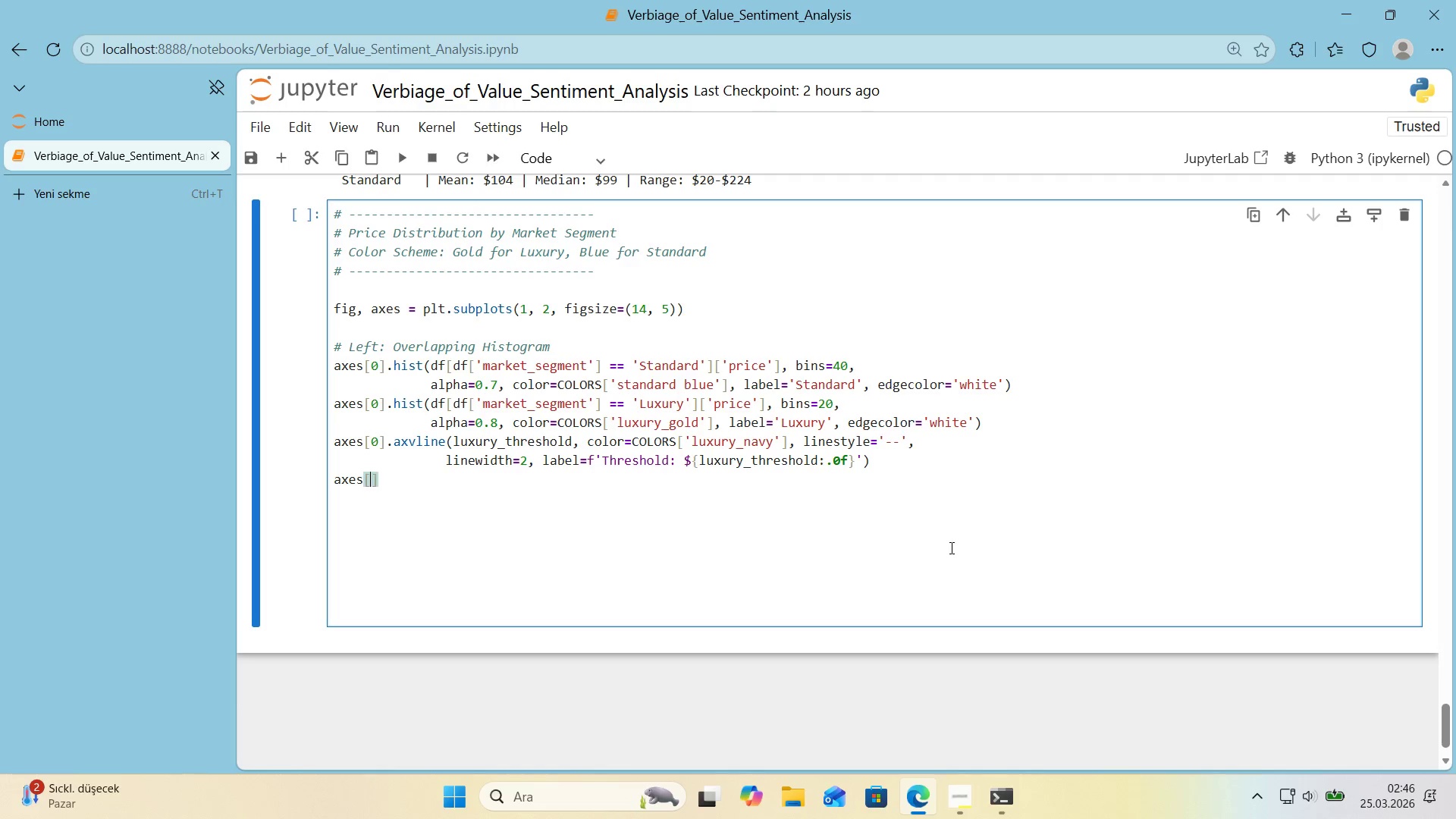 
key(ArrowLeft)
 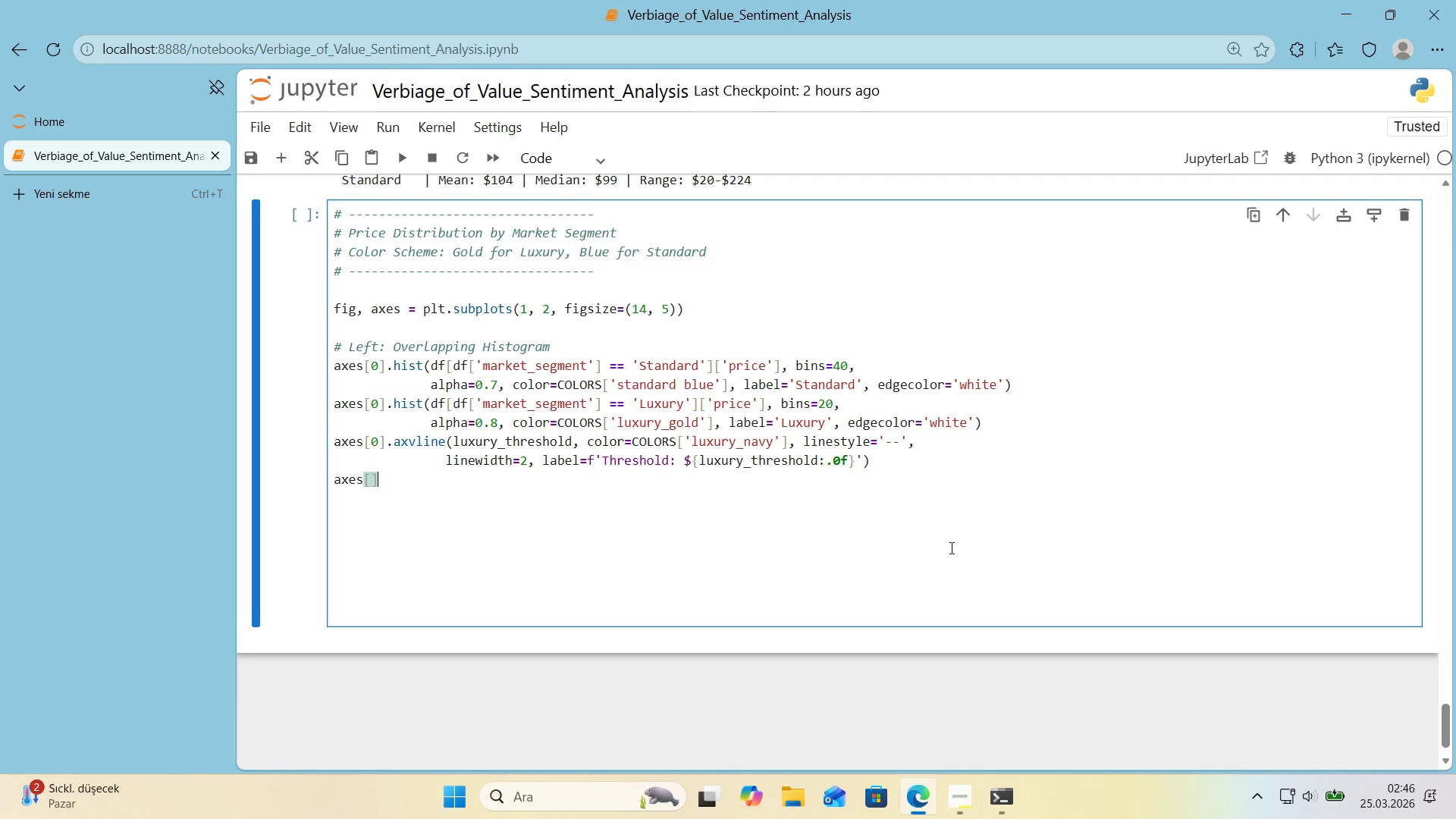 
key(ArrowRight)
 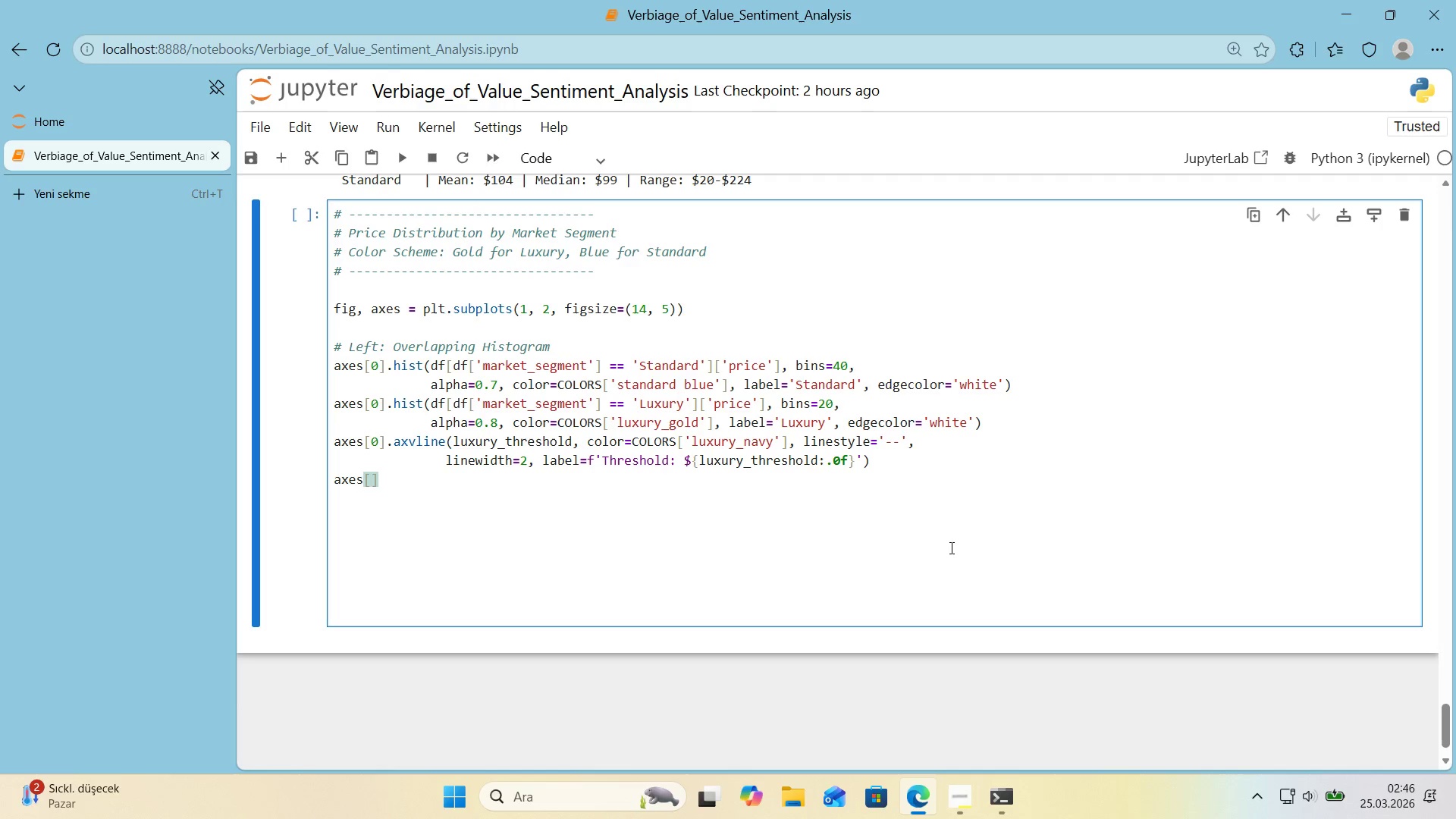 
key(ArrowLeft)
 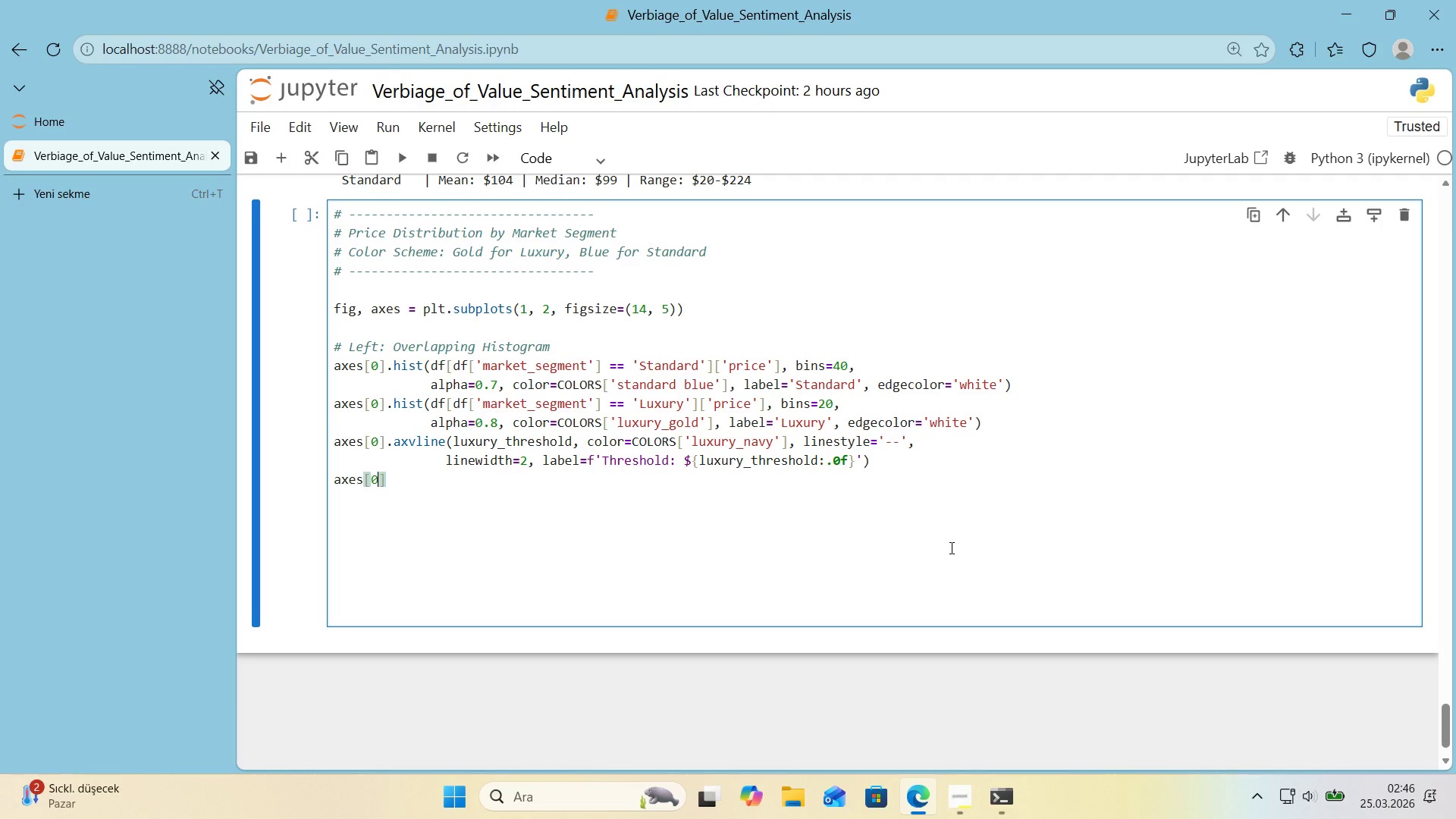 
key(Numpad0)
 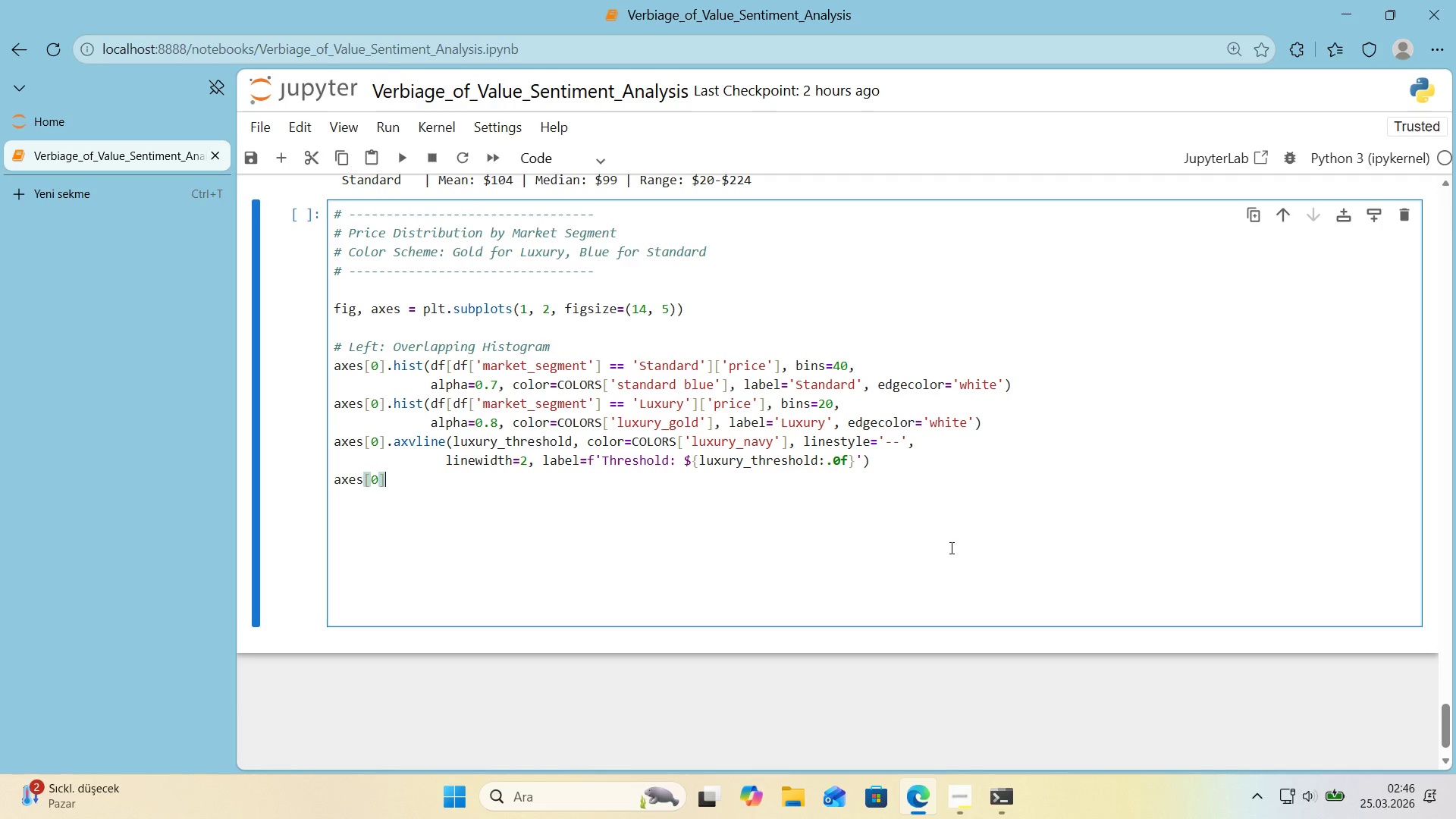 
key(ArrowRight)
 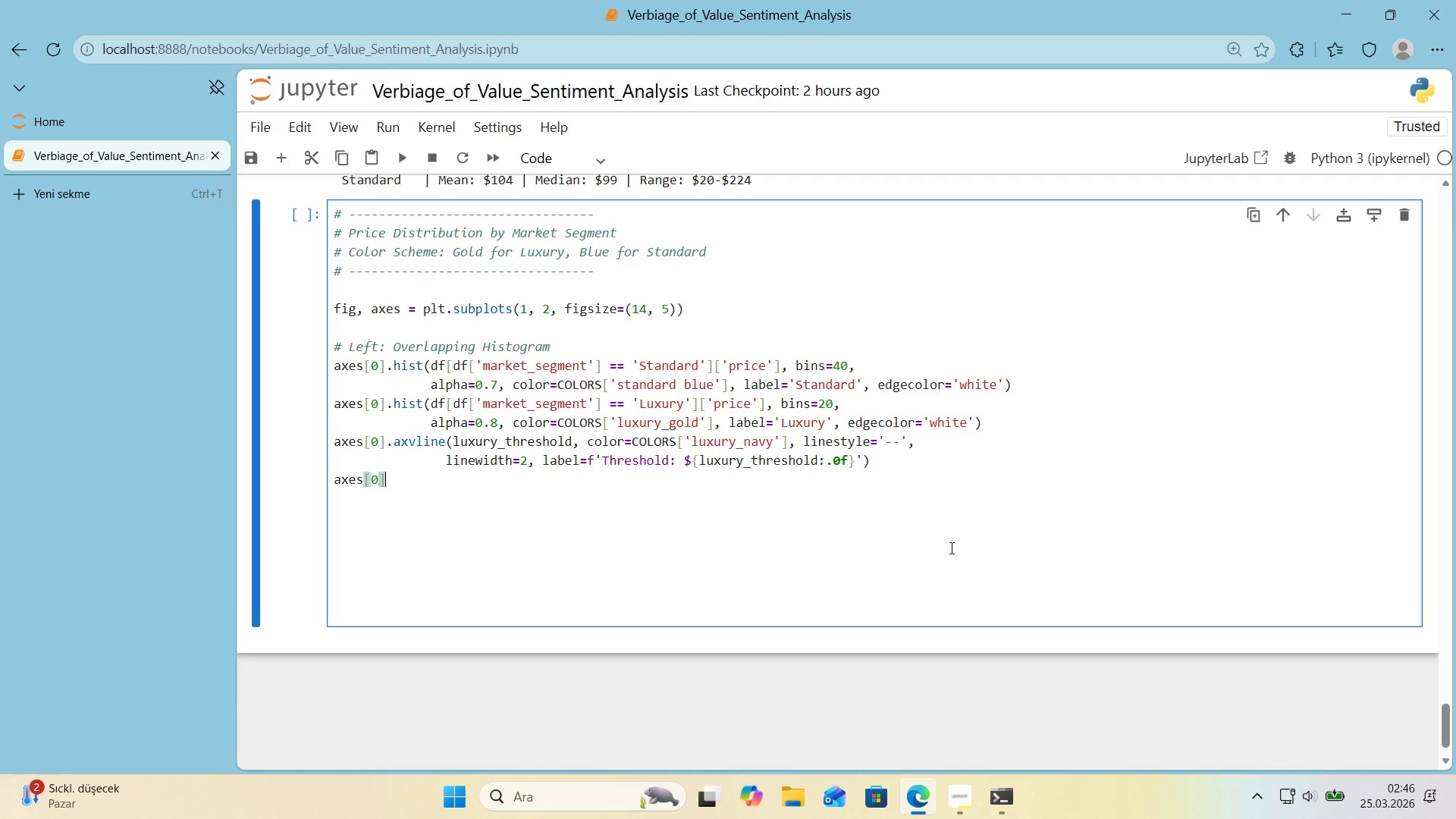 
type(set_)
 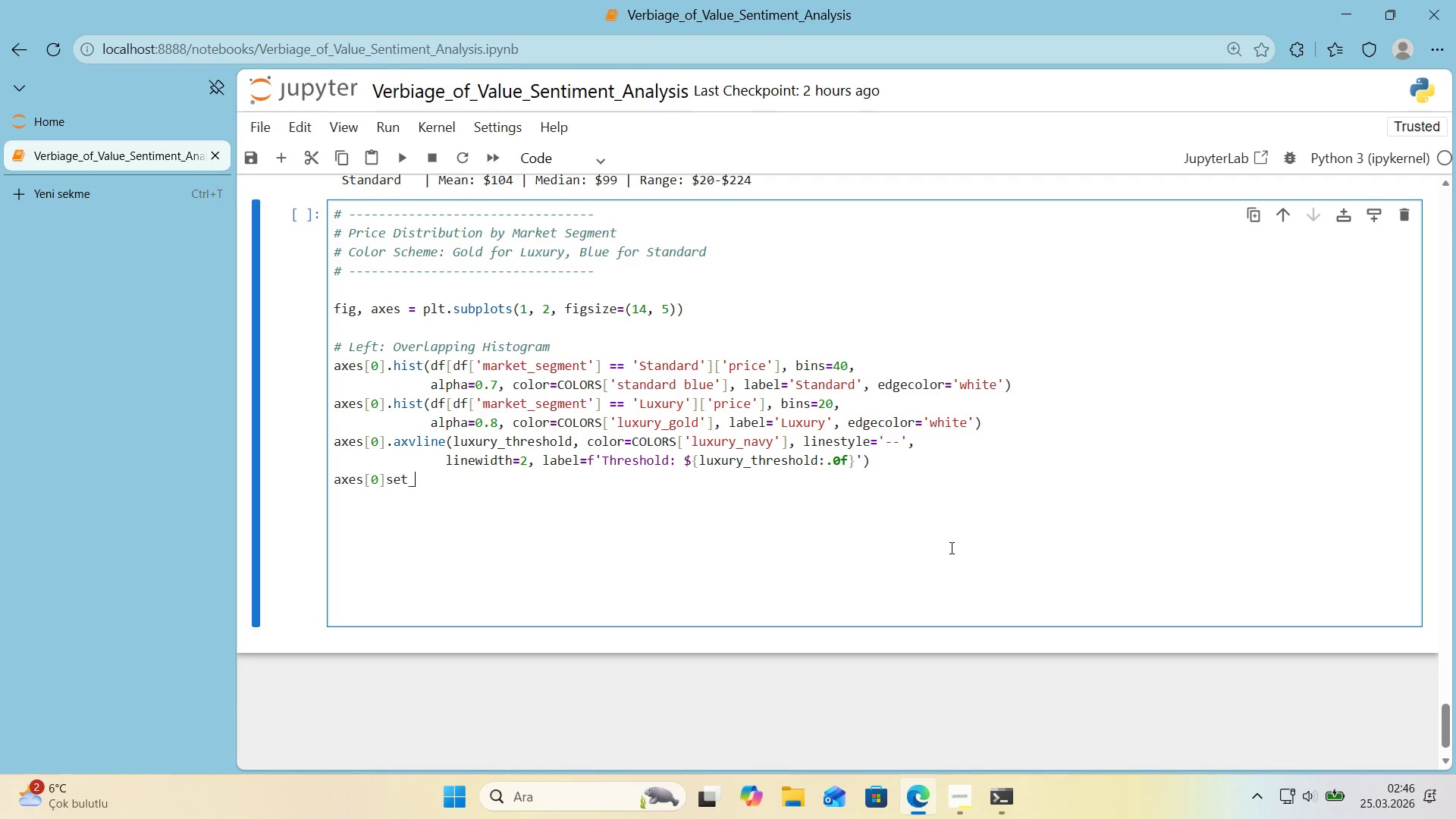 
type(xlabel)
 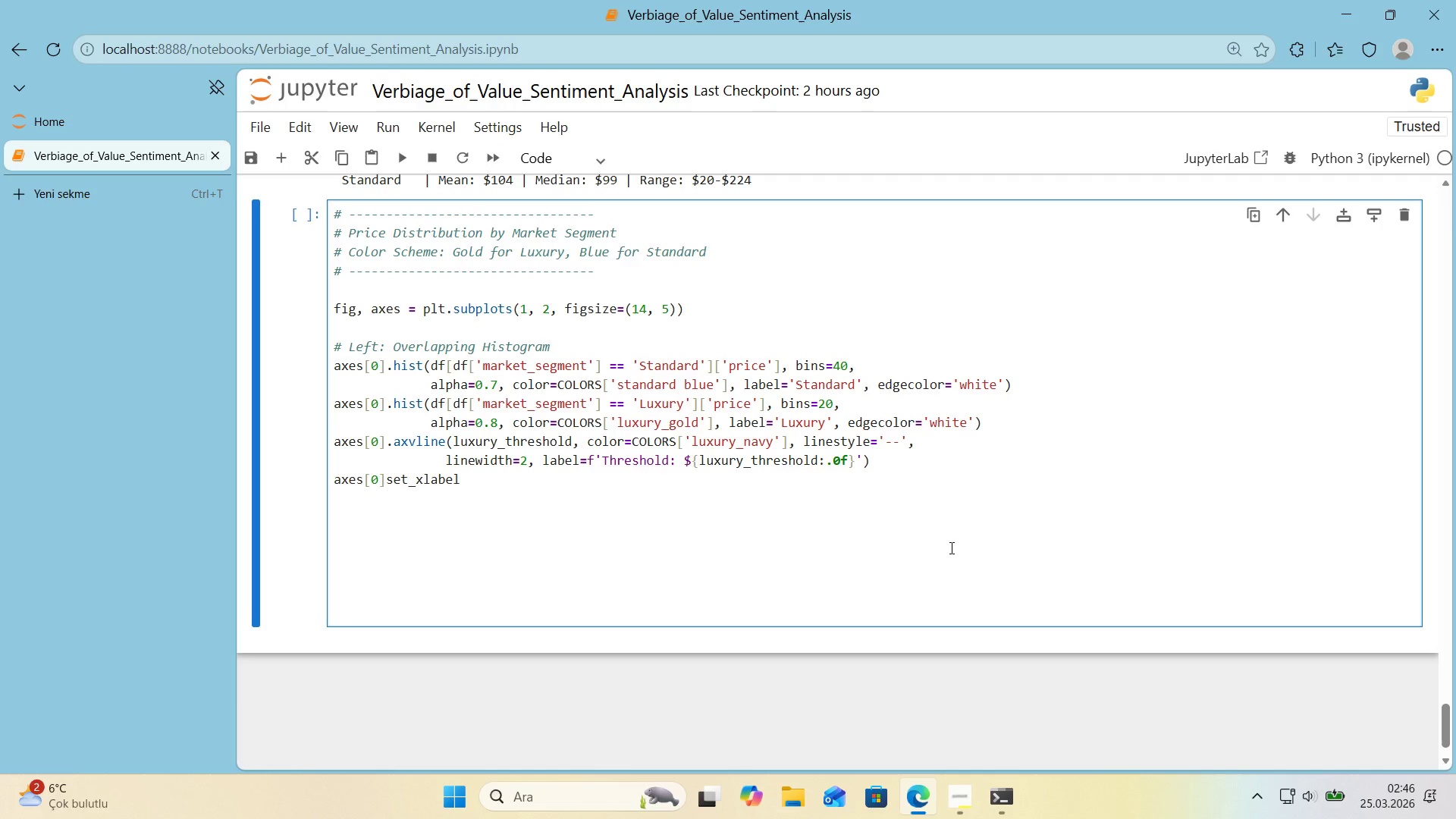 
wait(10.55)
 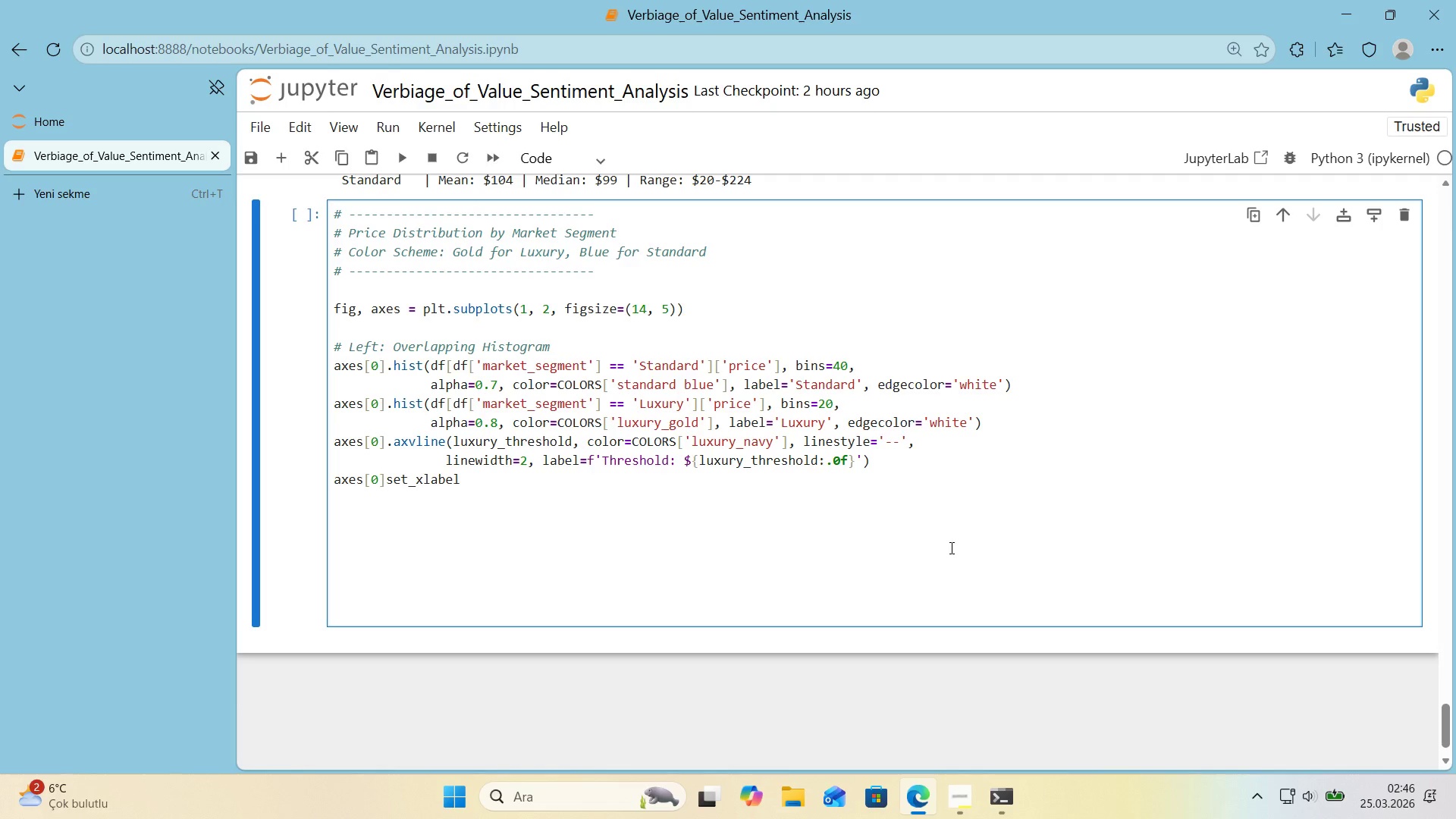 
type(*()
 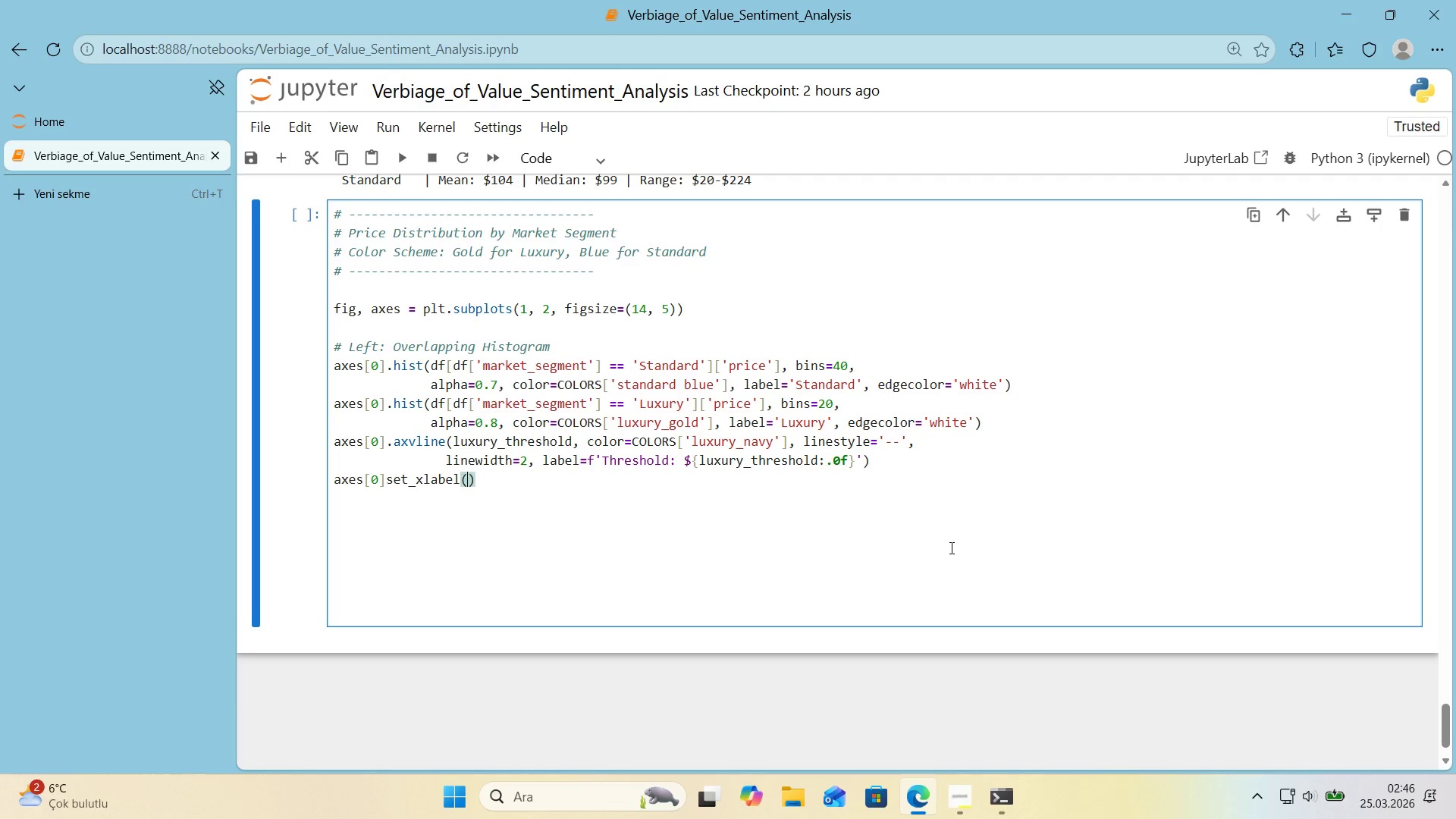 
key(ArrowLeft)
 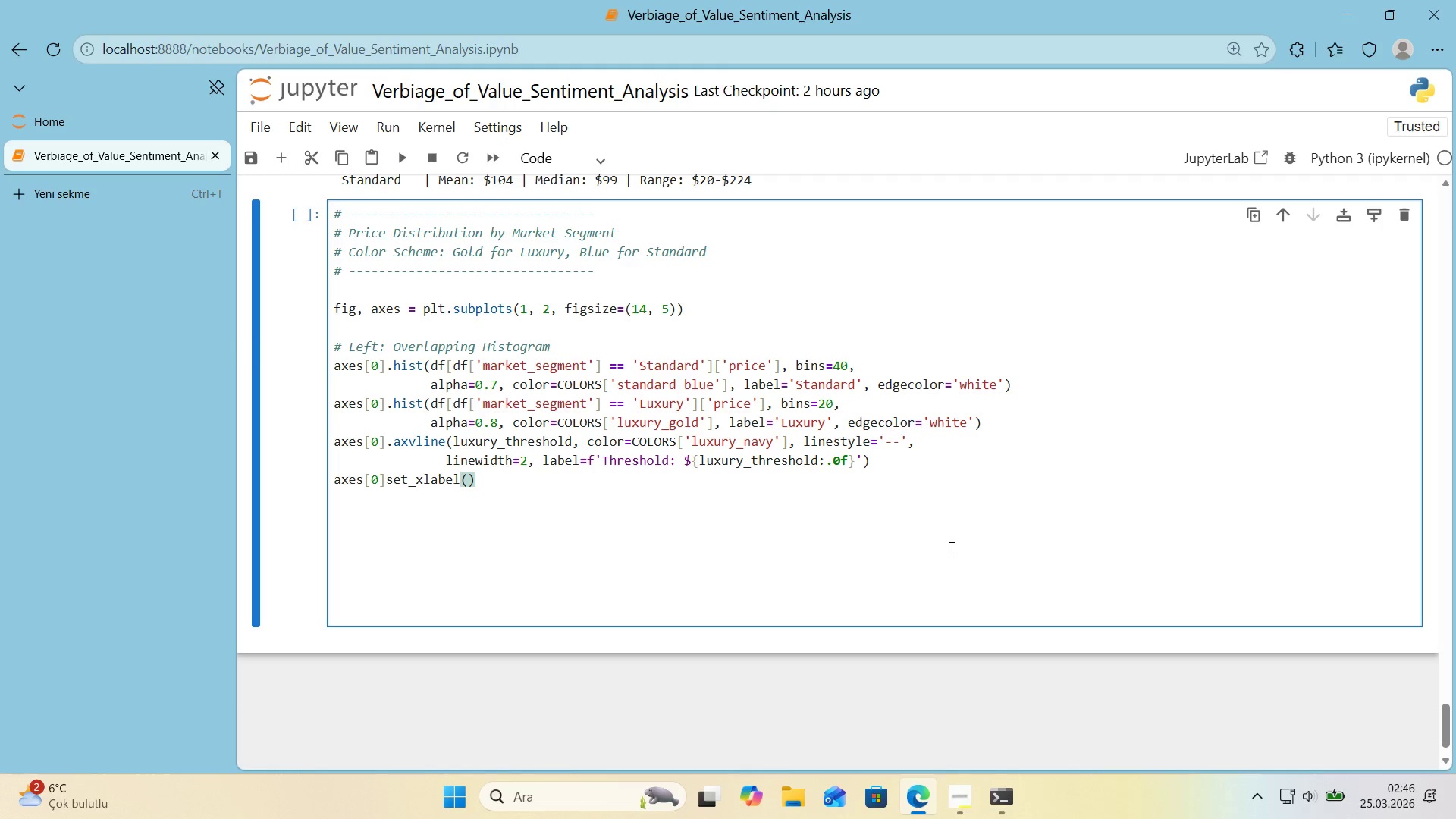 
type(@@)
 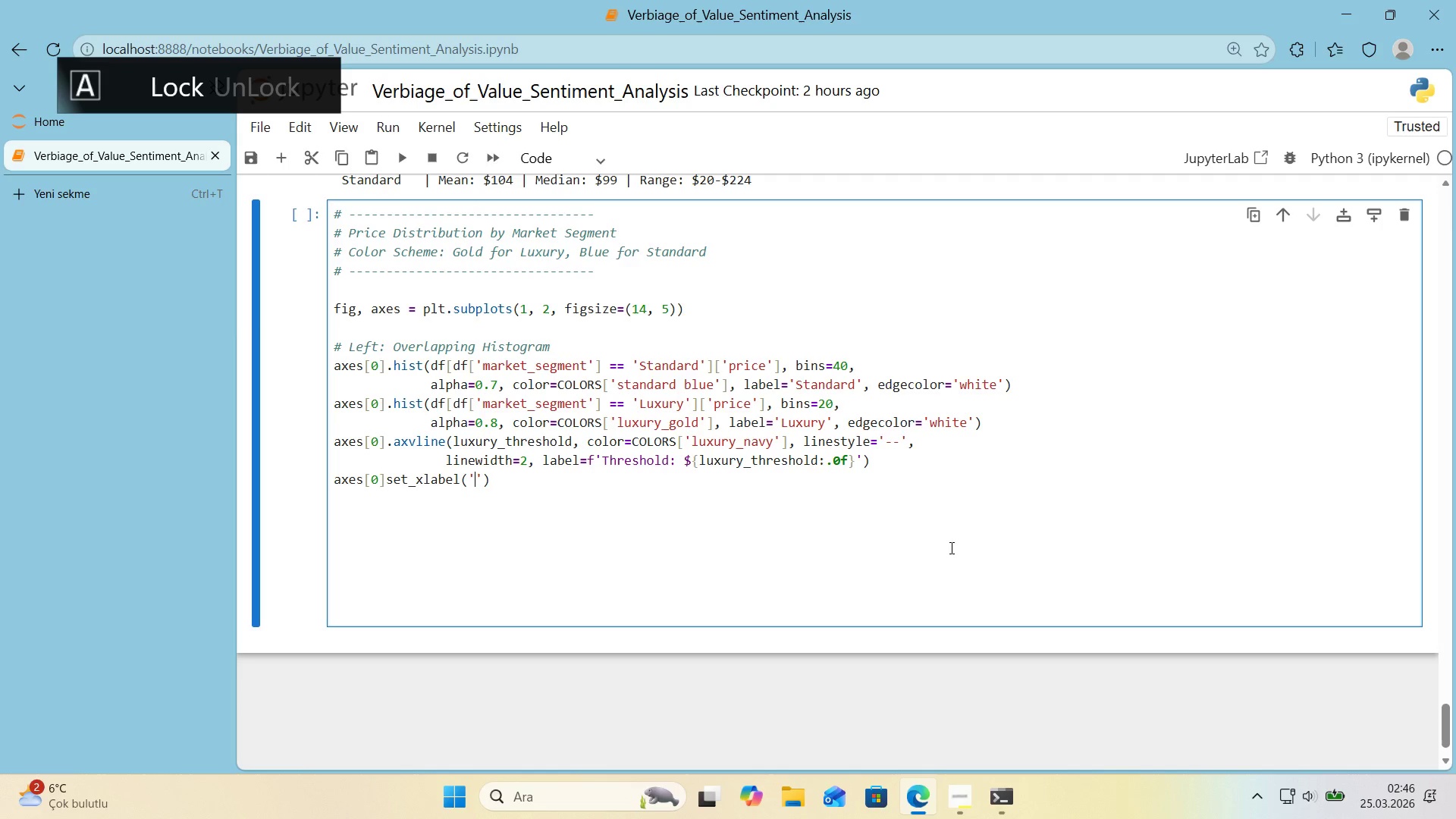 
key(ArrowLeft)
 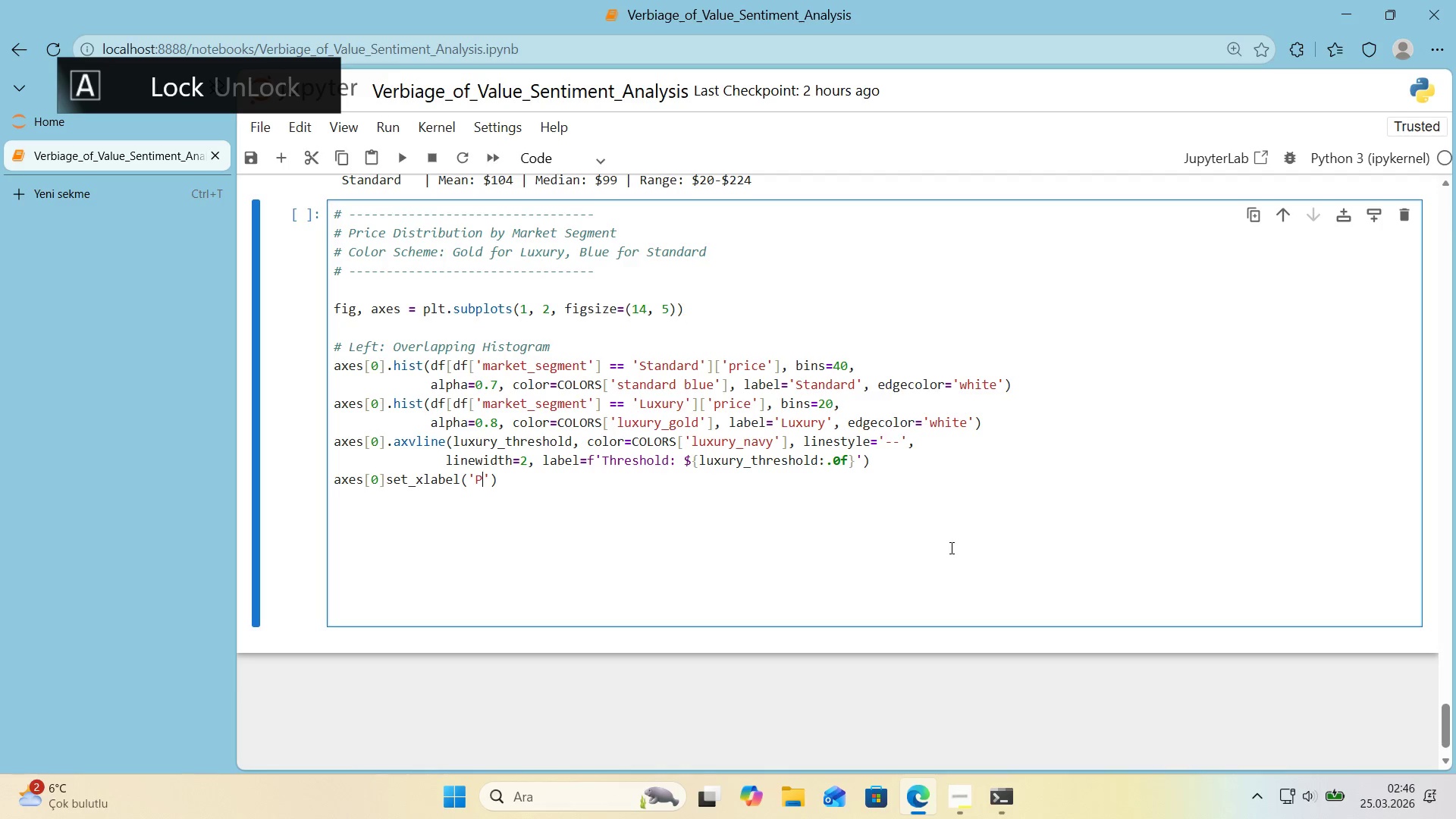 
type(Pr'ce per n')
key(Backspace)
key(Backspace)
type(N'ght *()
 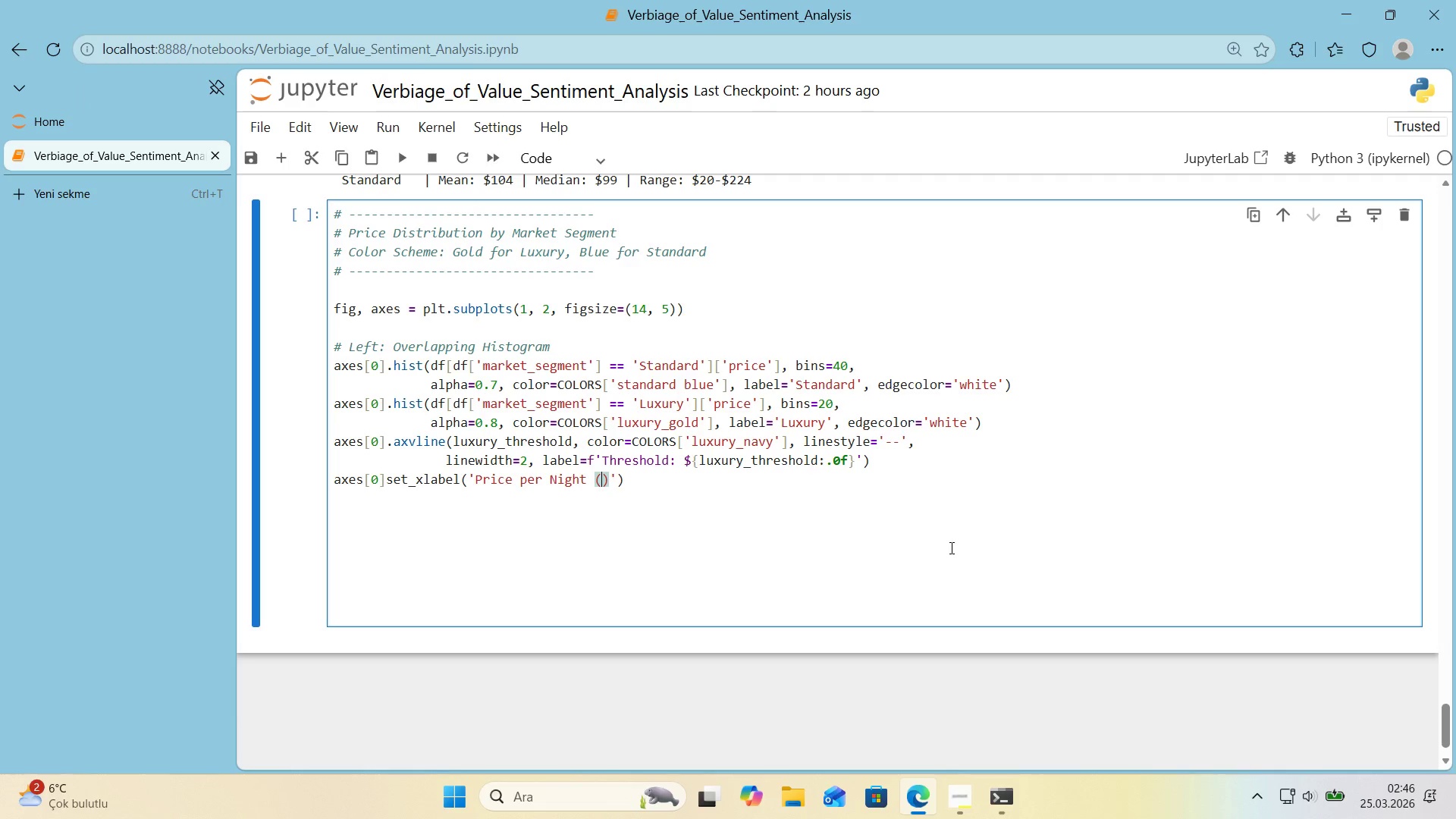 
 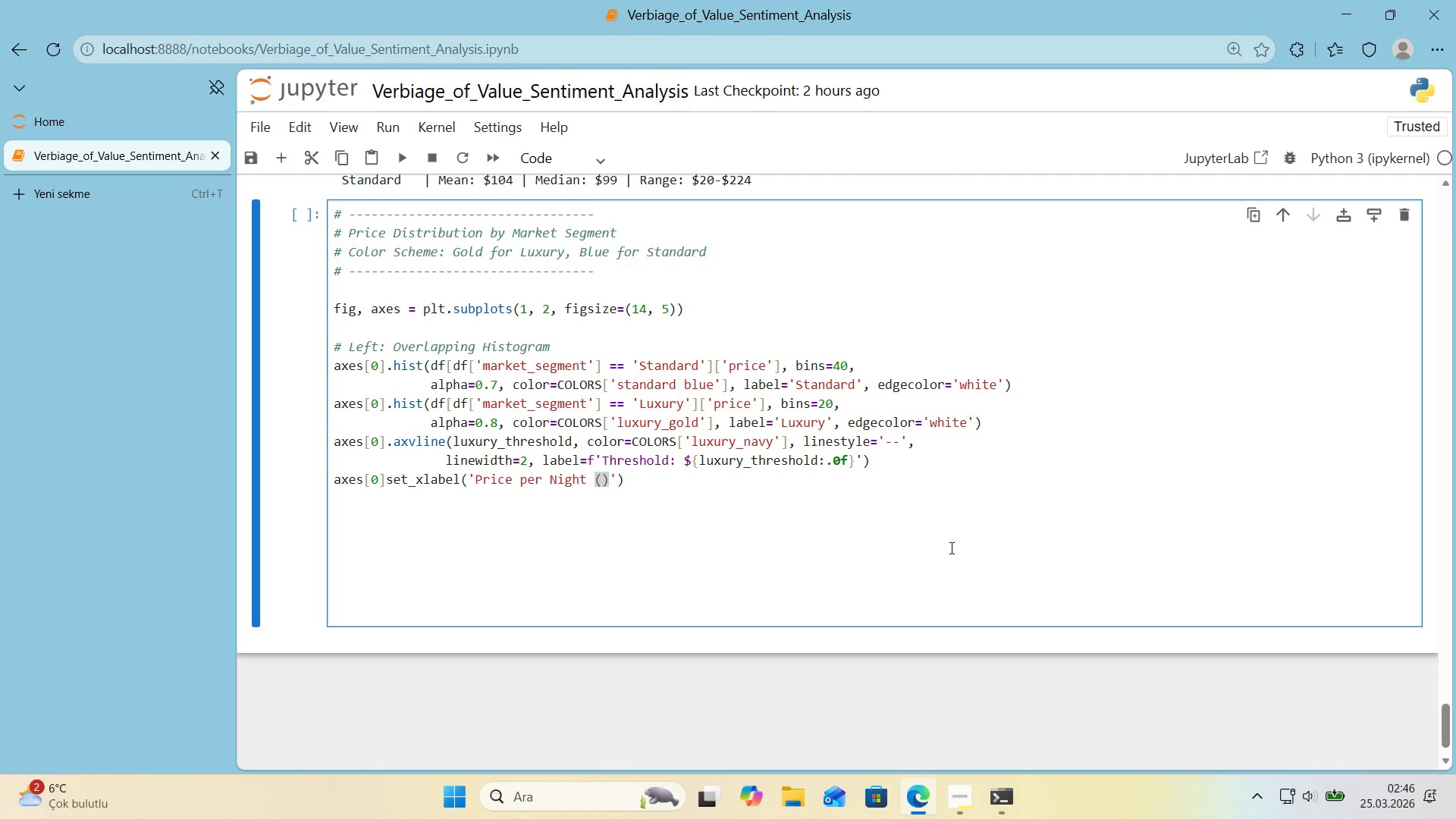 
key(ArrowLeft)
 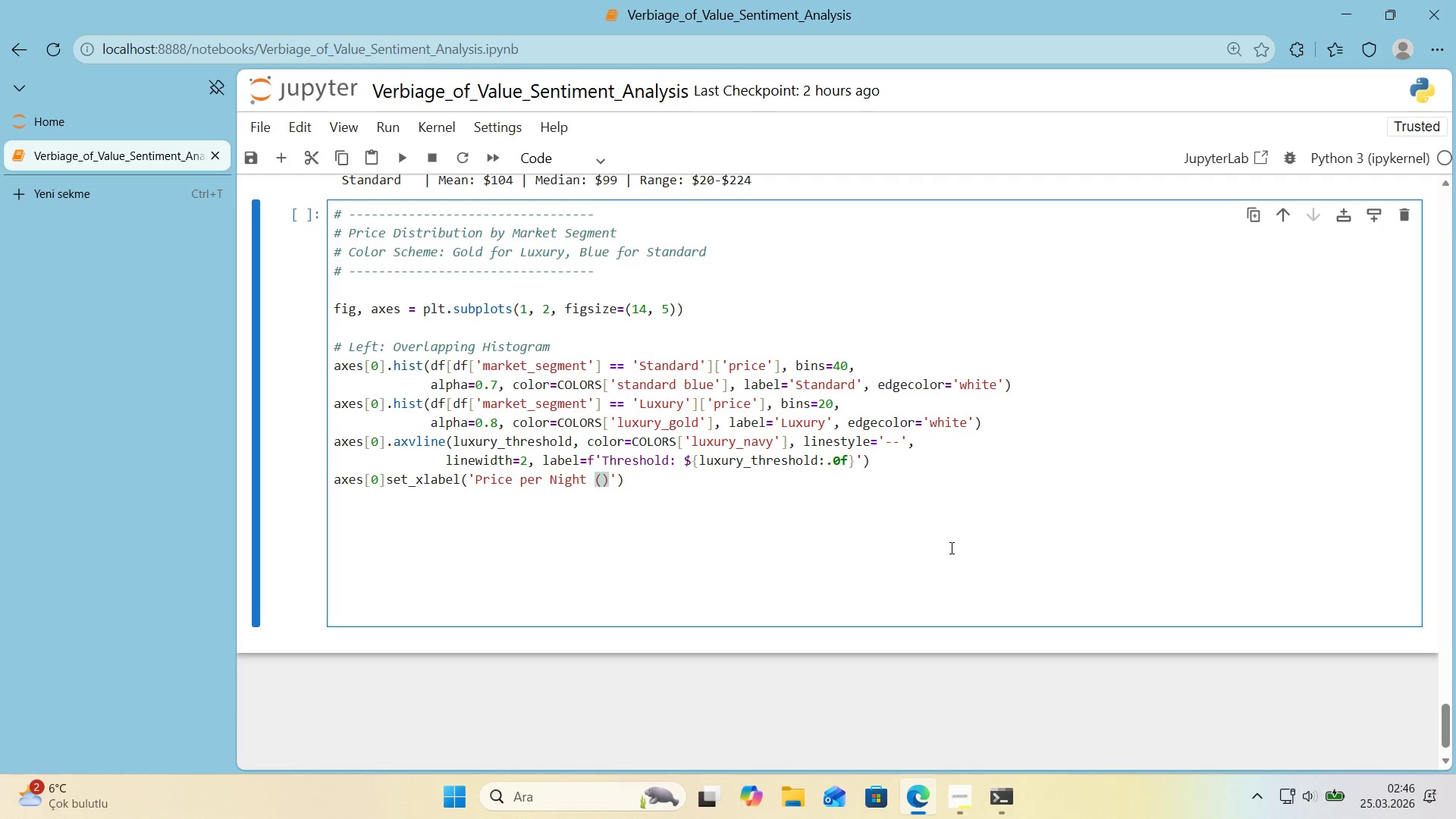 
key(Alt+Control+4)
 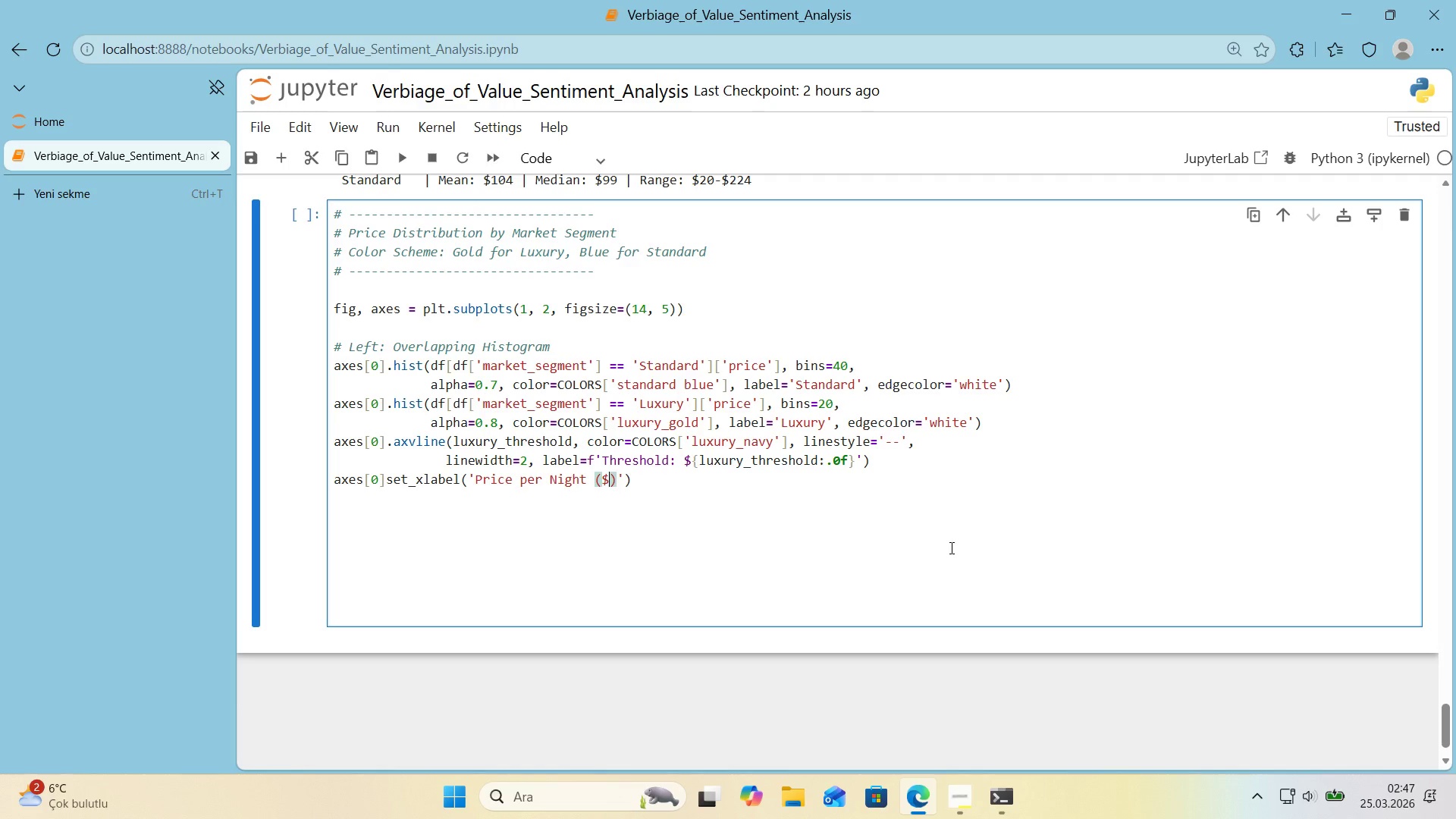 
key(ArrowRight)
 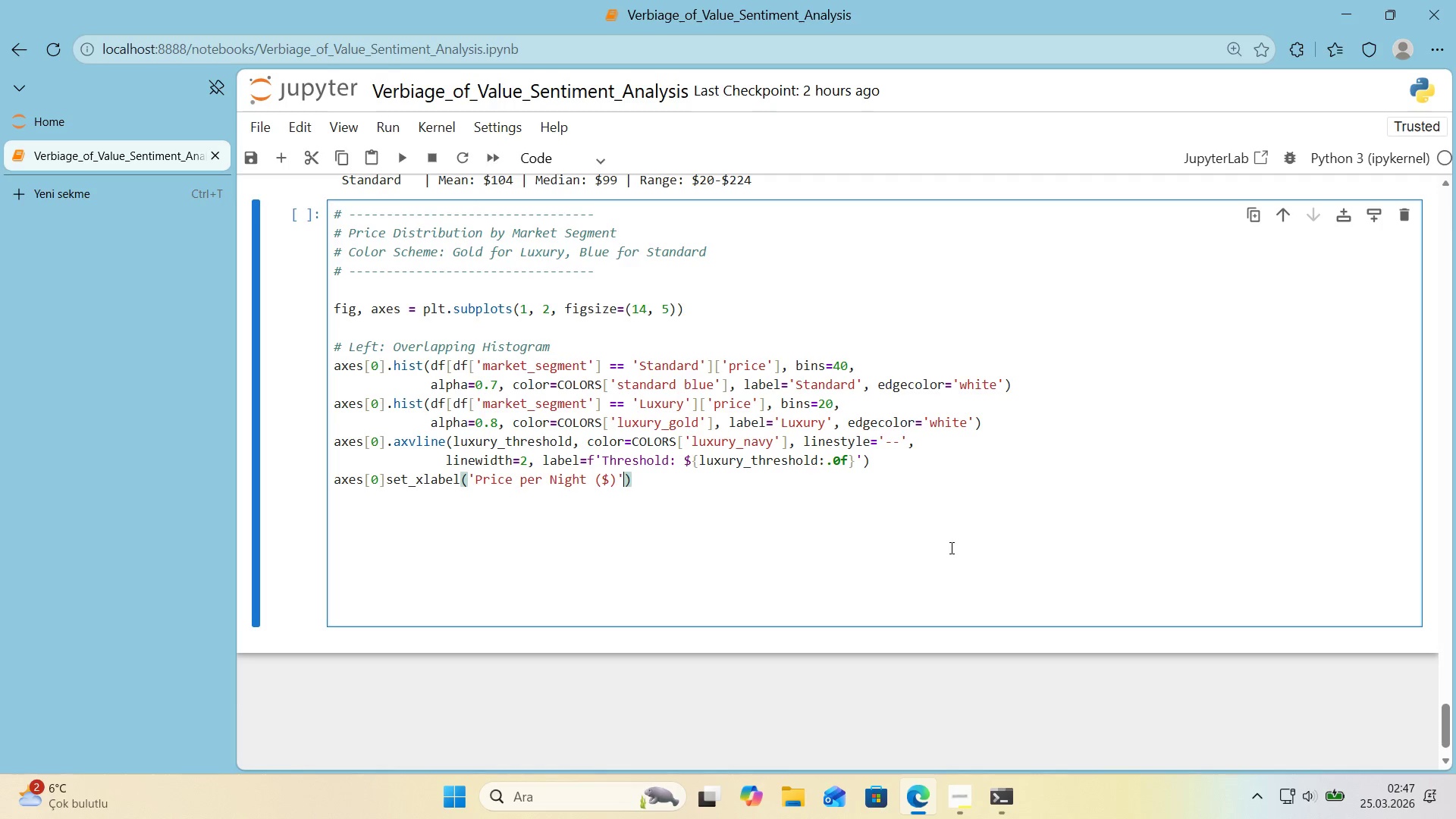 
key(ArrowRight)
 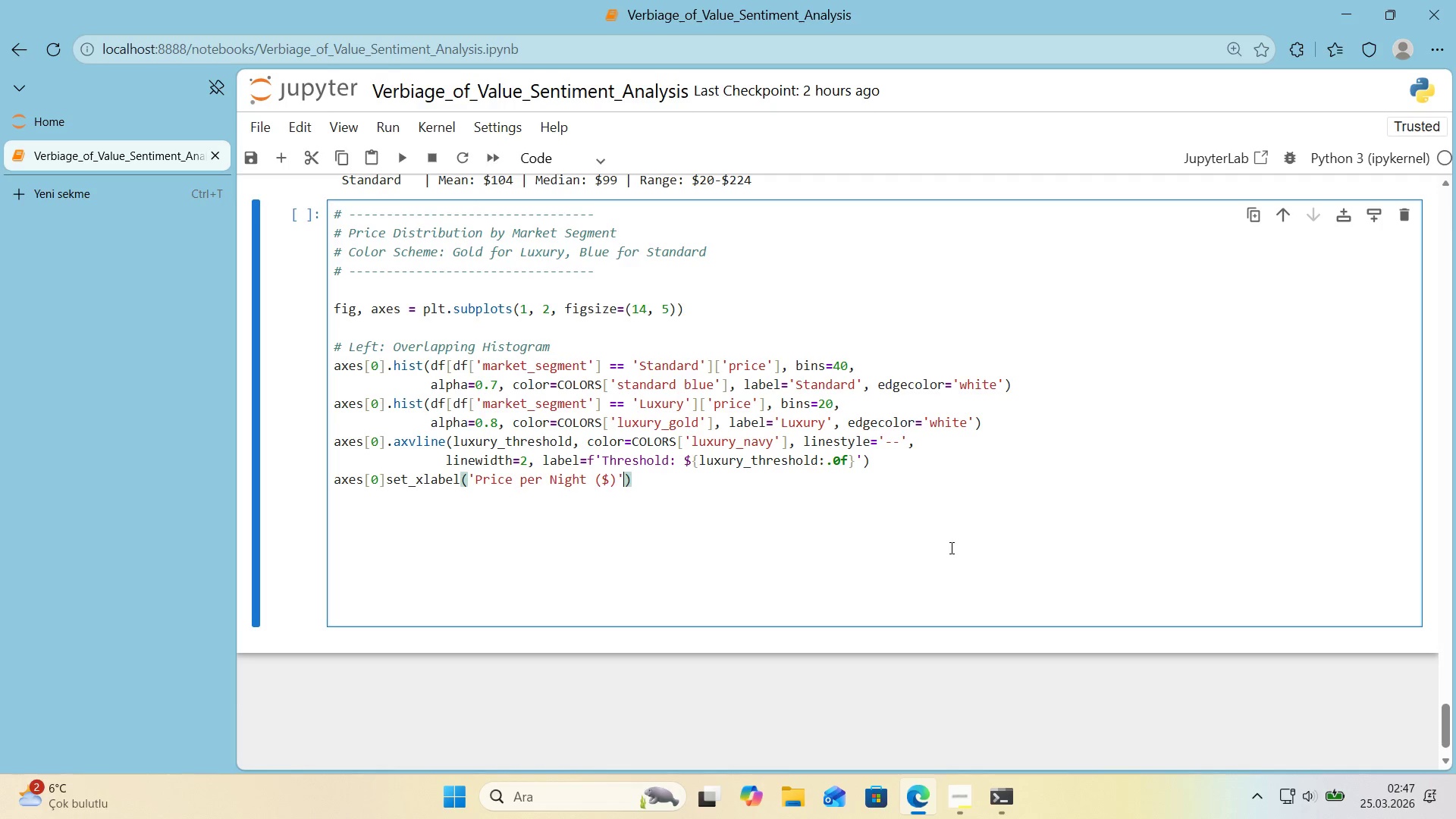 
type(, fontwe'ght)@@)
 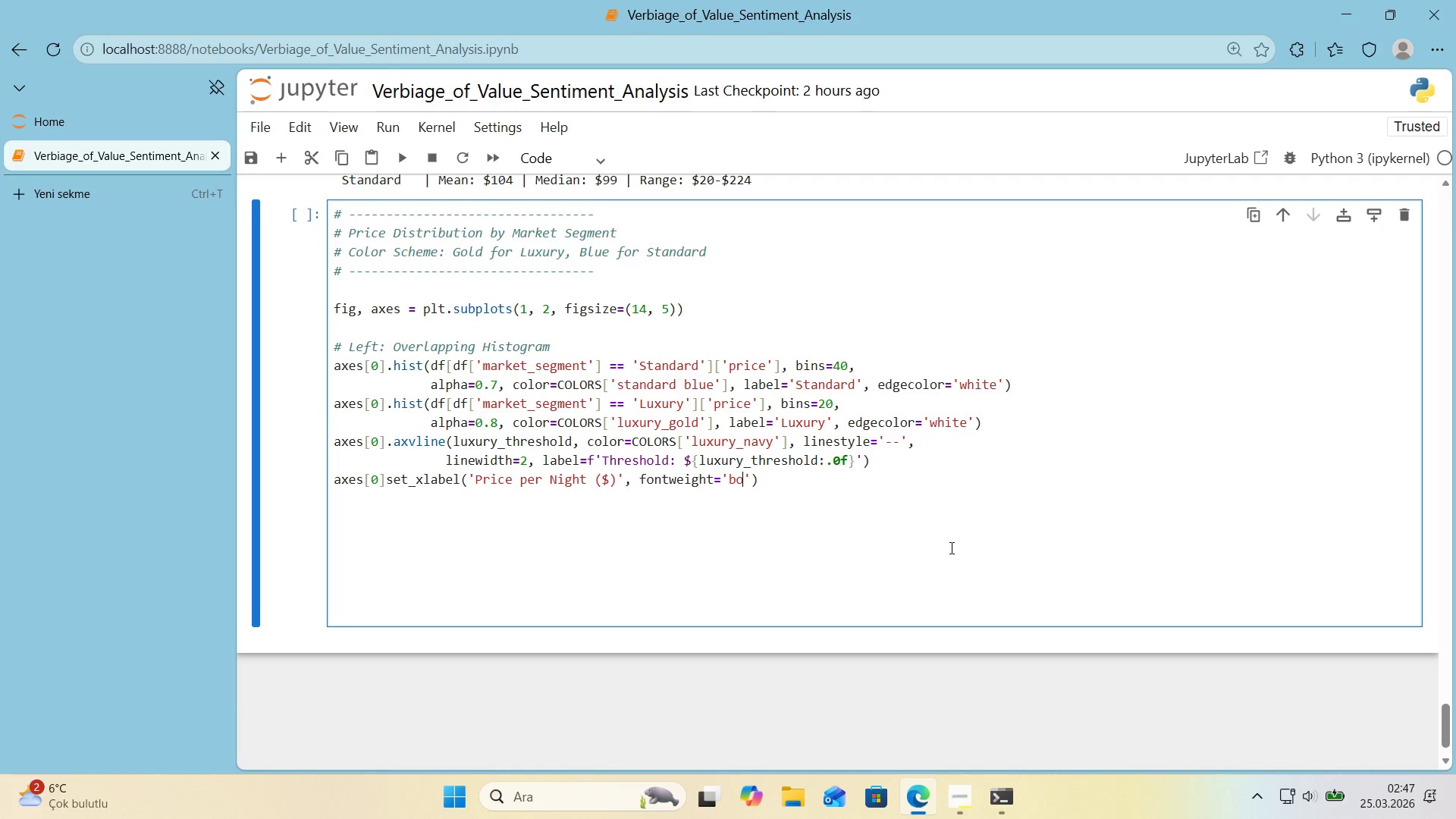 
 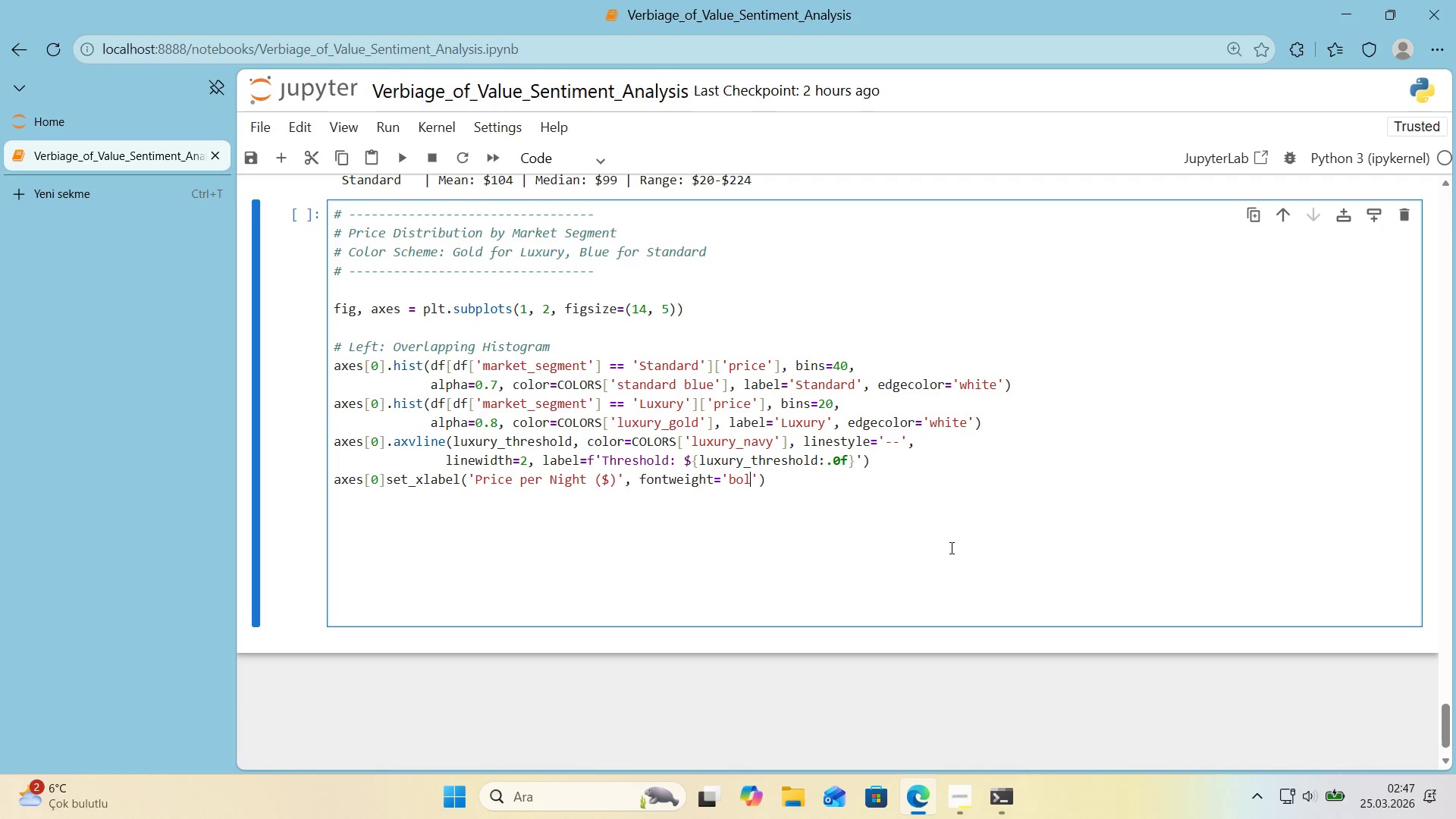 
key(ArrowLeft)
 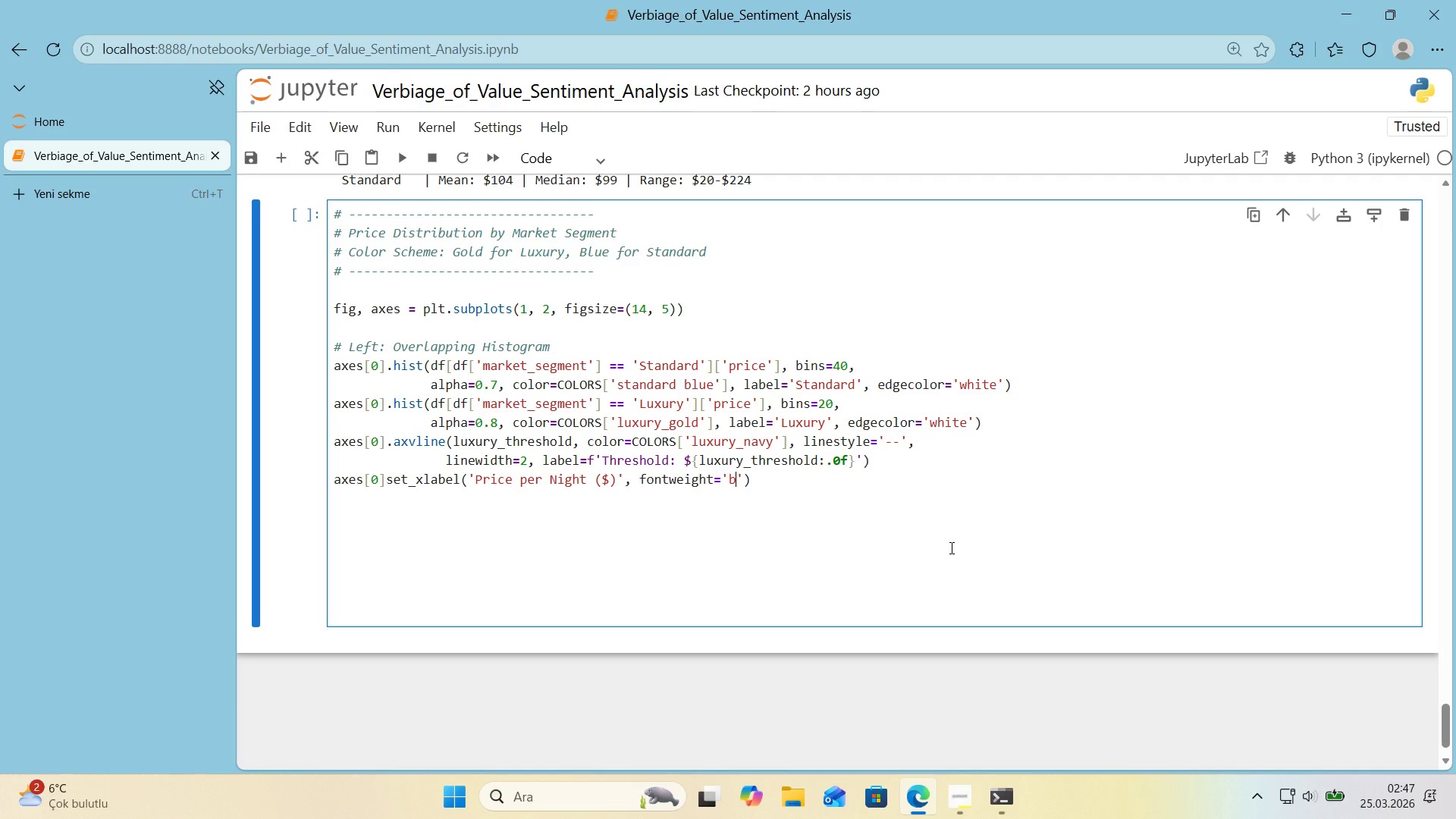 
type(bold)
 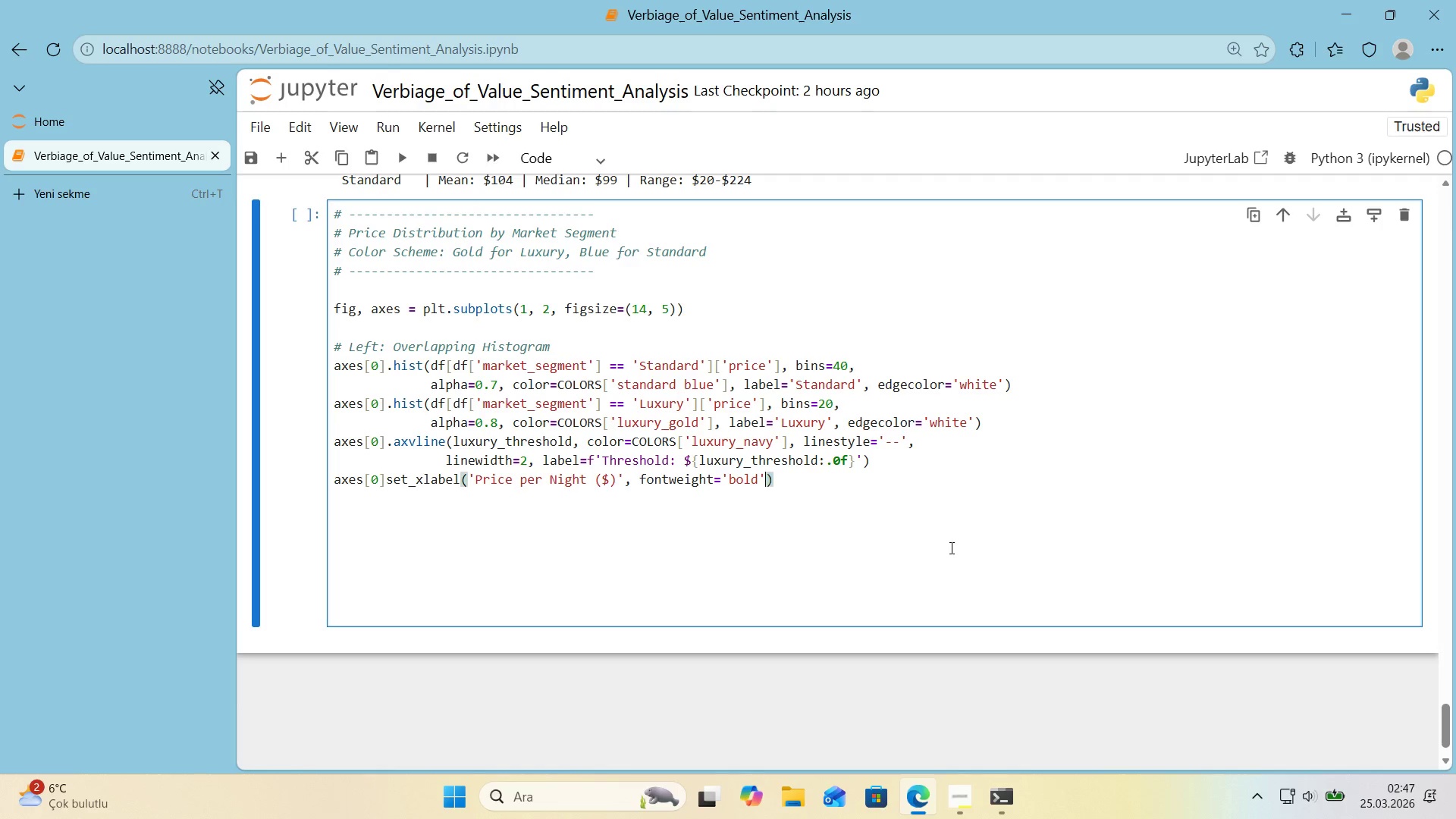 
key(ArrowRight)
 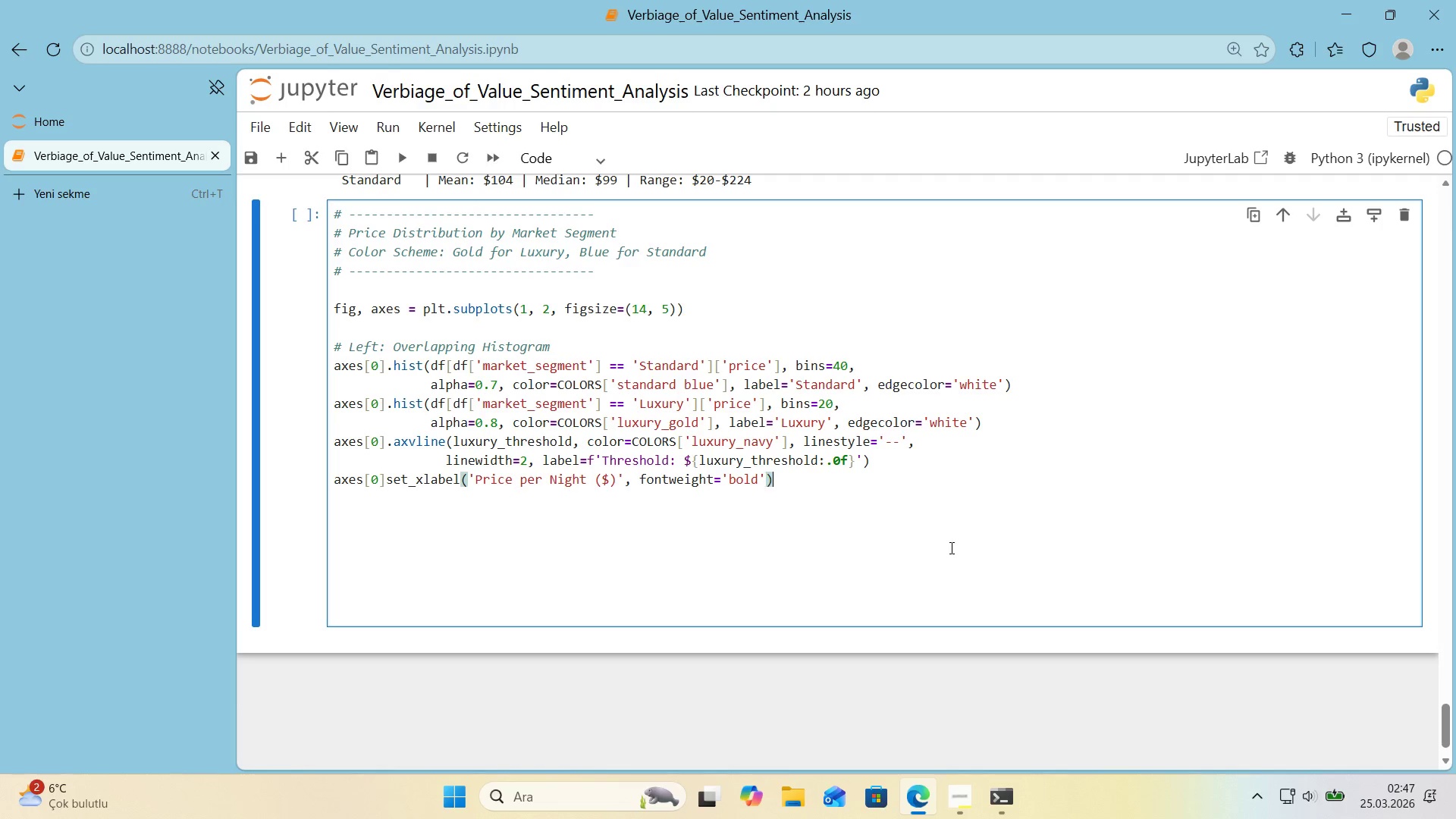 
key(ArrowRight)
 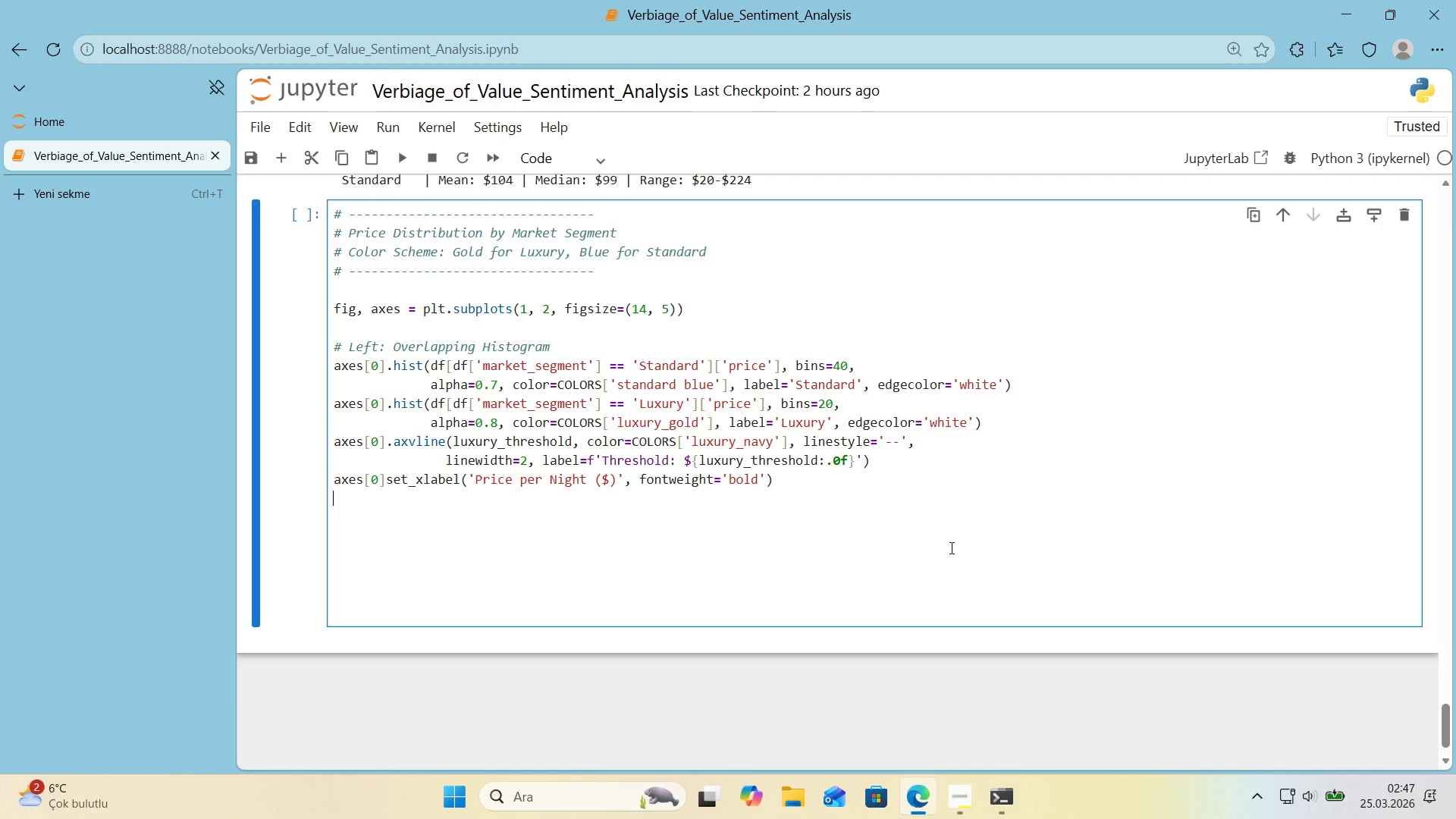 
key(ArrowRight)
 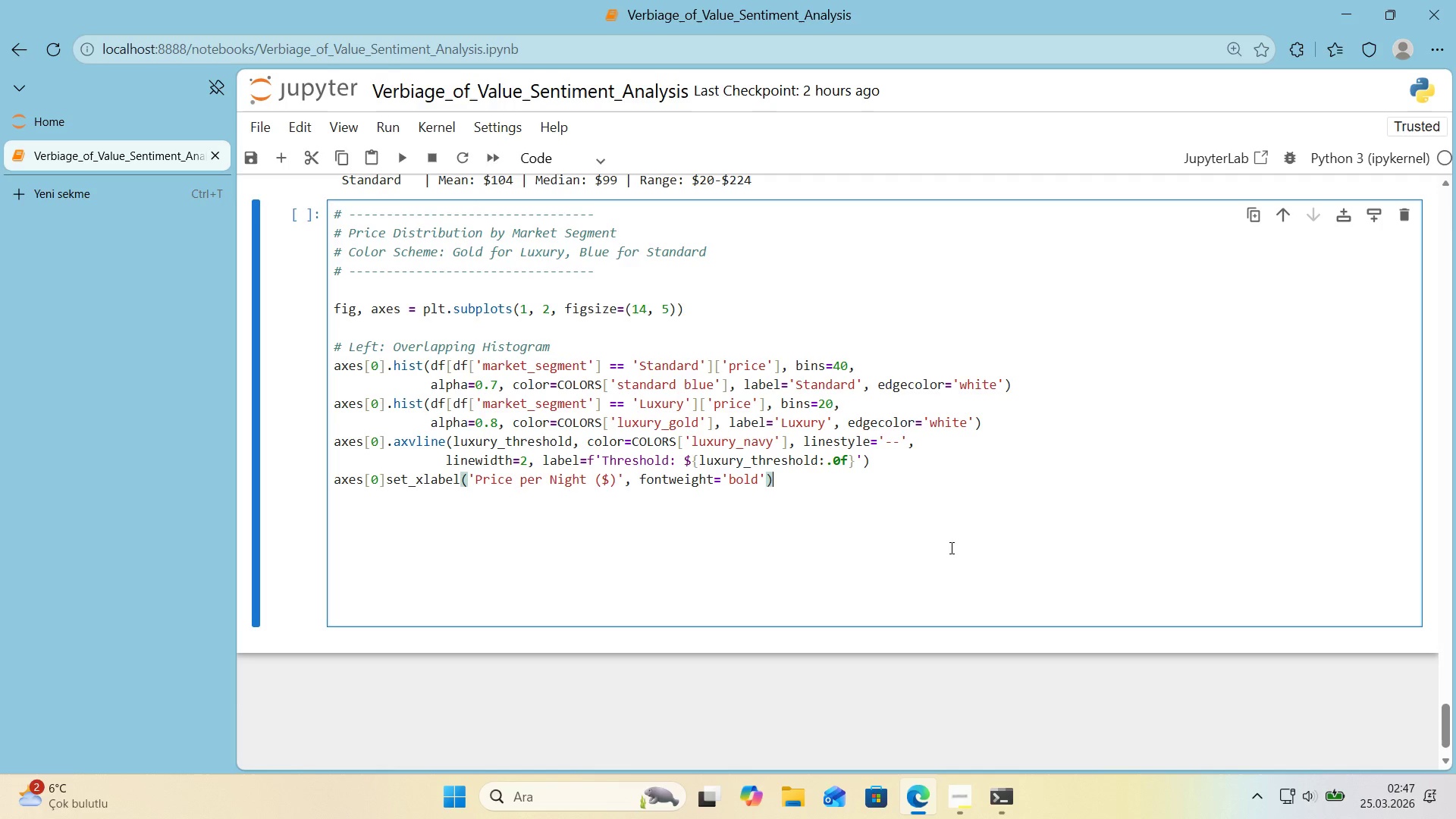 
key(ArrowLeft)
 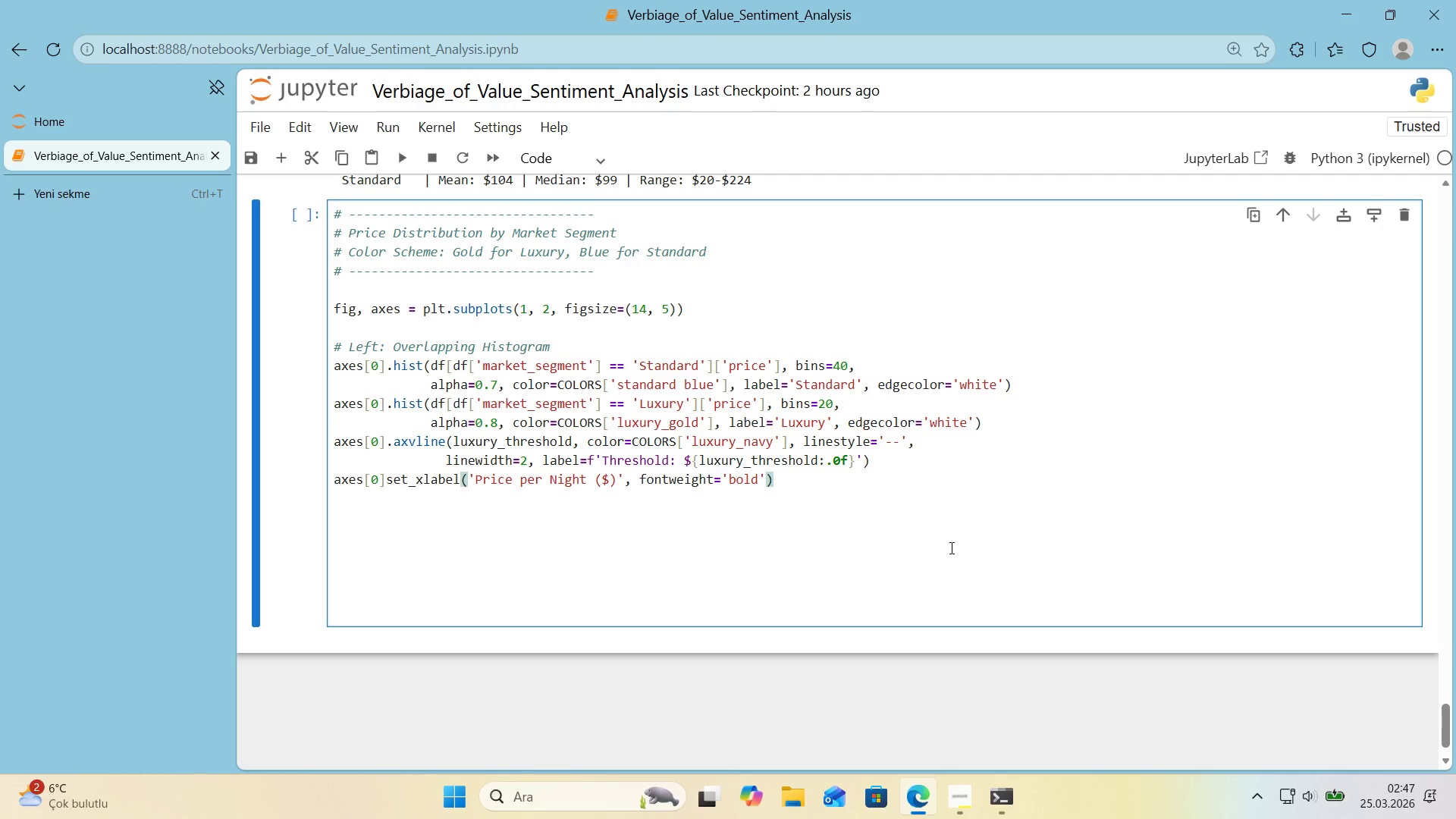 
key(Enter)
 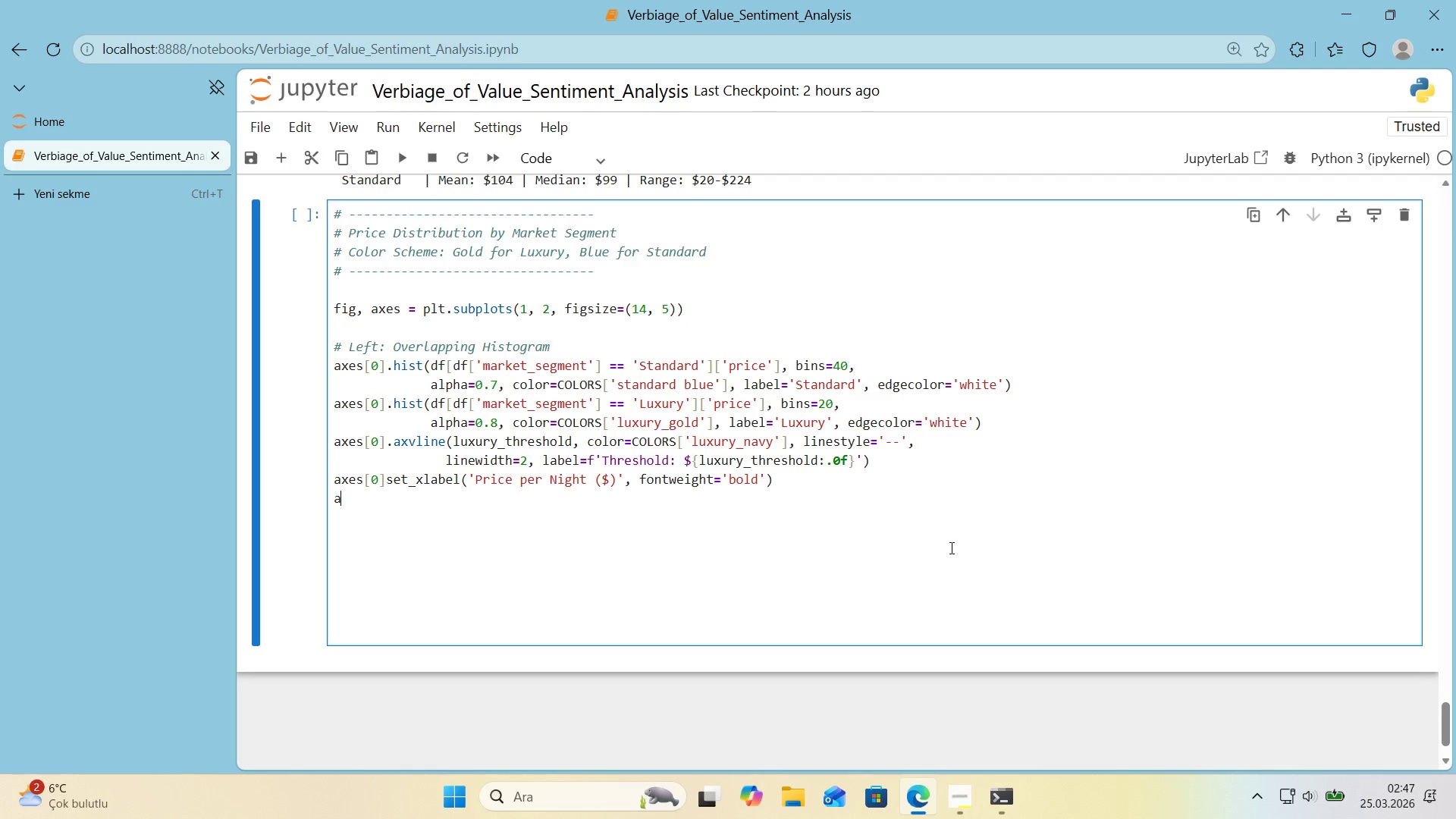 
type(axes)
 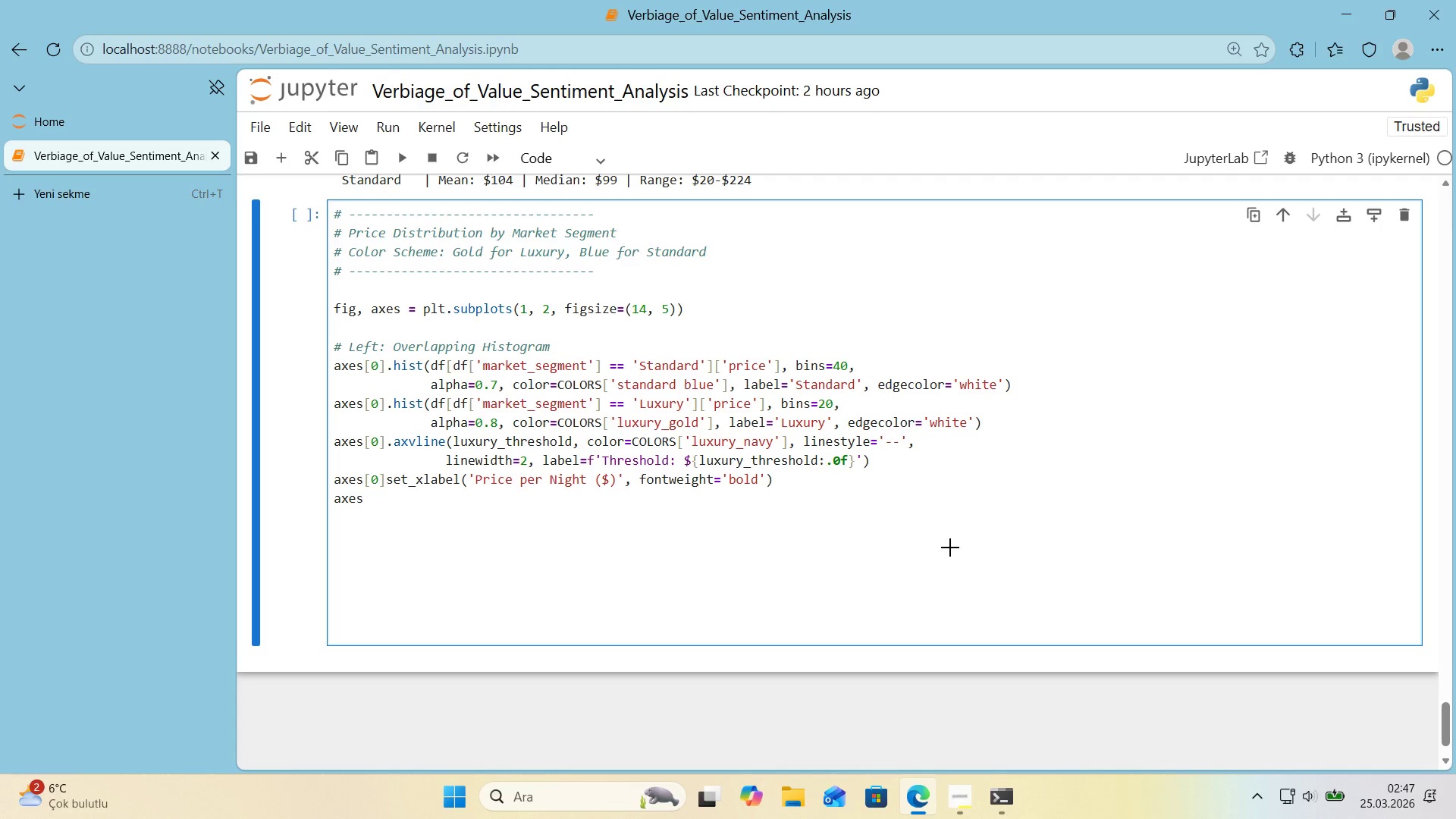 
key(Alt+Control+8)
 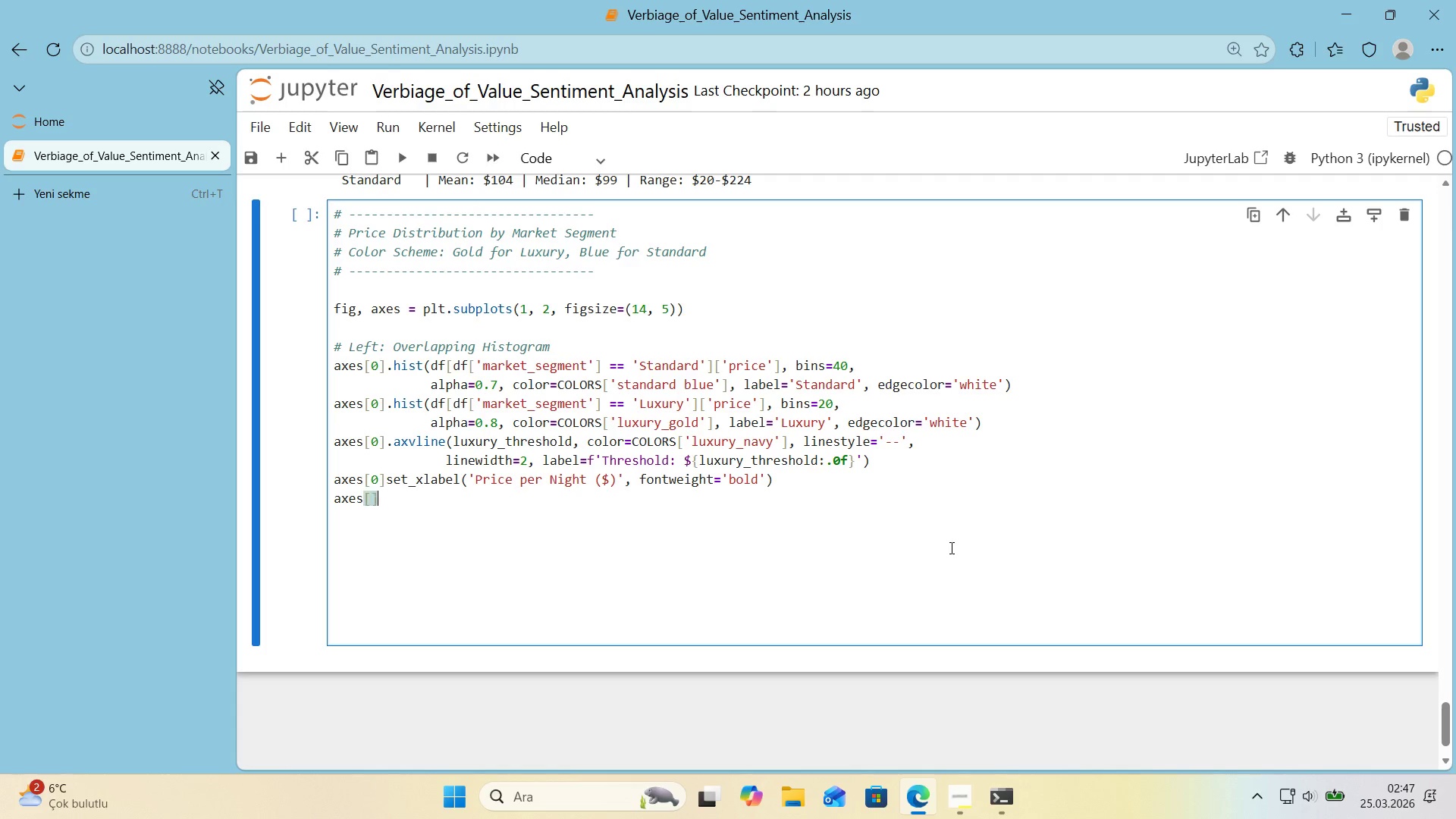 
key(Alt+Control+9)
 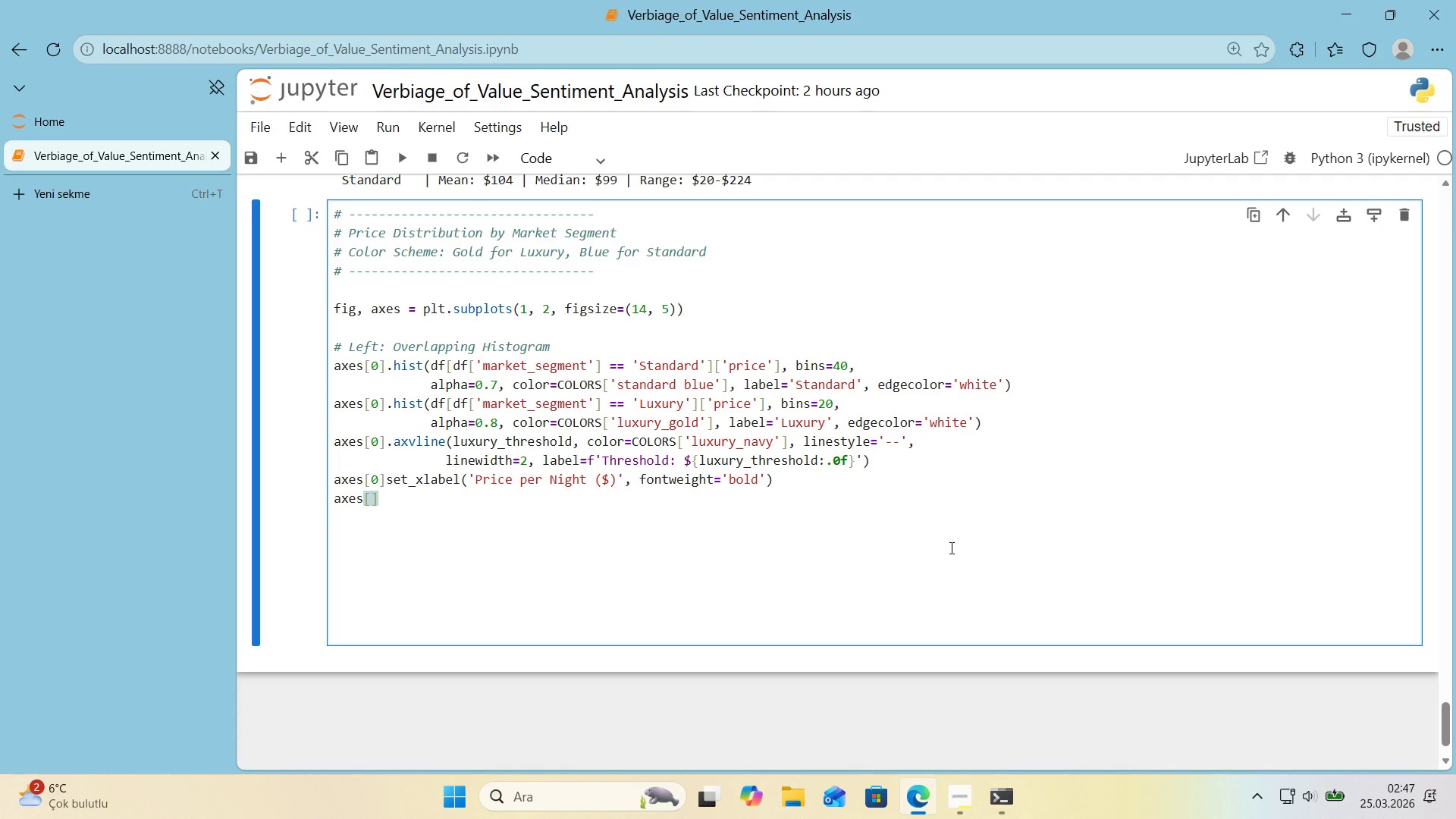 
key(ArrowLeft)
 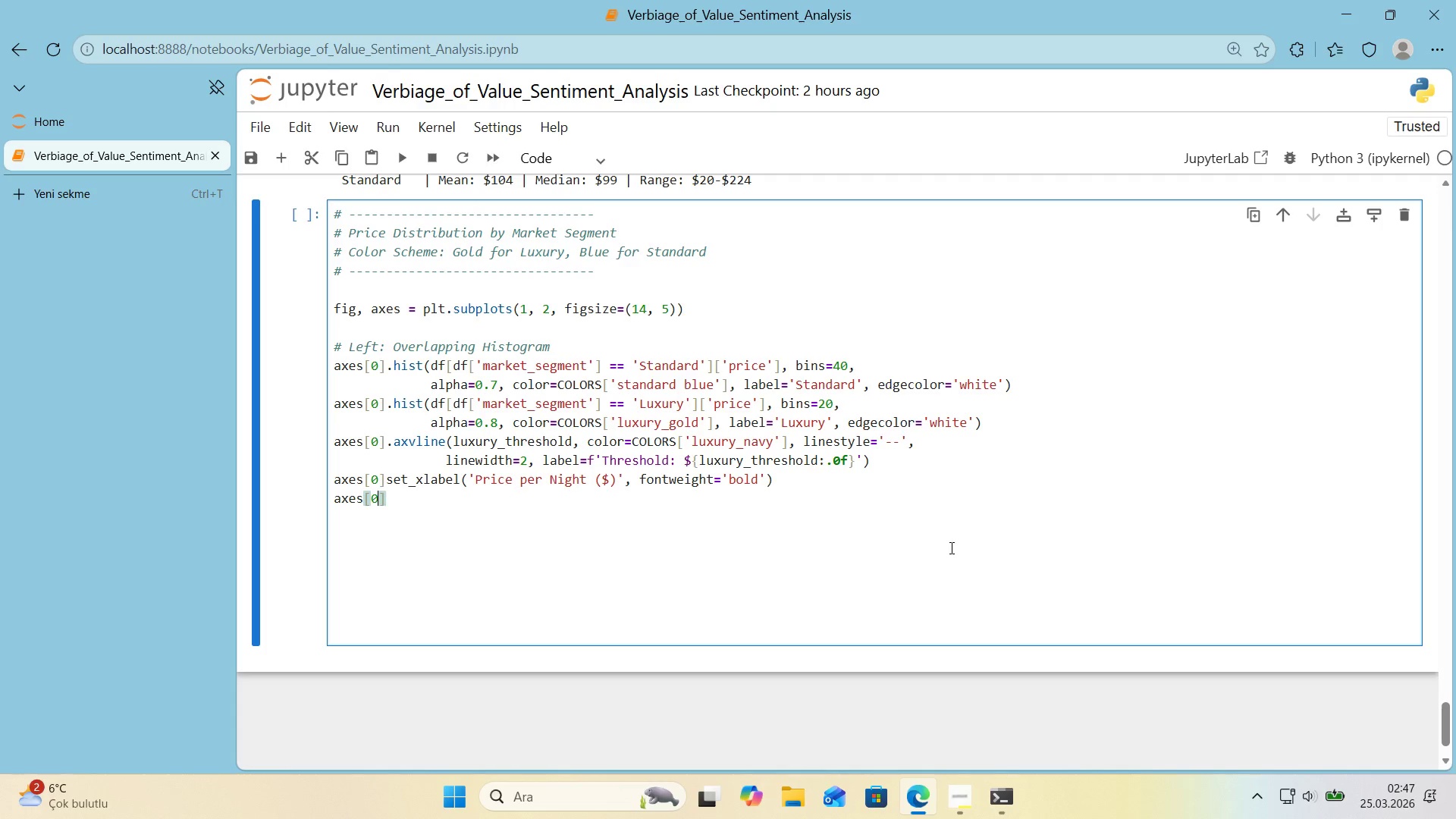 
key(Numpad0)
 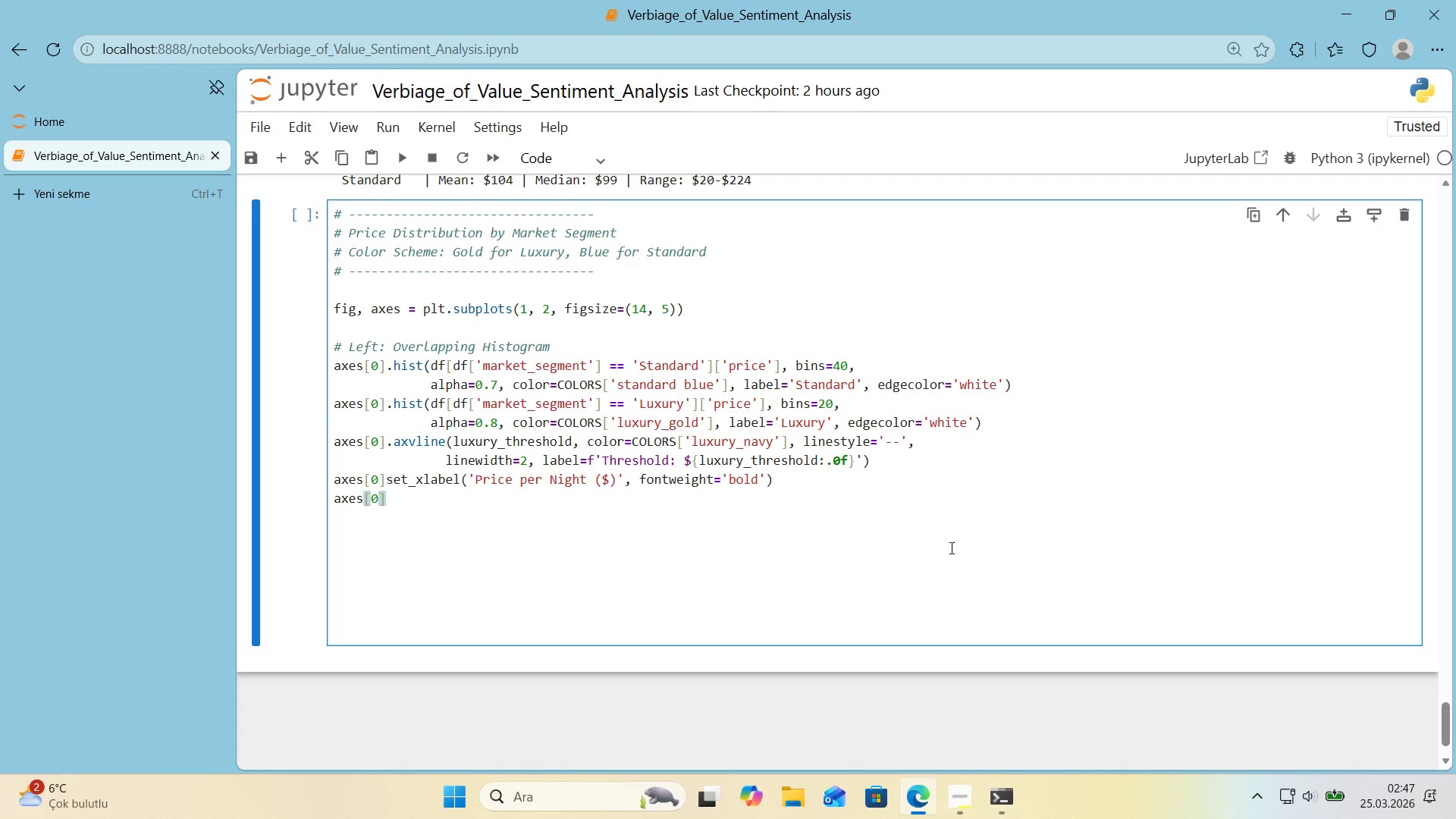 
key(ArrowRight)
 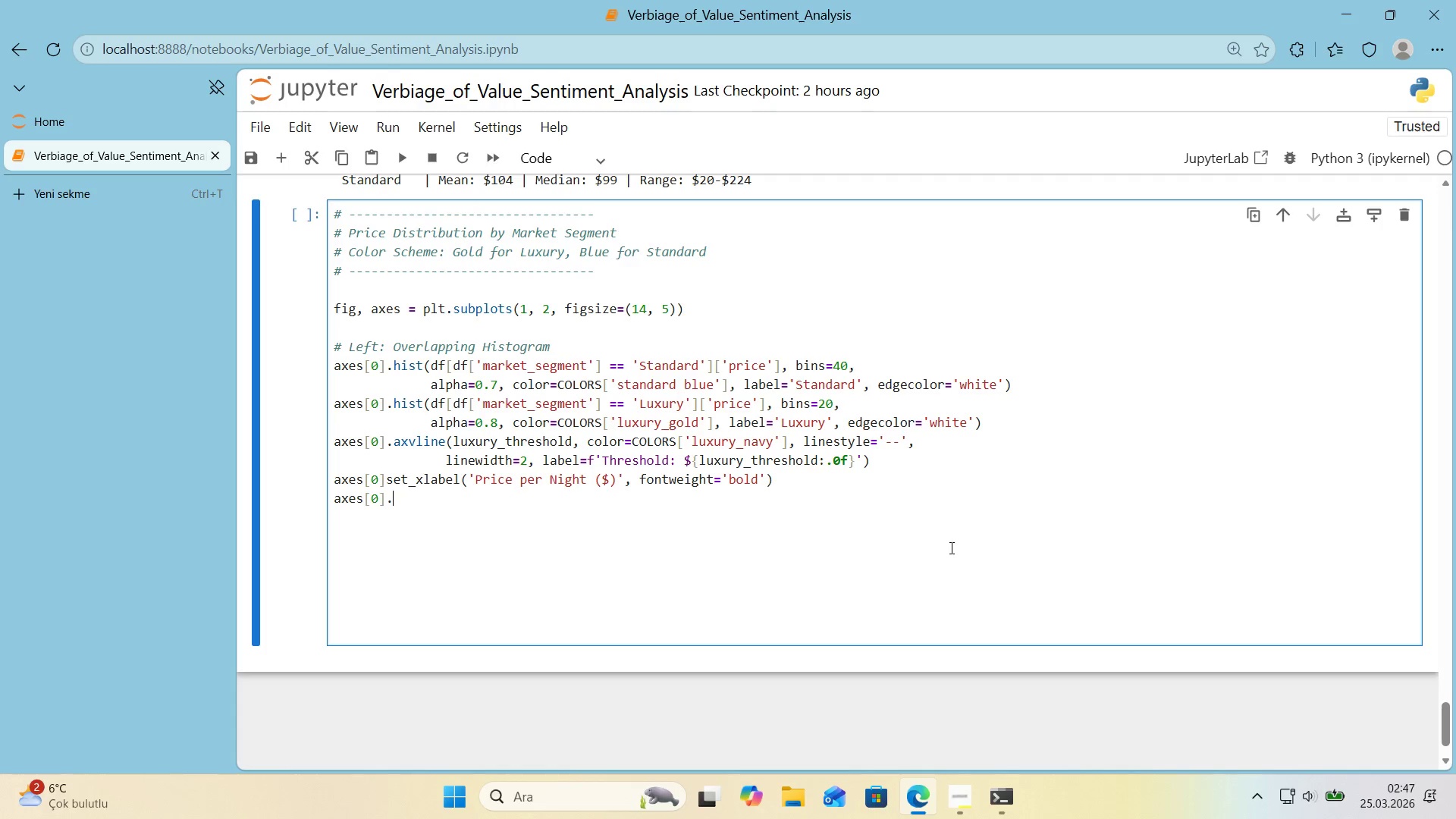 
type(.set_ylabel*()
 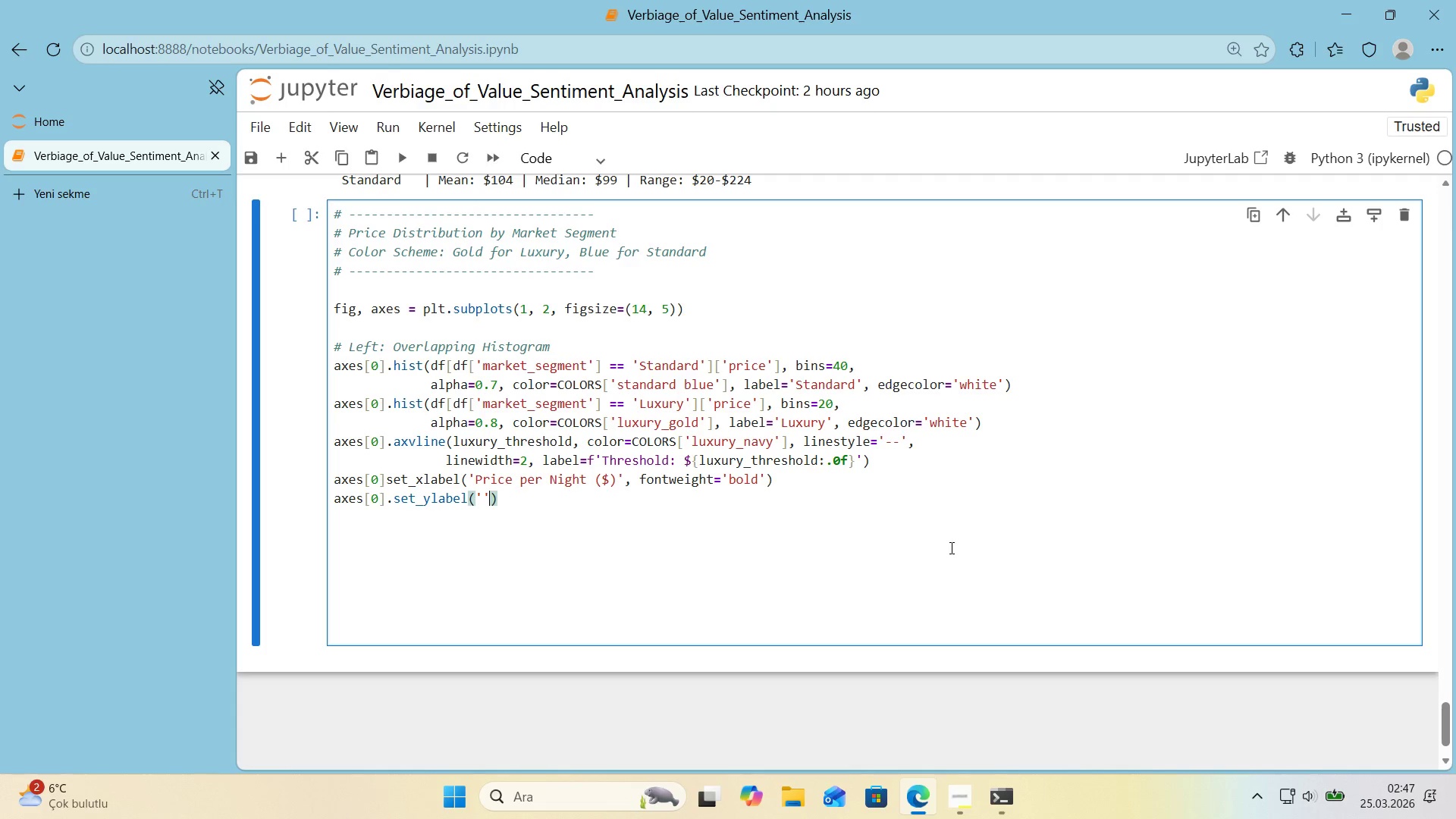 
 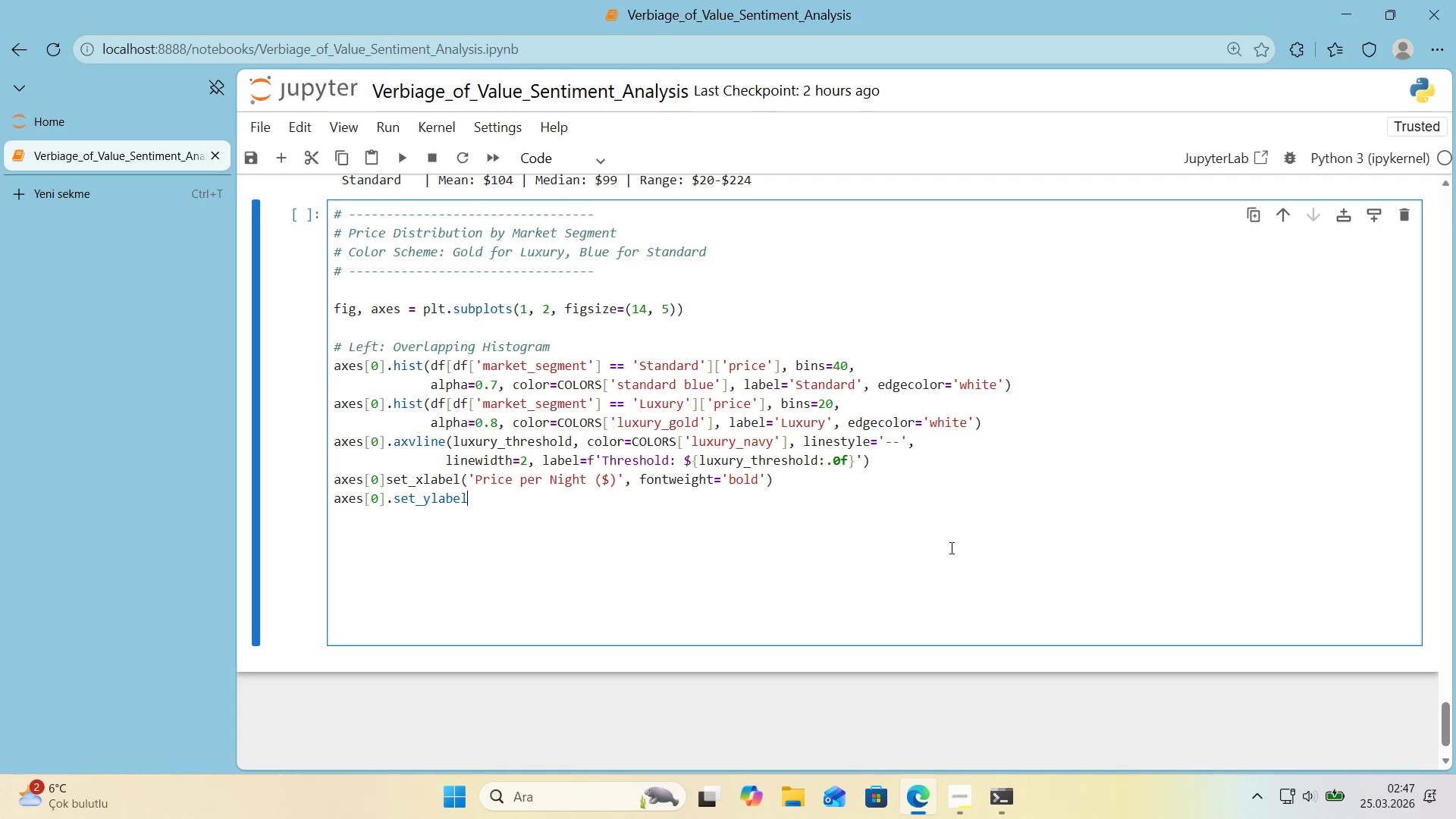 
key(ArrowLeft)
 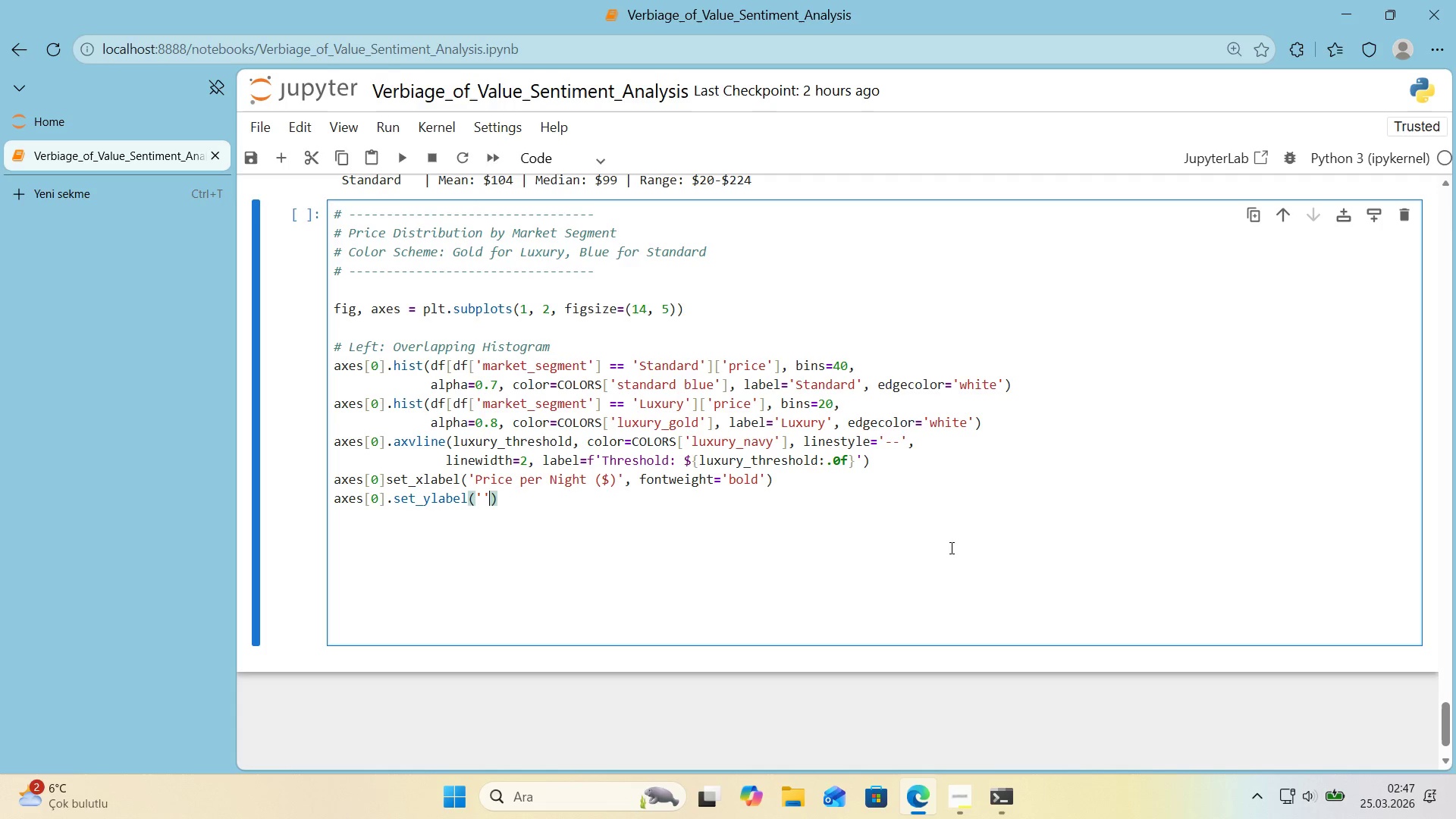 
type(@@)
 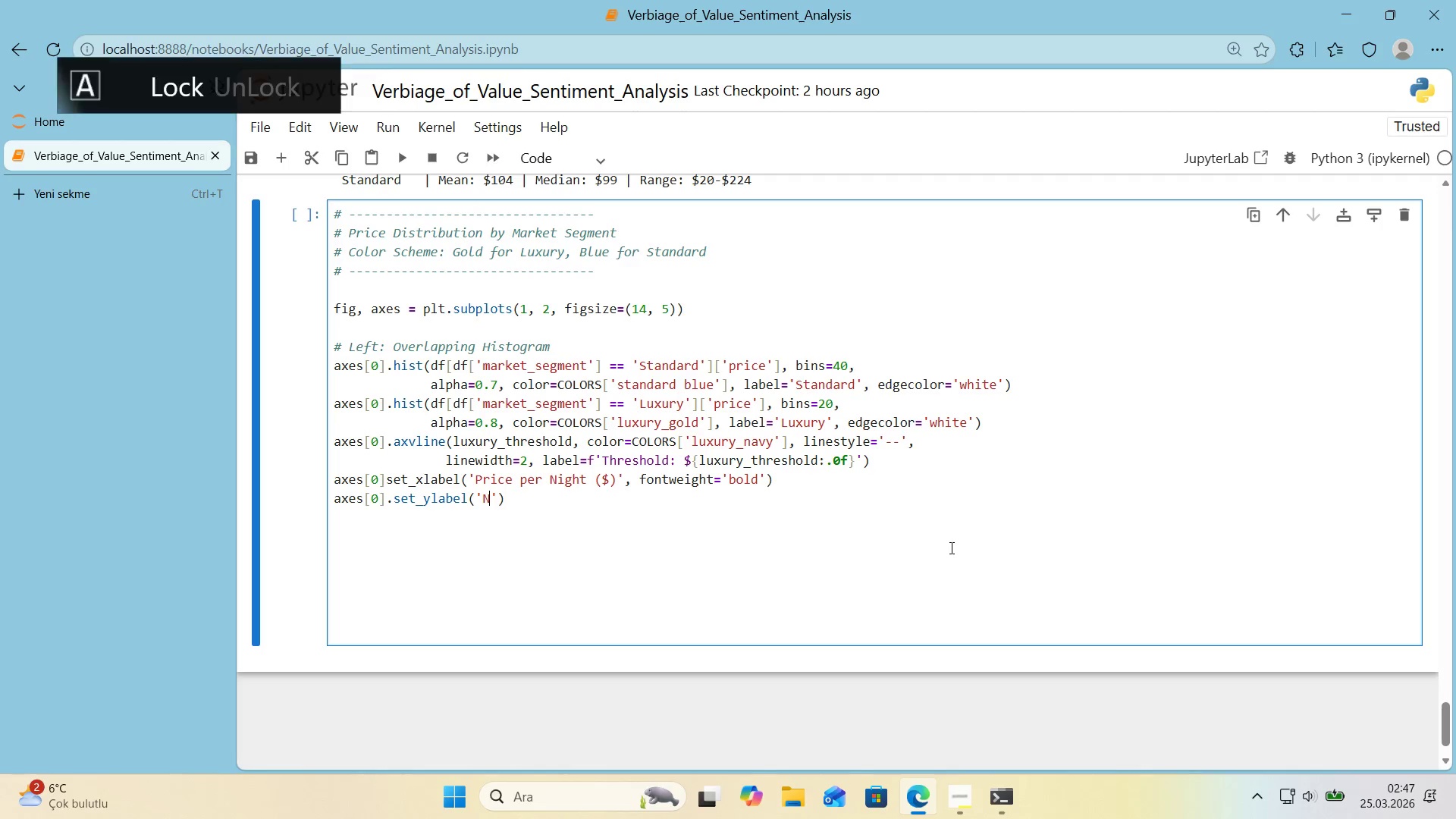 
key(ArrowLeft)
 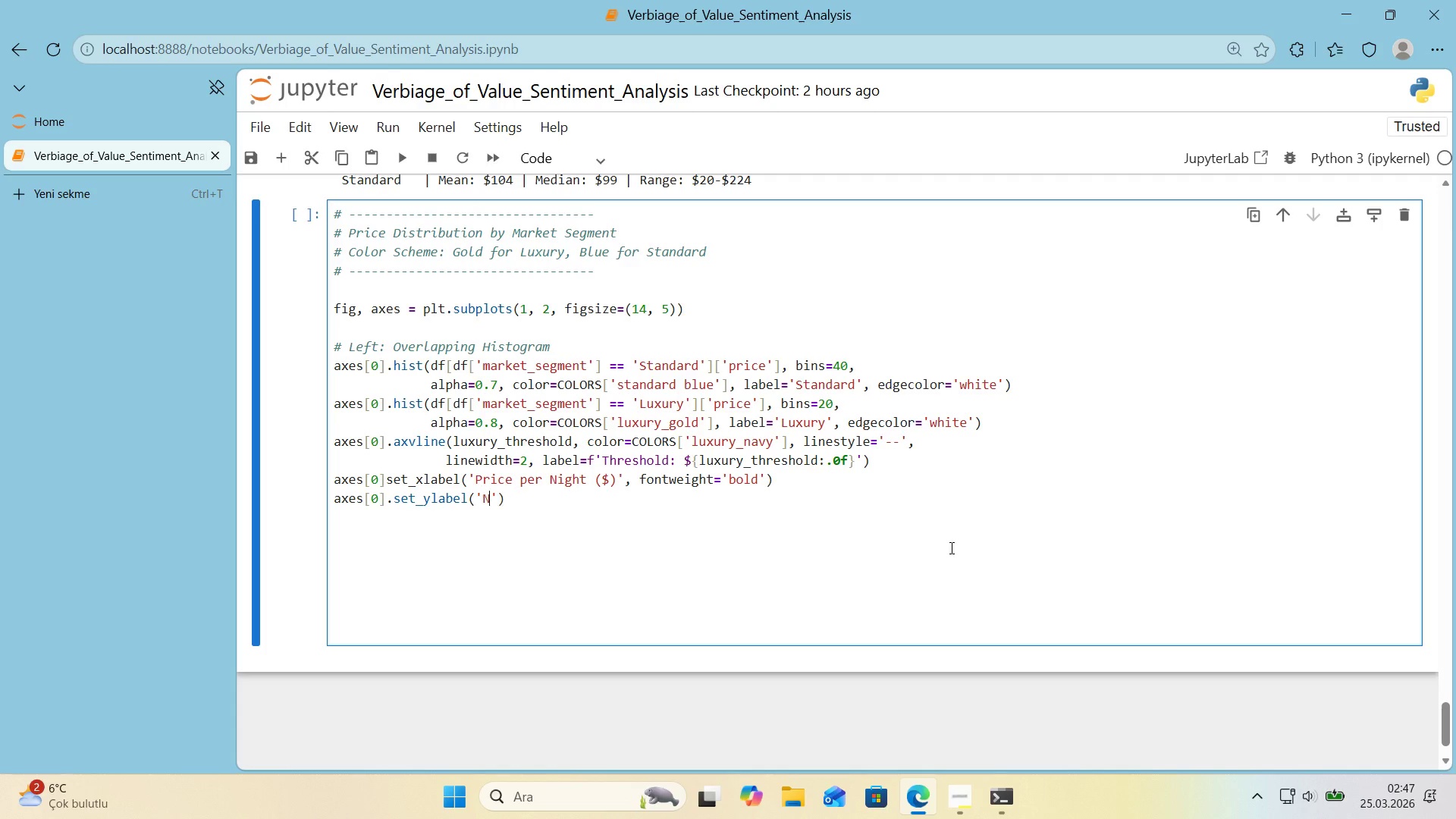 
type(Number of L'st'ngs)
 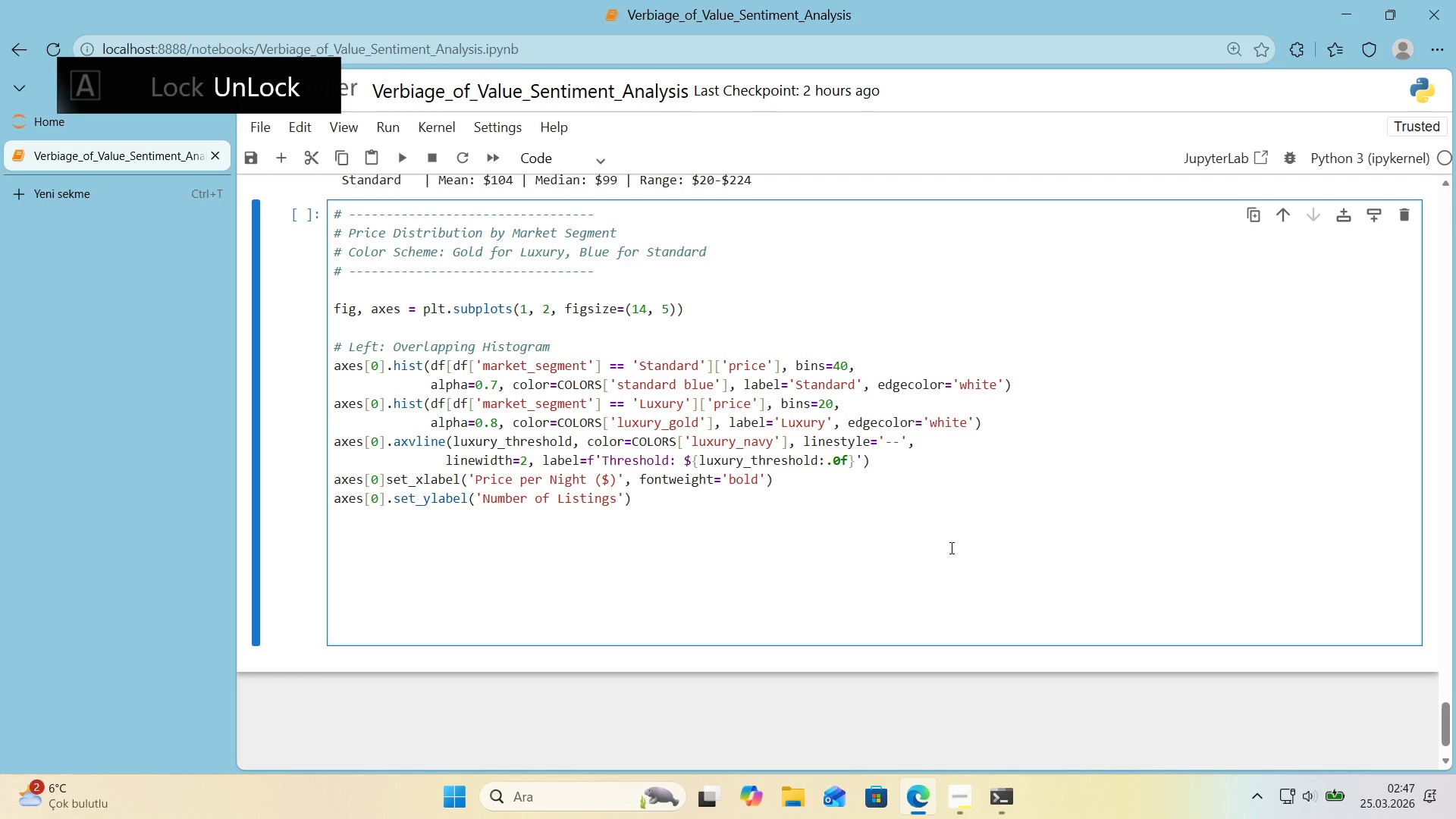 
key(ArrowRight)
 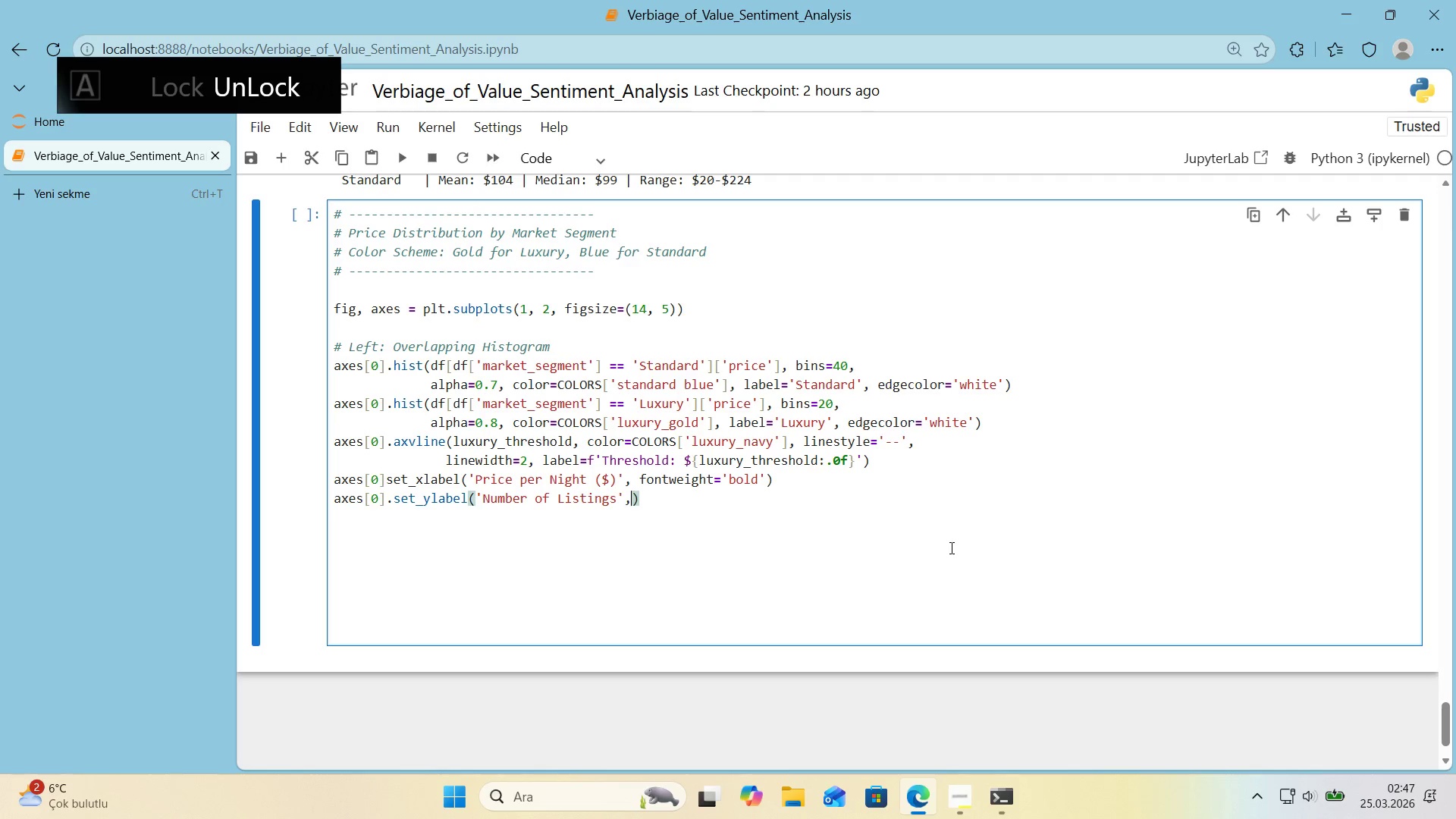 
type(, fontwe'ght)@@)
 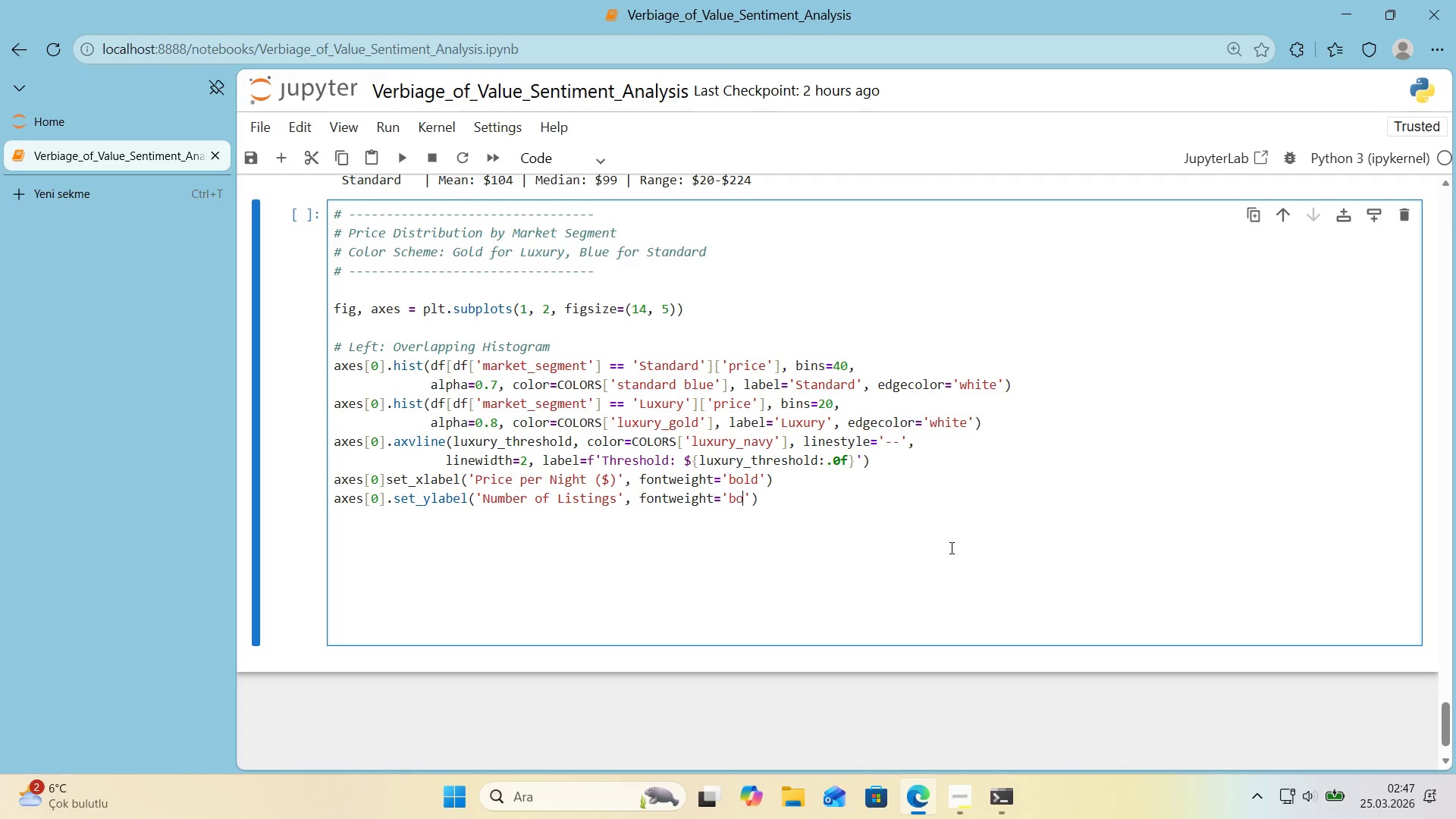 
 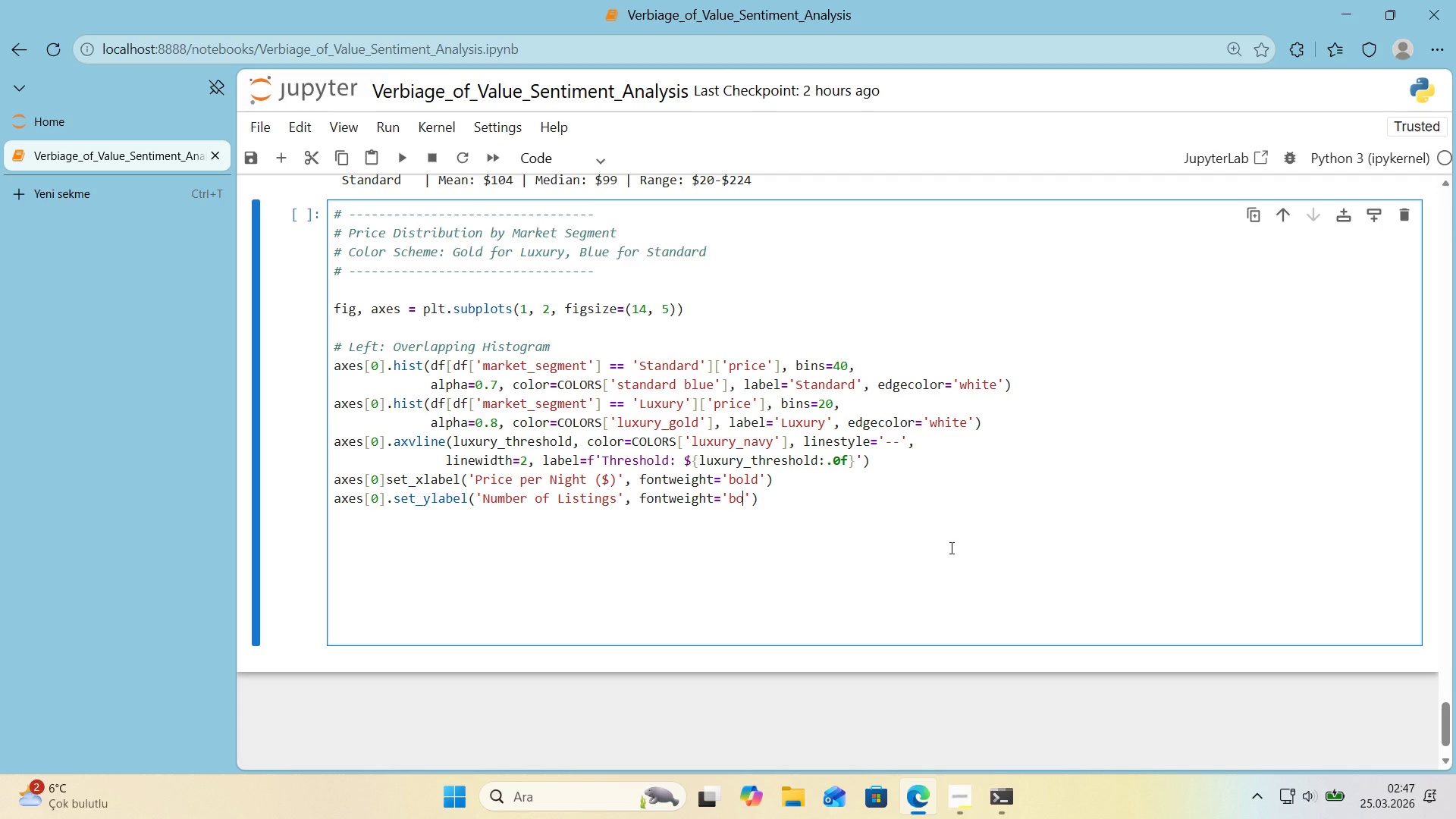 
key(ArrowLeft)
 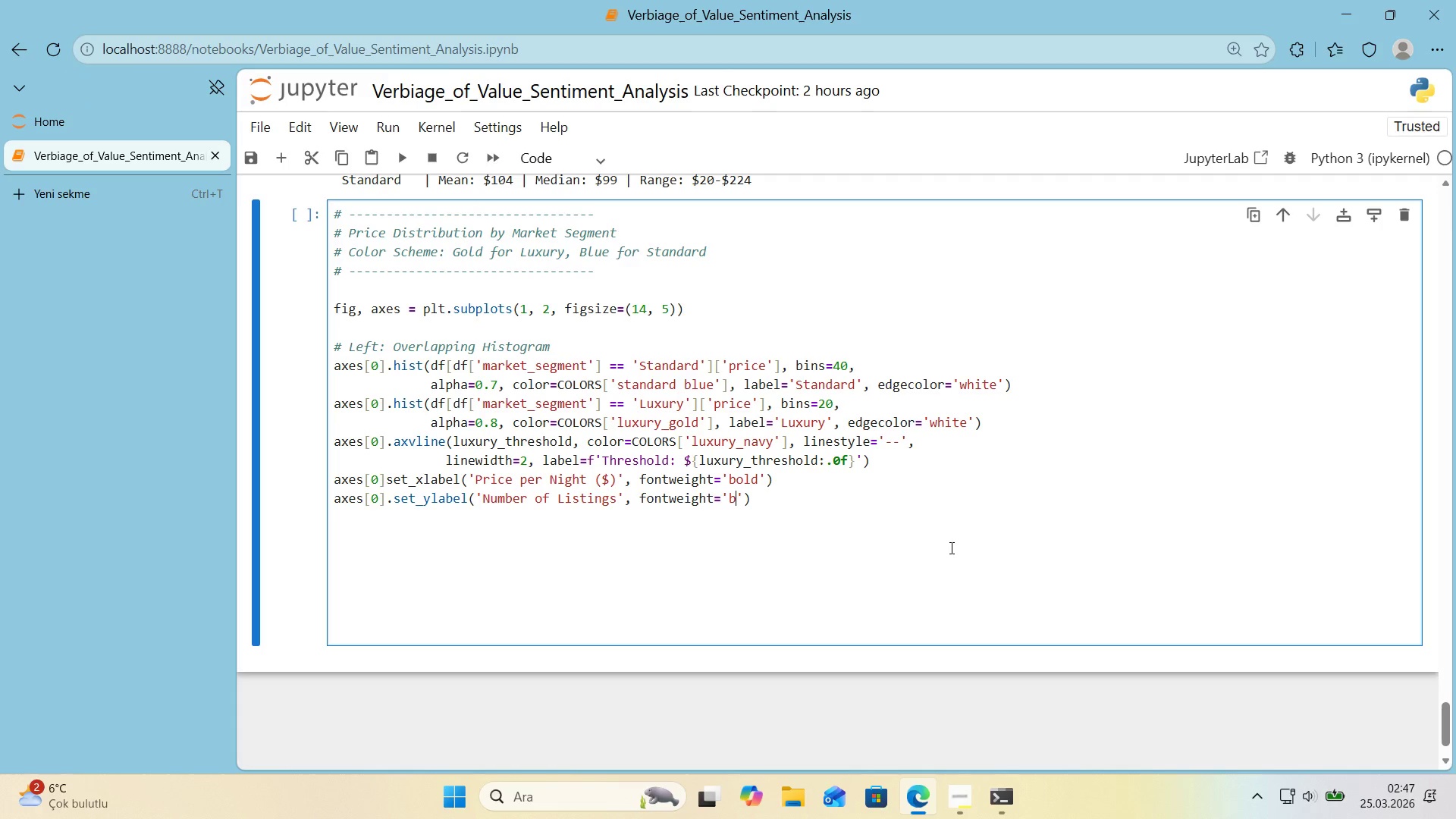 
type(bold)
 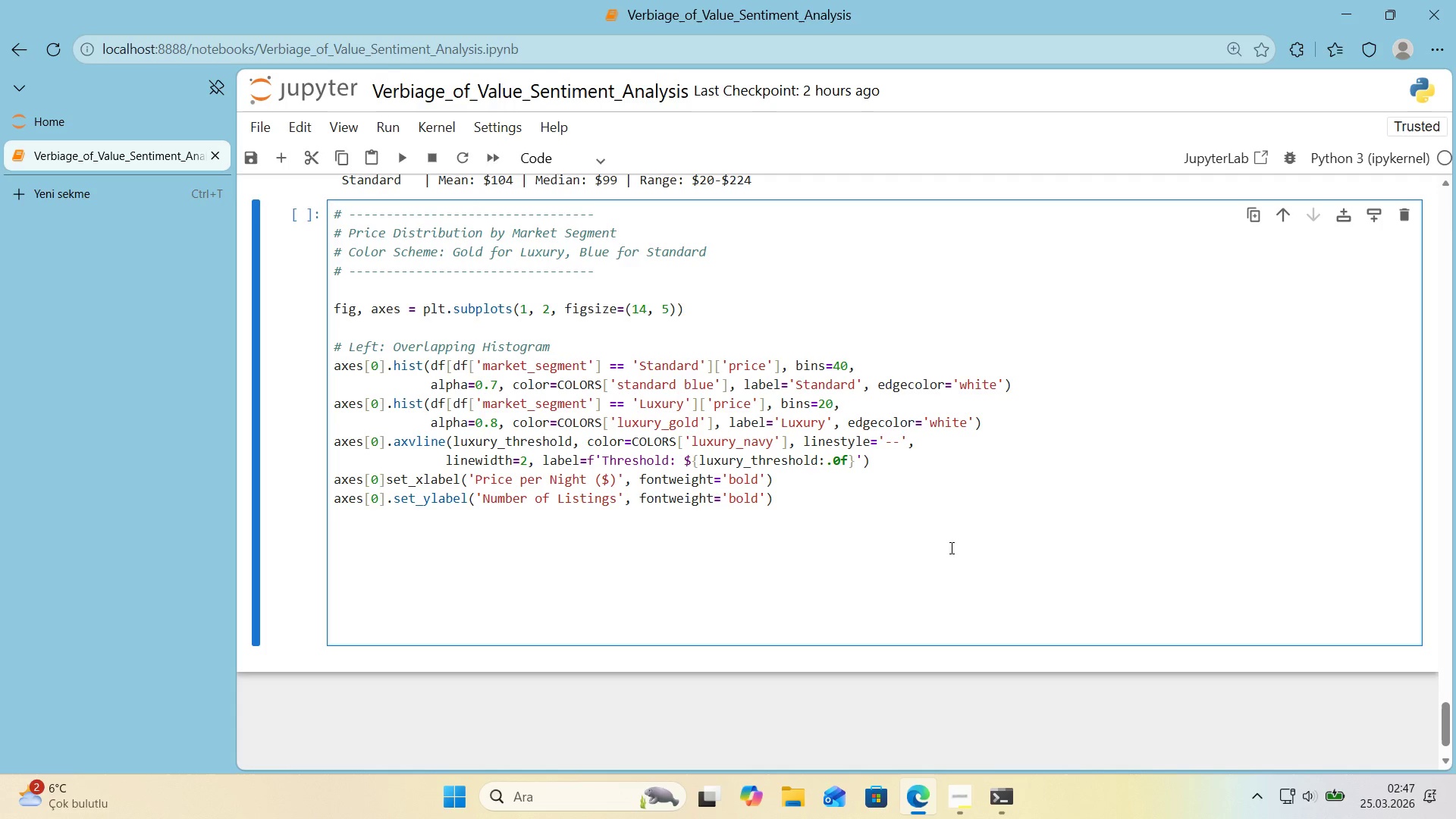 
key(ArrowRight)
 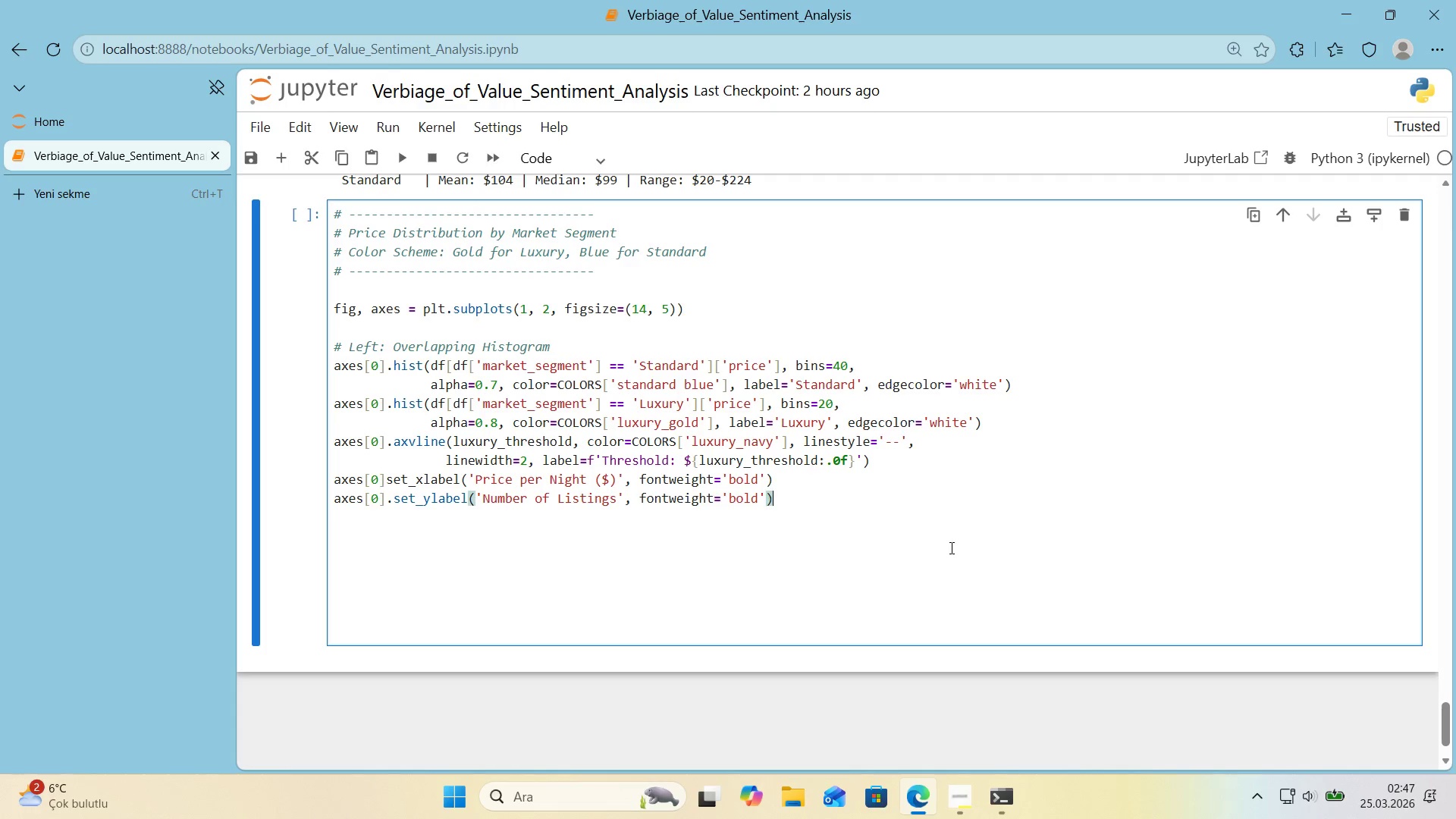 
key(ArrowRight)
 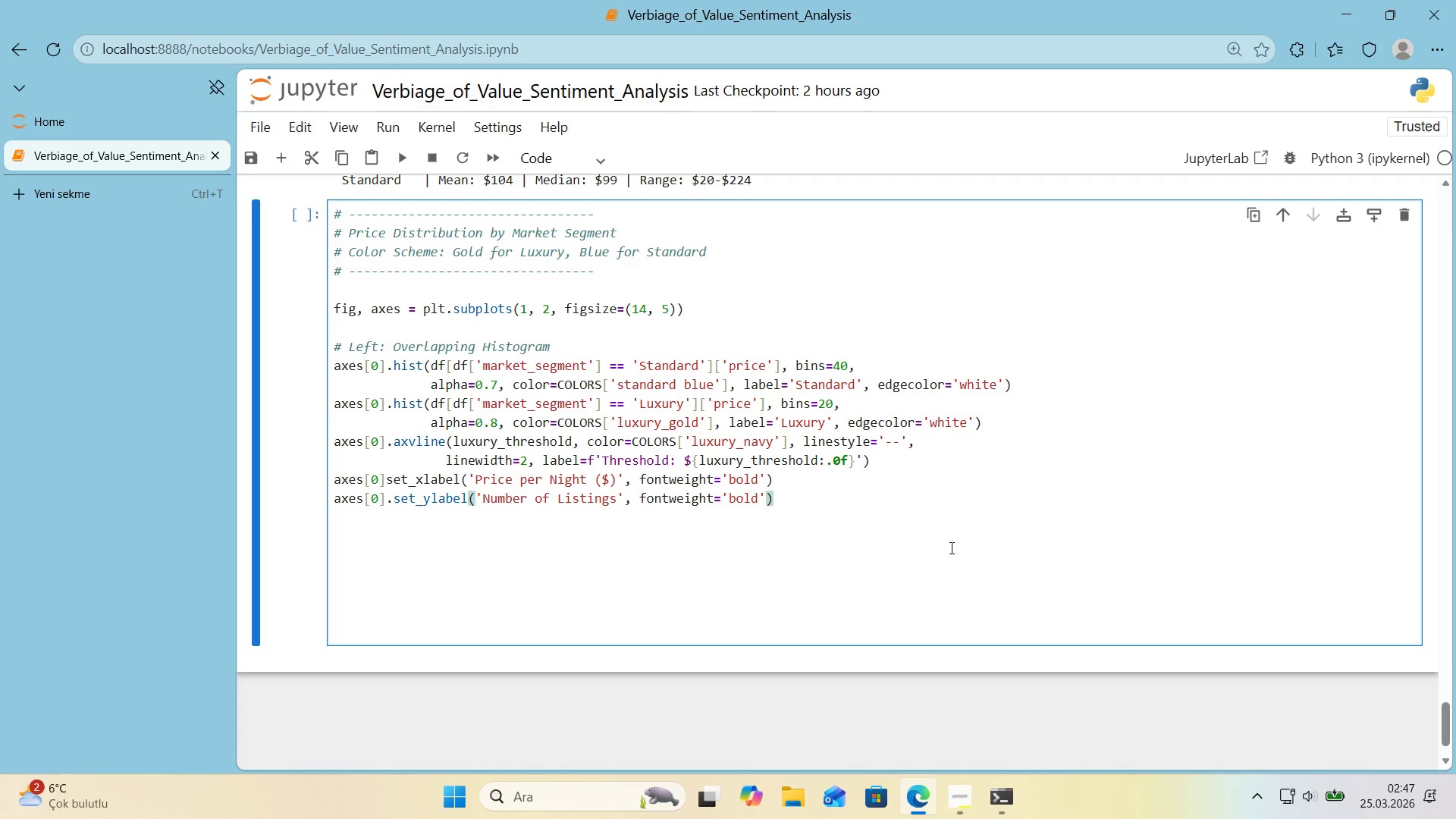 
key(Enter)
 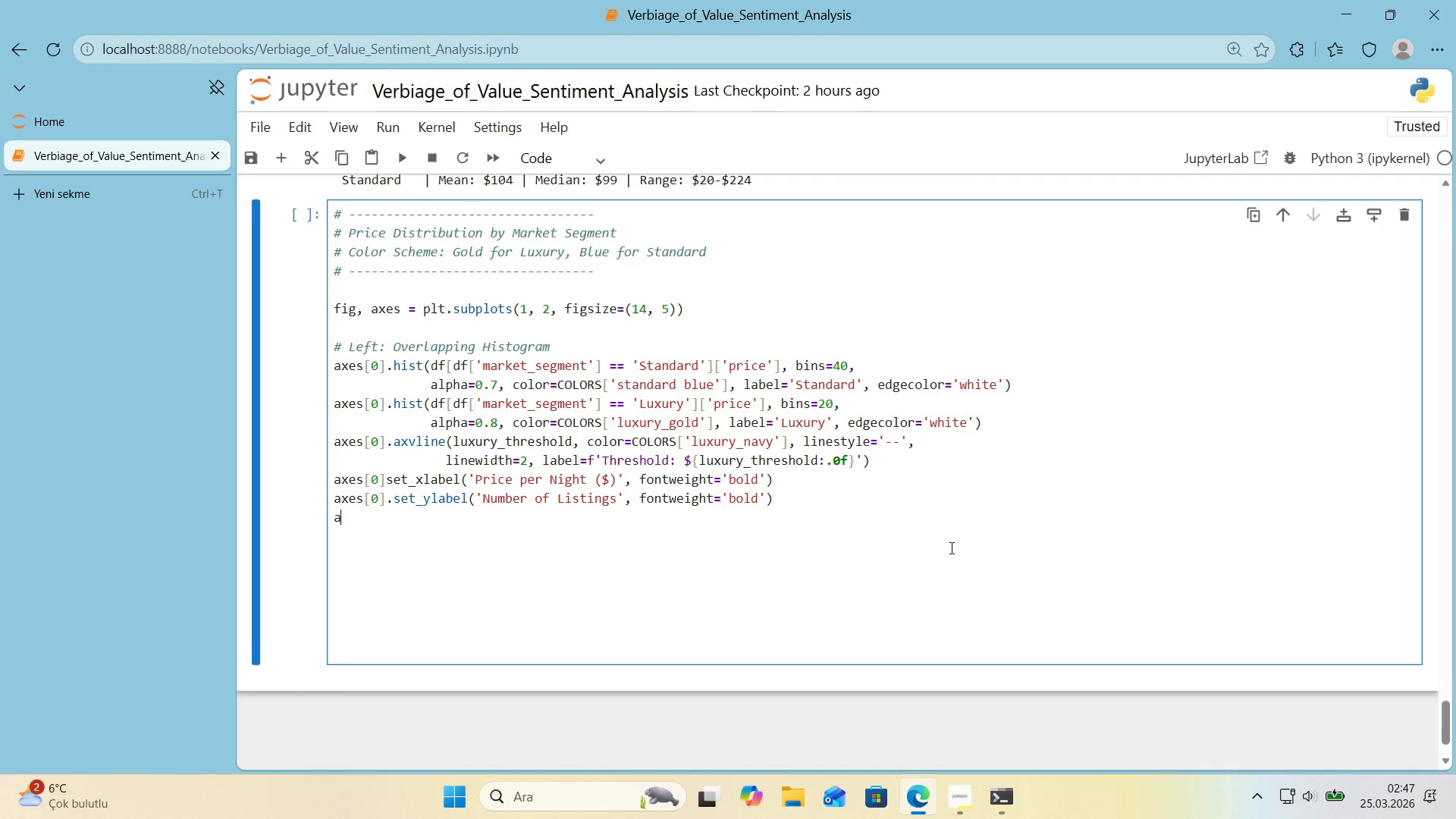 
type(axes)
 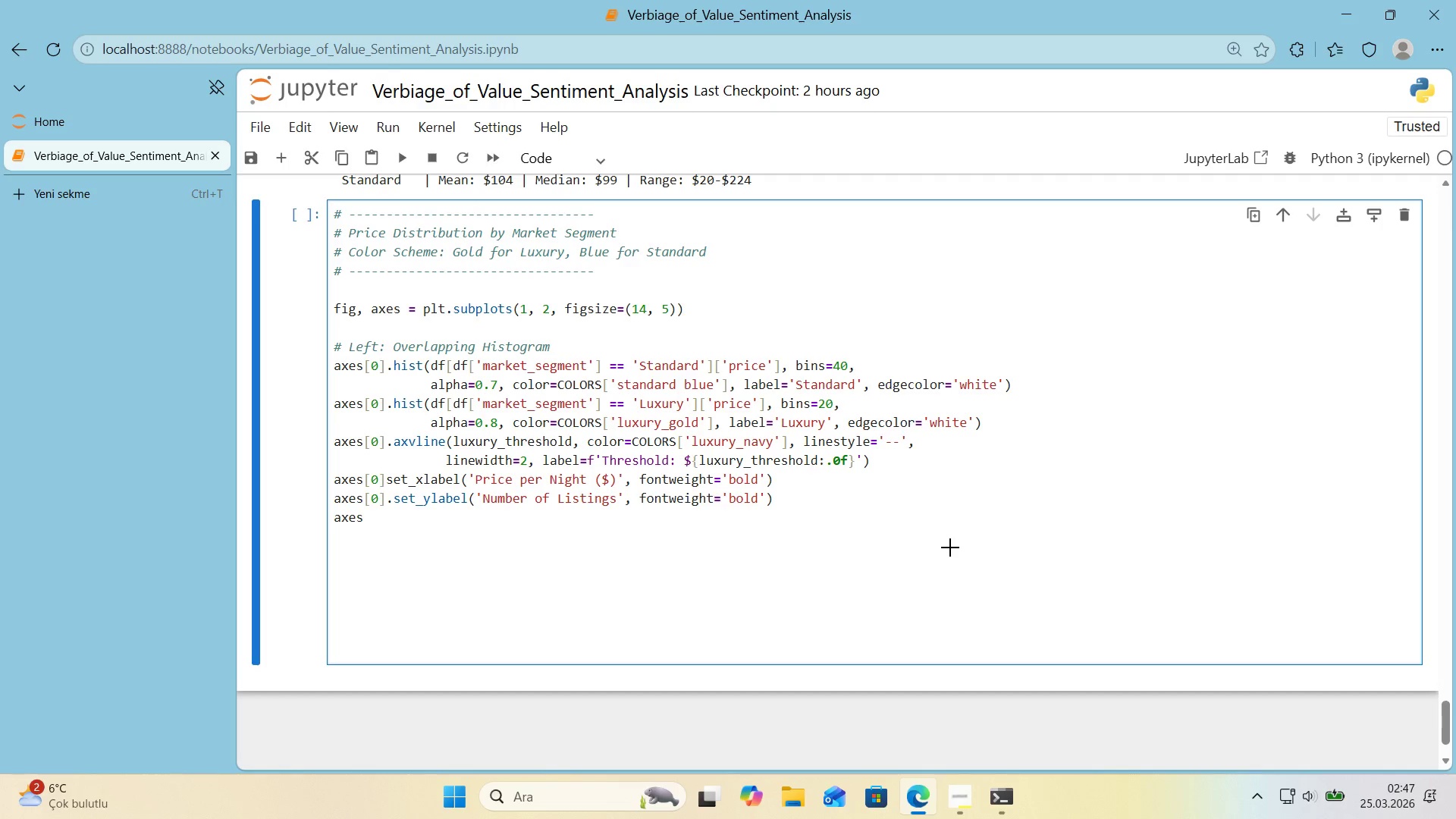 
key(Alt+Control+8)
 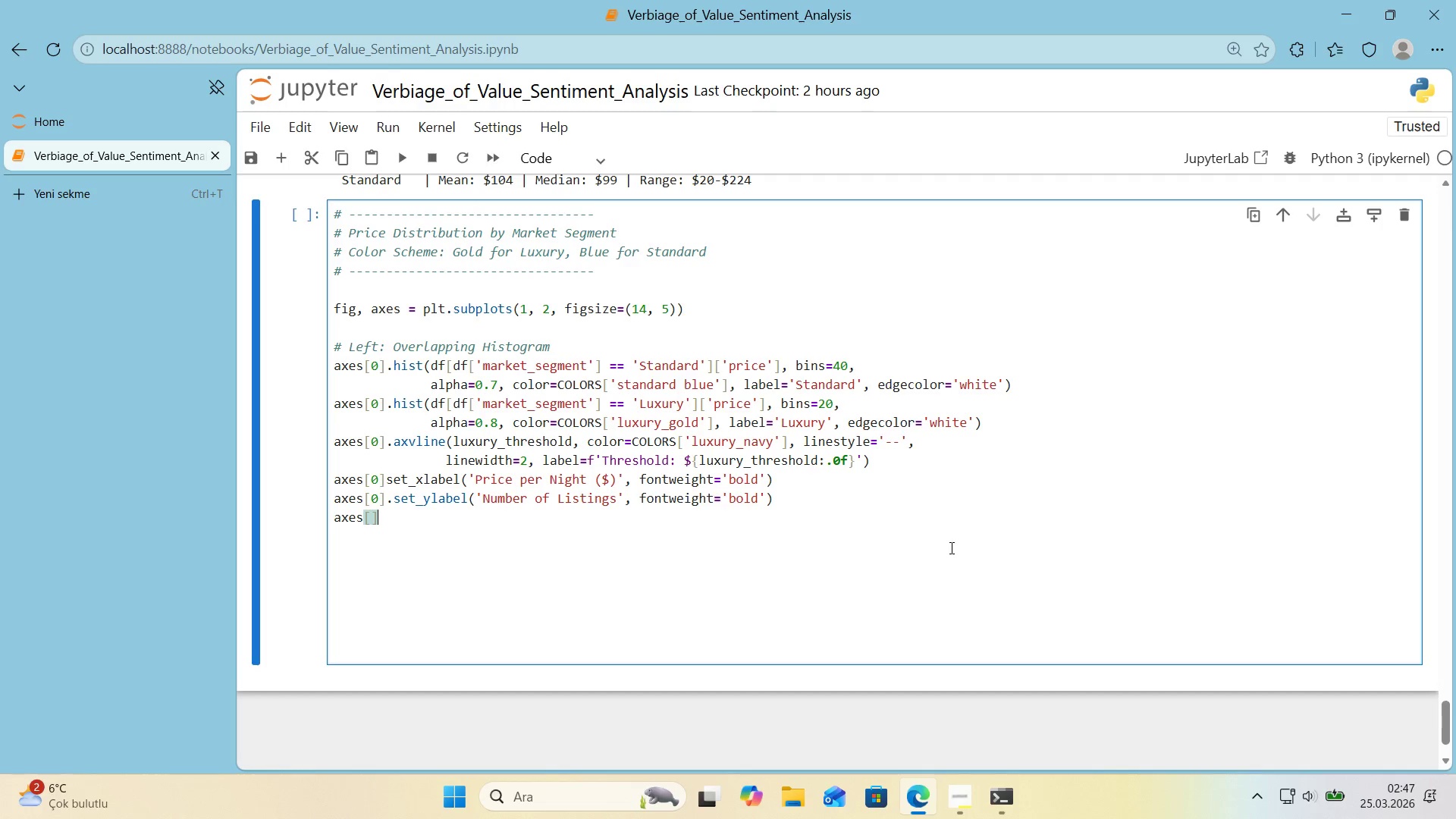 
key(Alt+Control+9)
 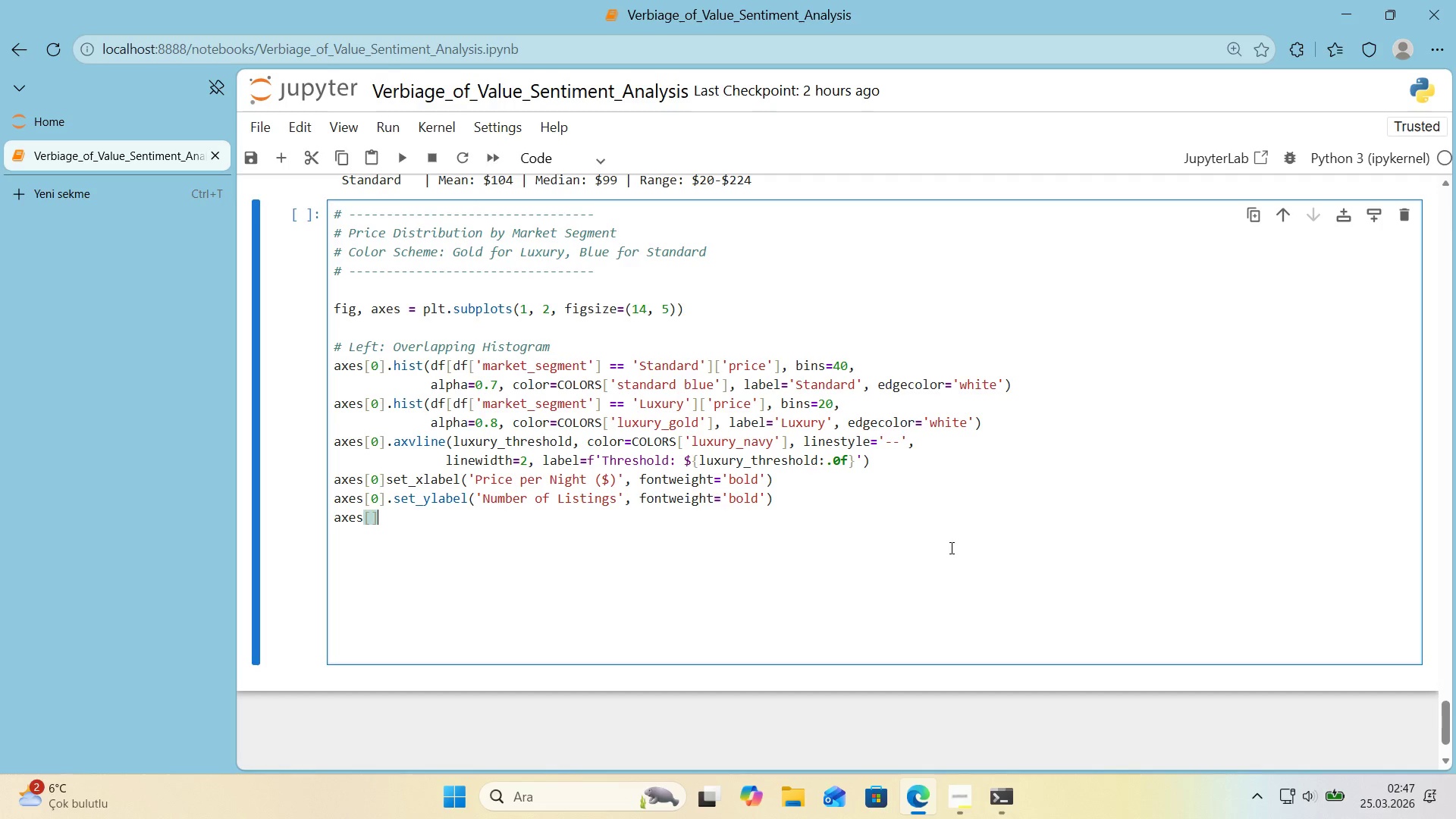 
key(ArrowLeft)
 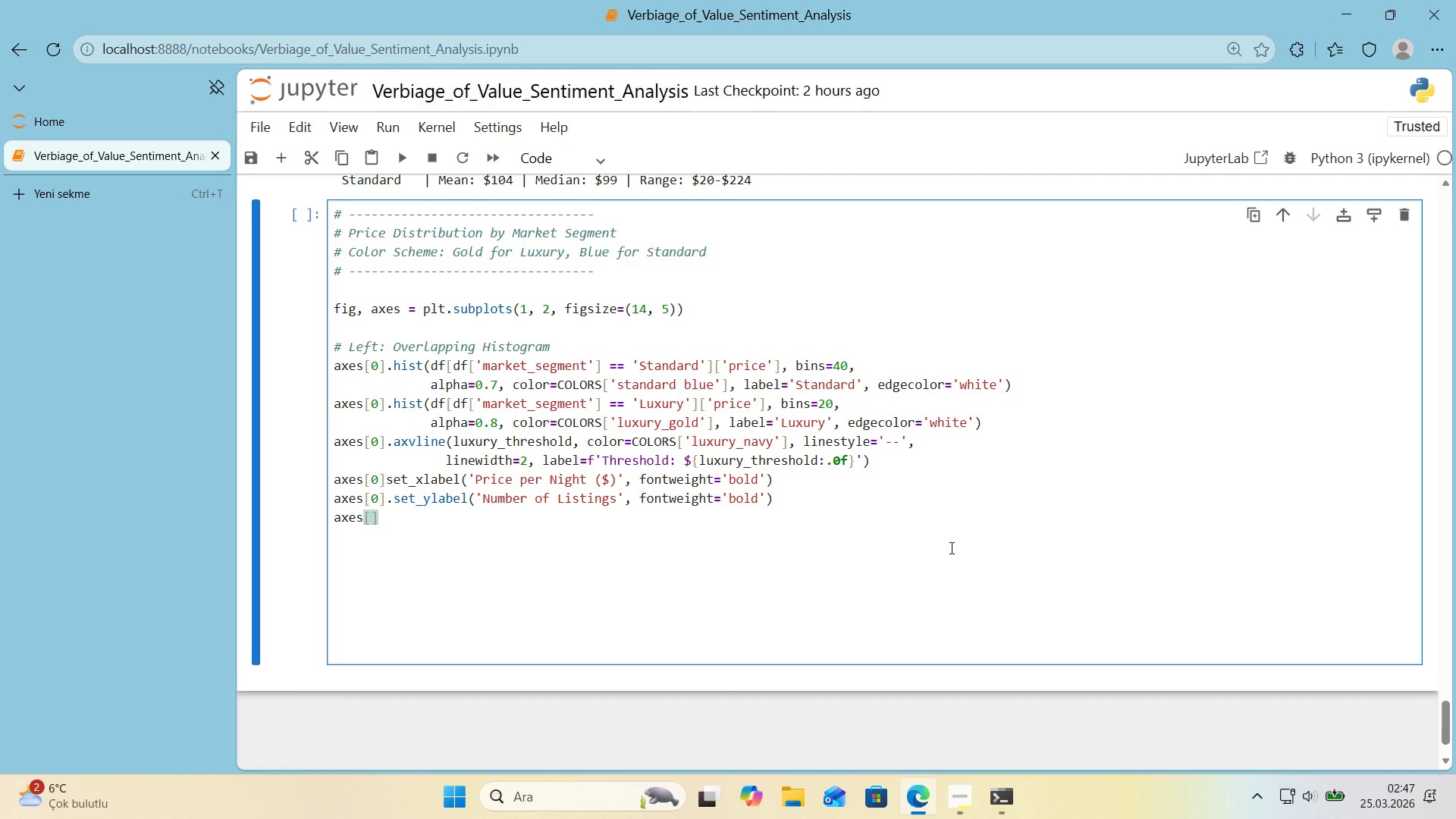 
key(Numpad0)
 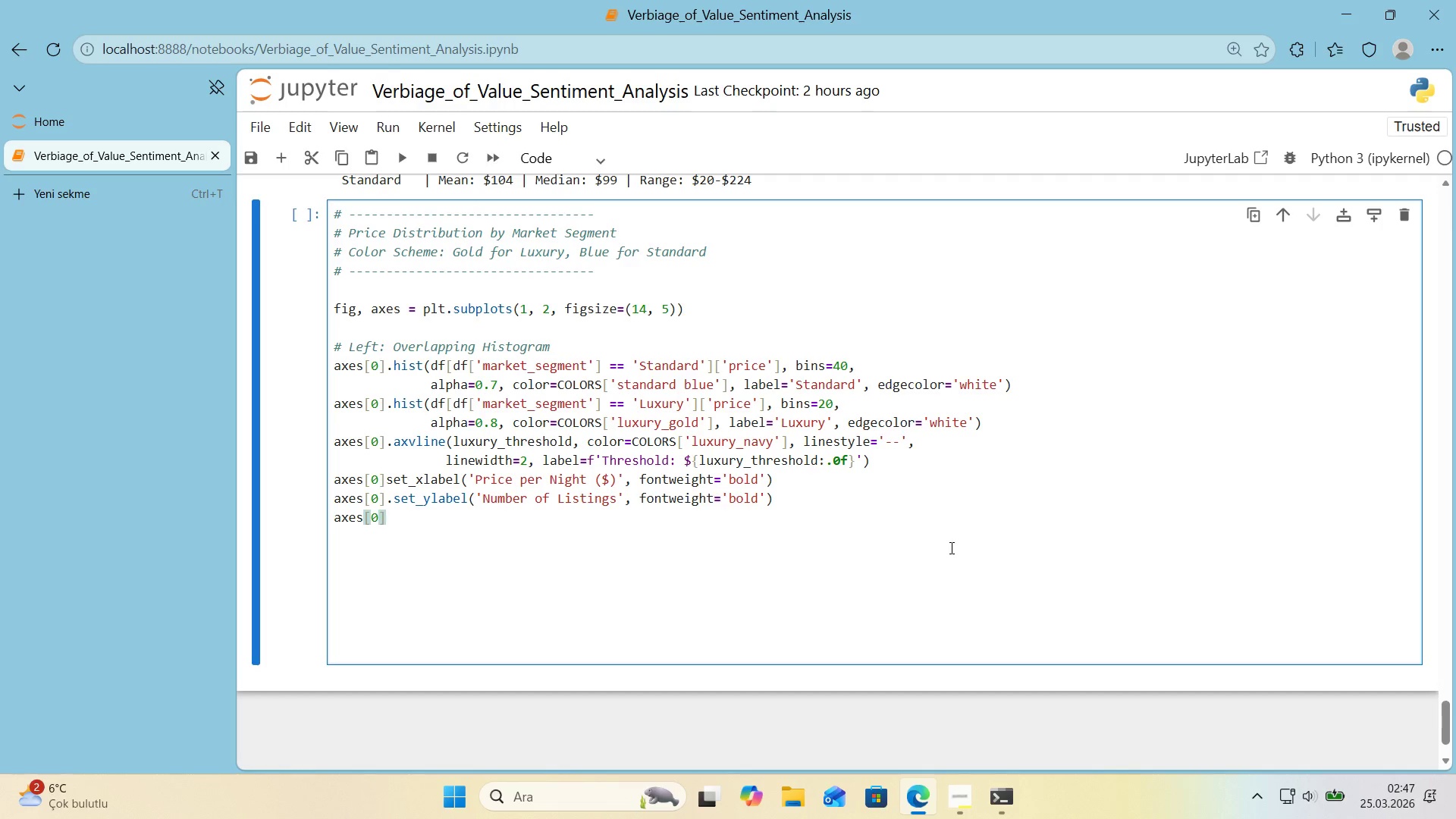 
key(ArrowRight)
 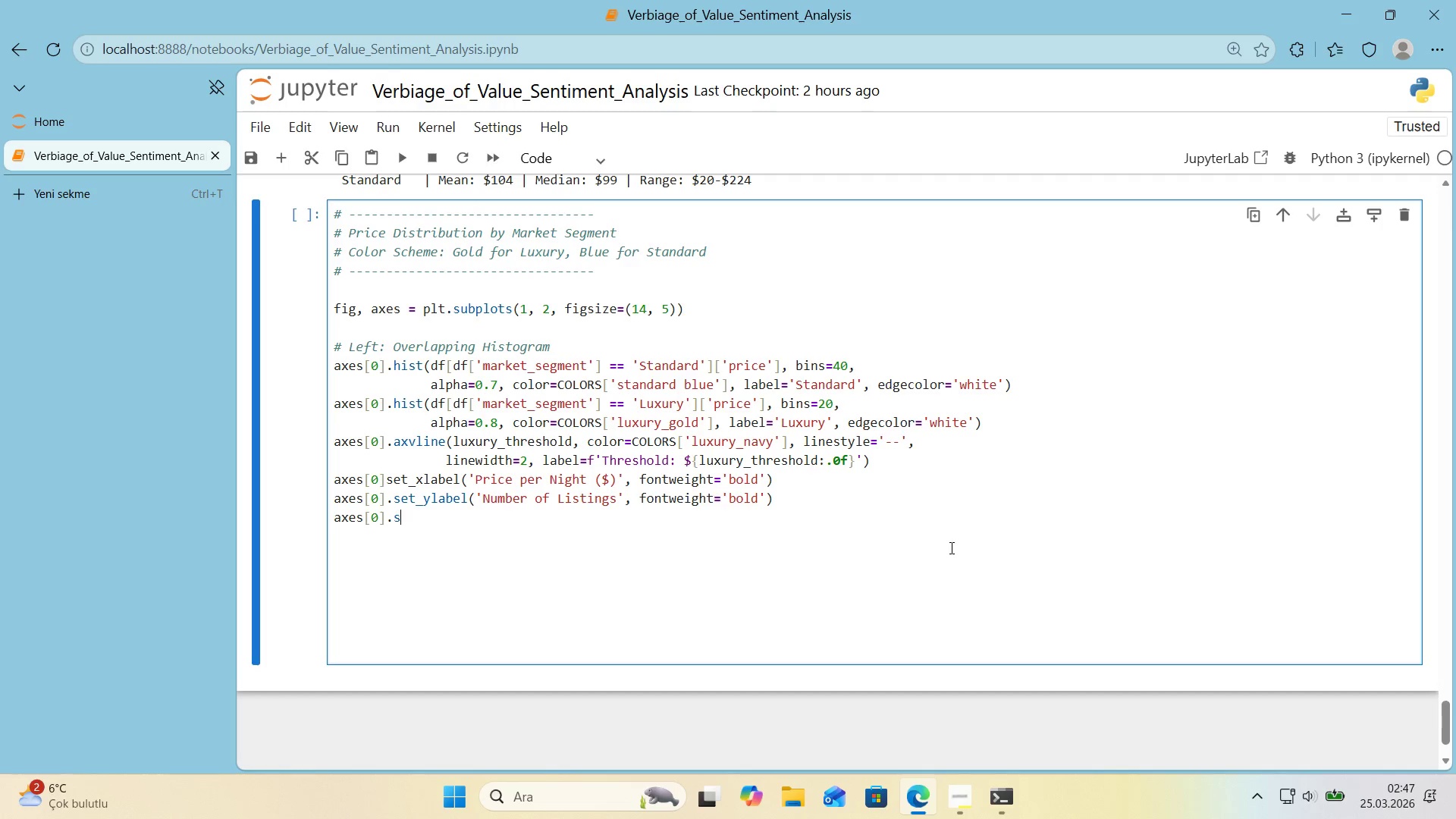 
type(.set_t'tle*()
 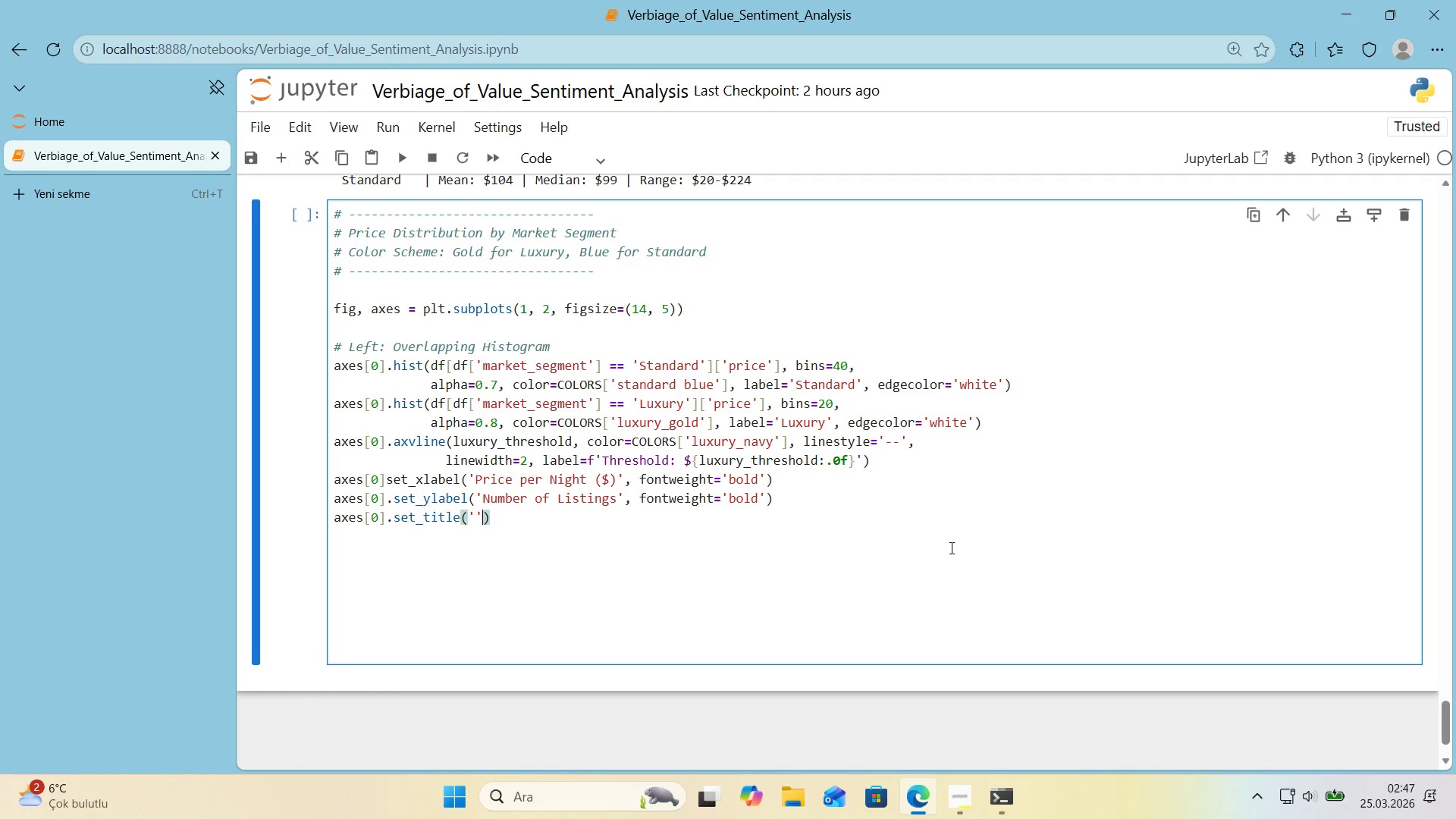 
 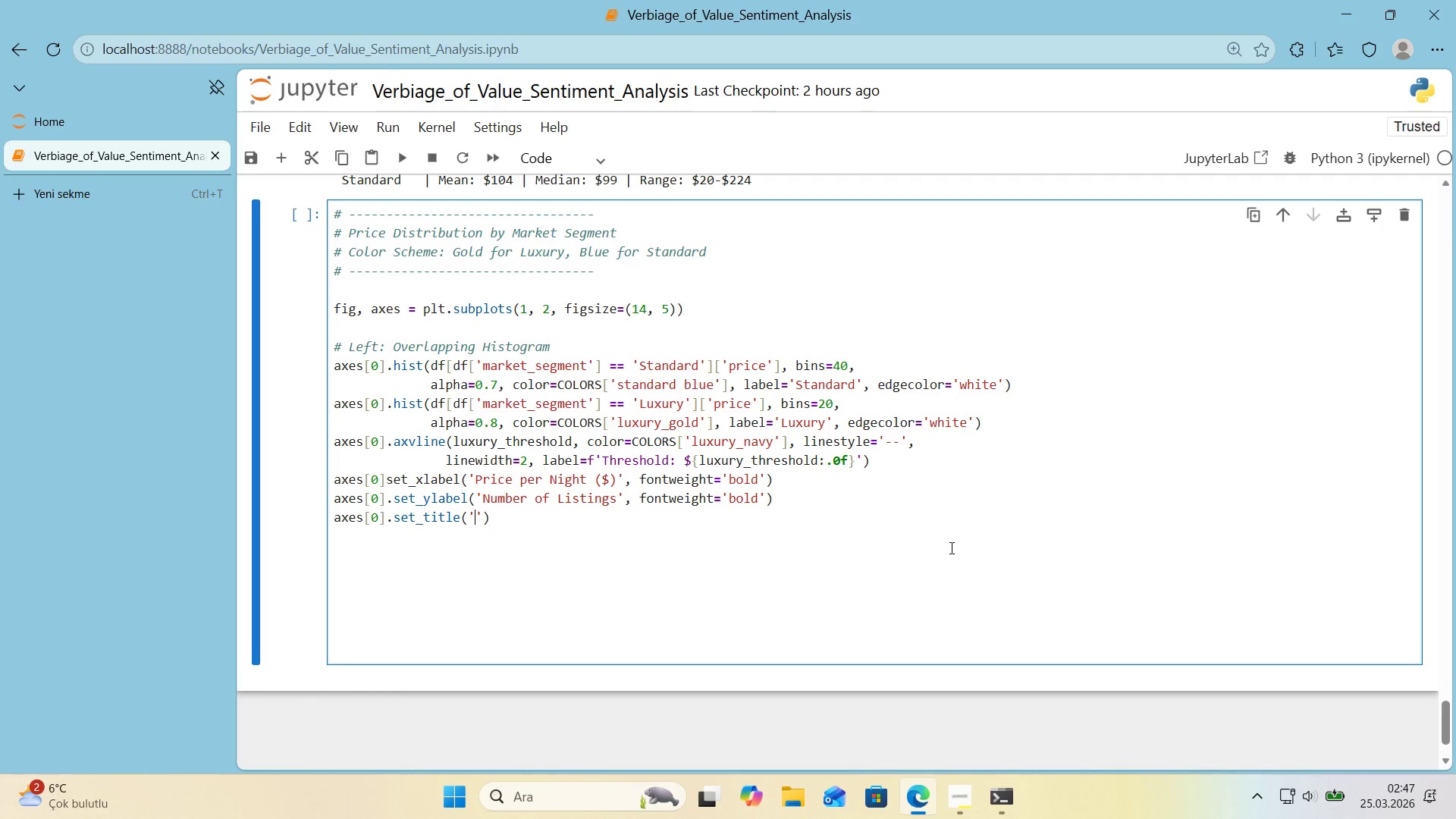 
key(ArrowLeft)
 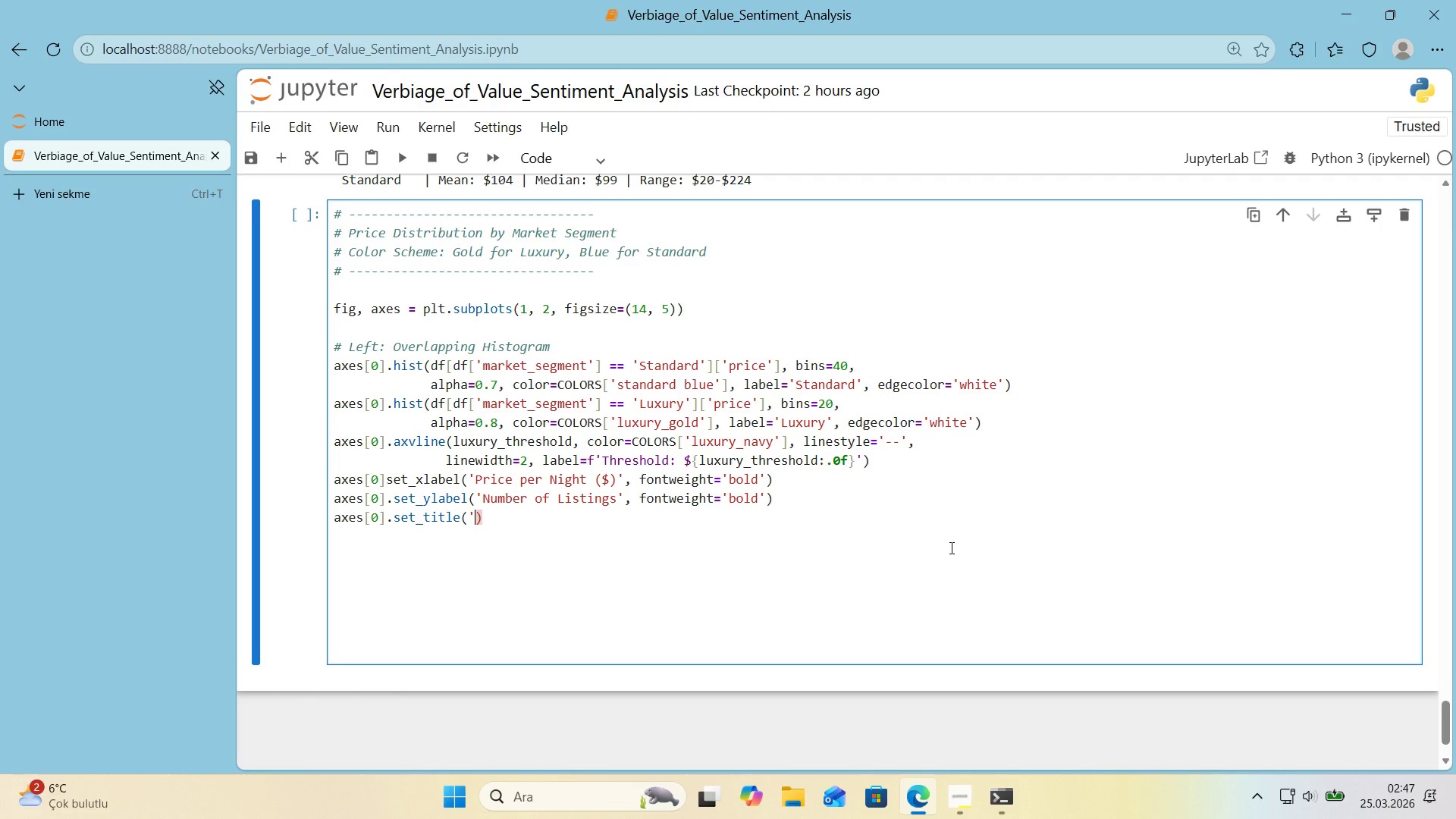 
type(@@)
 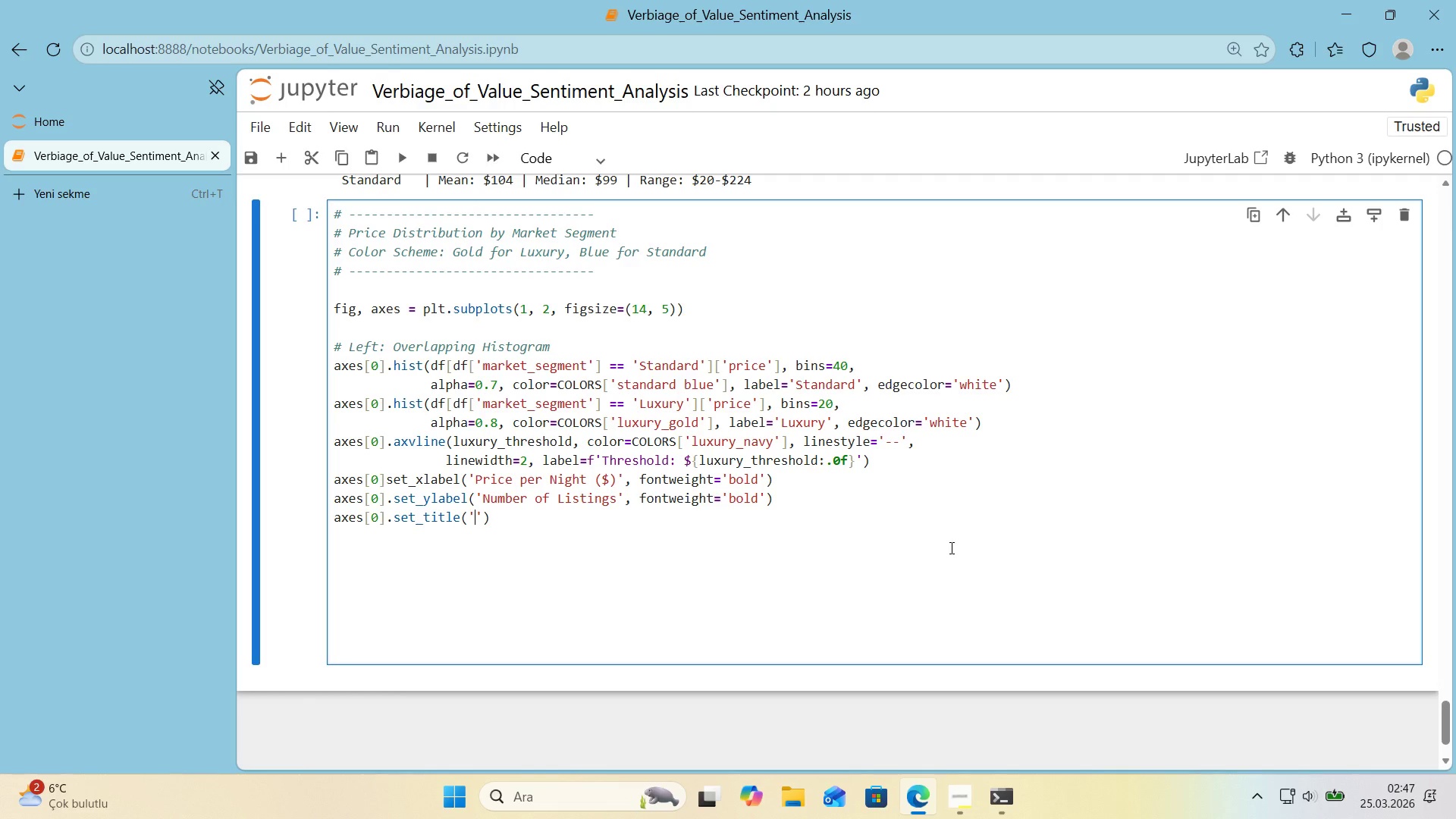 
key(ArrowLeft)
 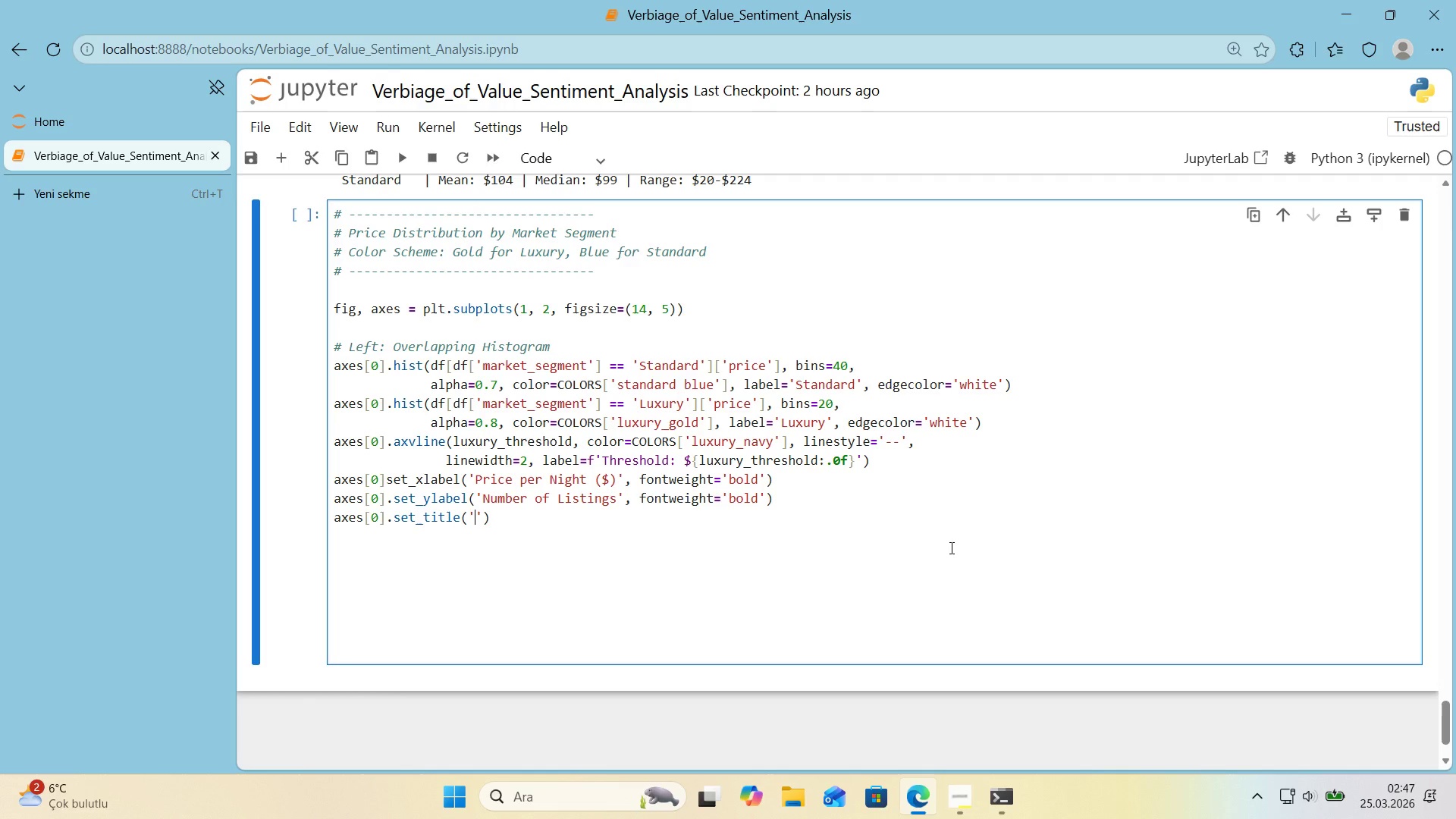 
type(Pr'ce D'str'but'on by Market Segment)
 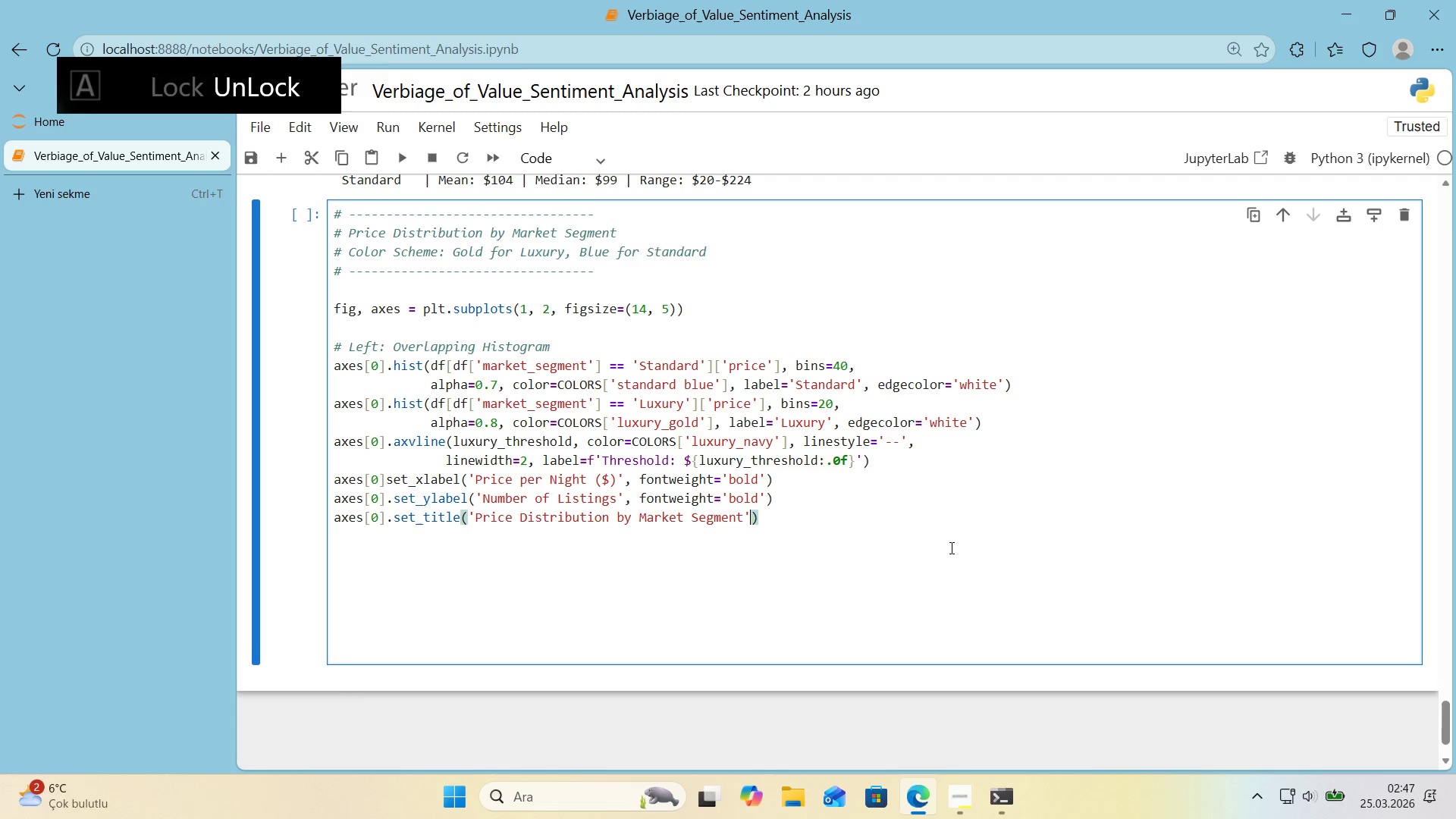 
key(ArrowRight)
 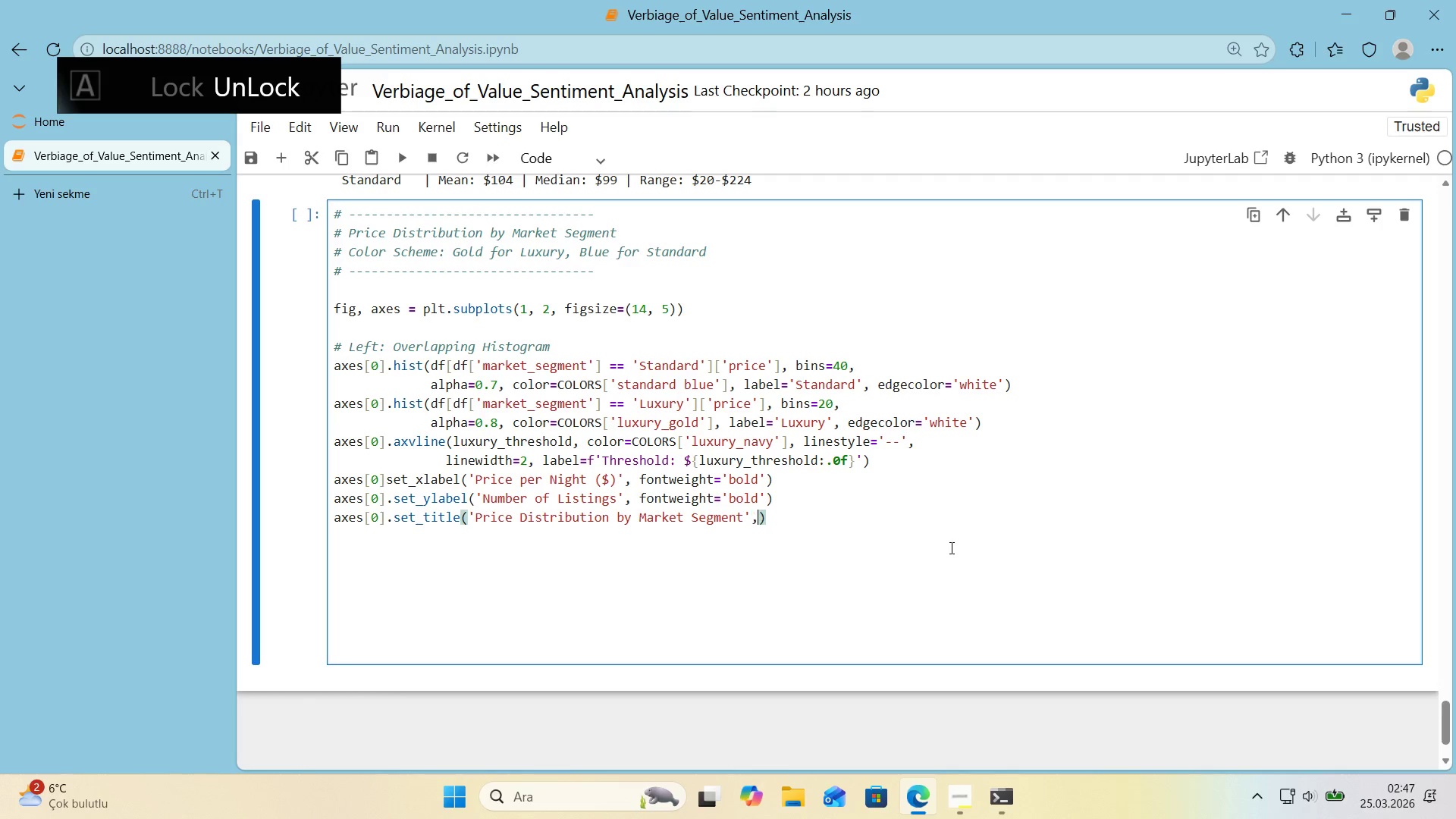 
type(, fontwe'ght)@@)
 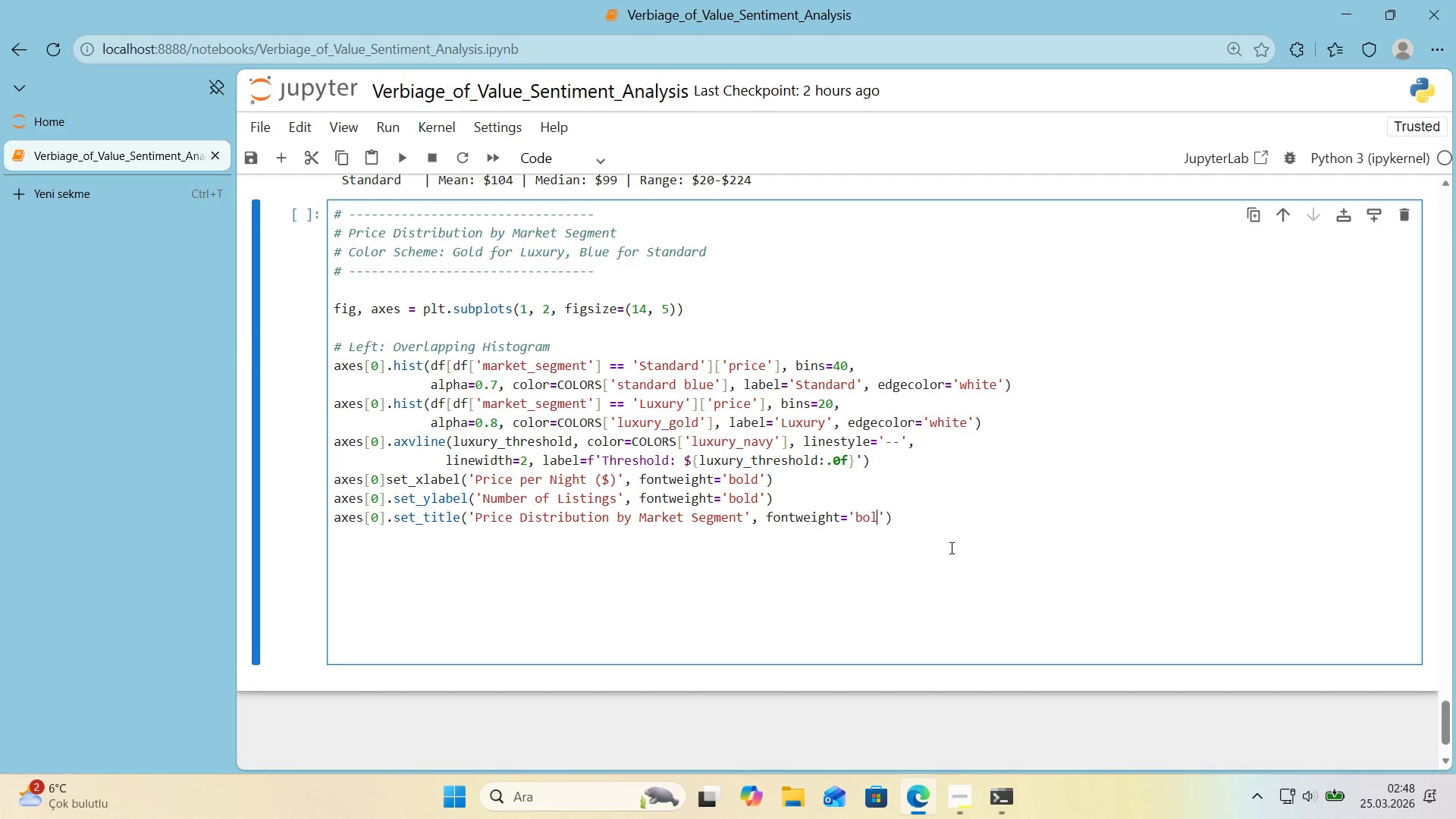 
 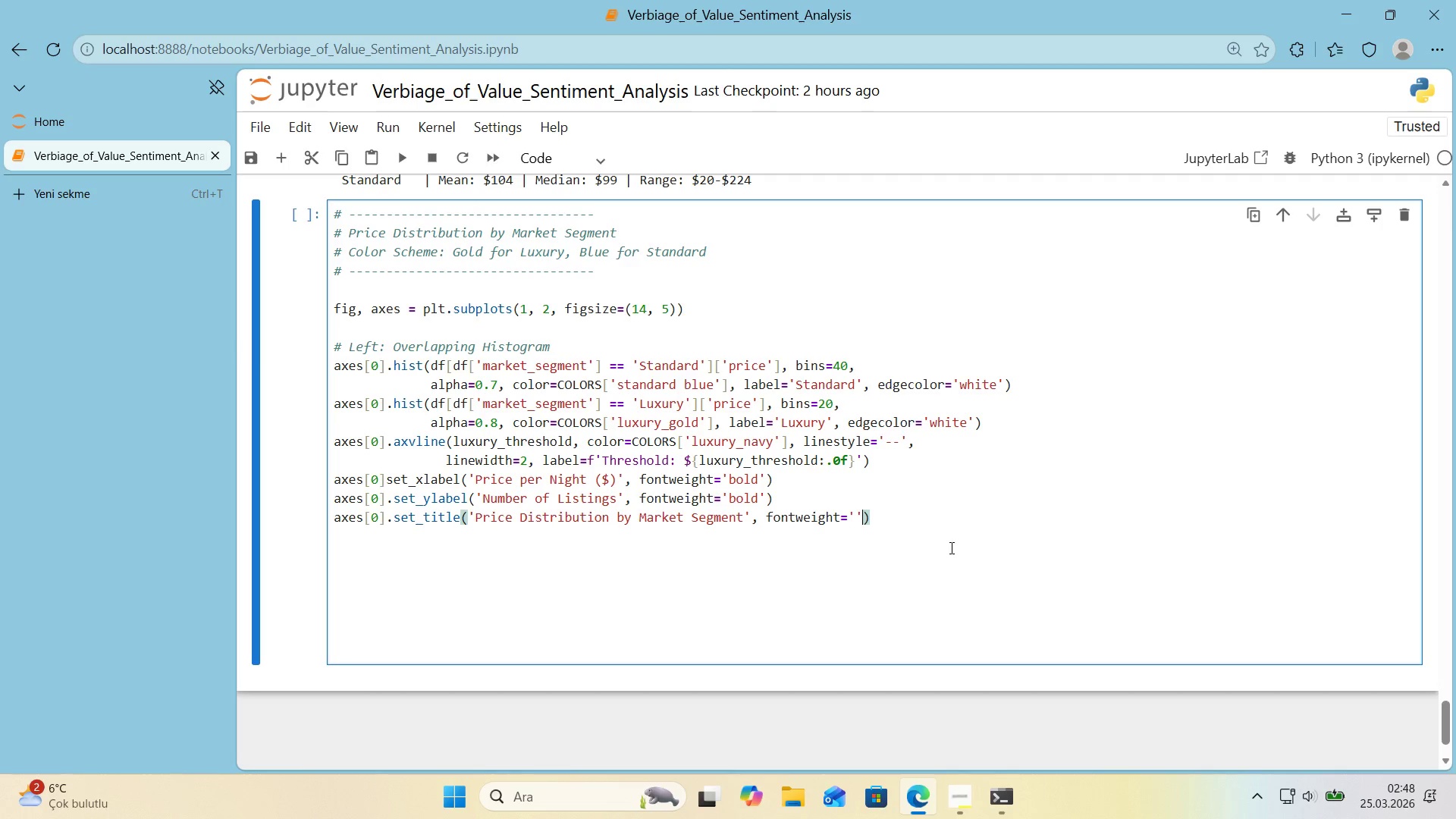 
key(ArrowLeft)
 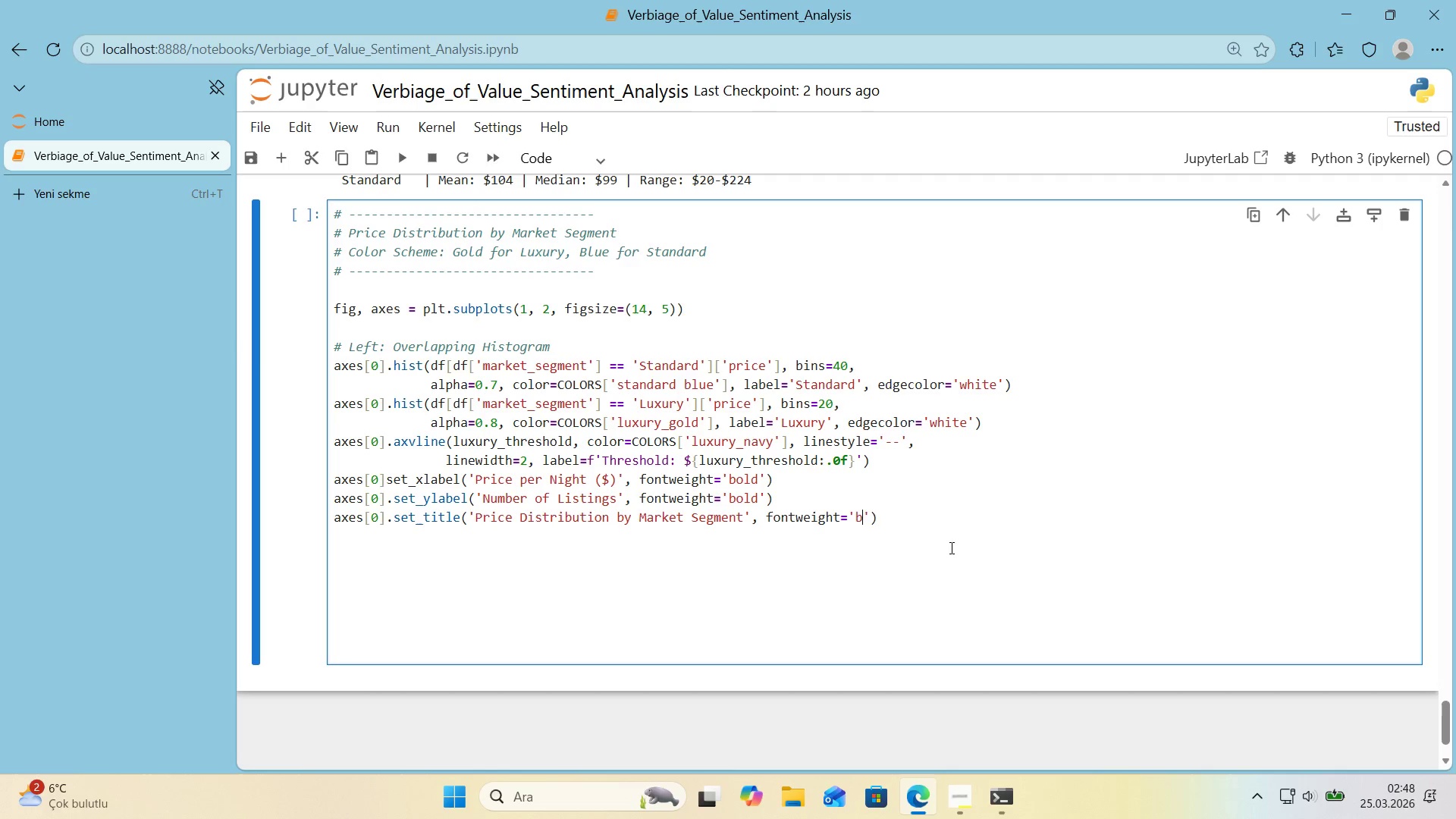 
type(bold)
 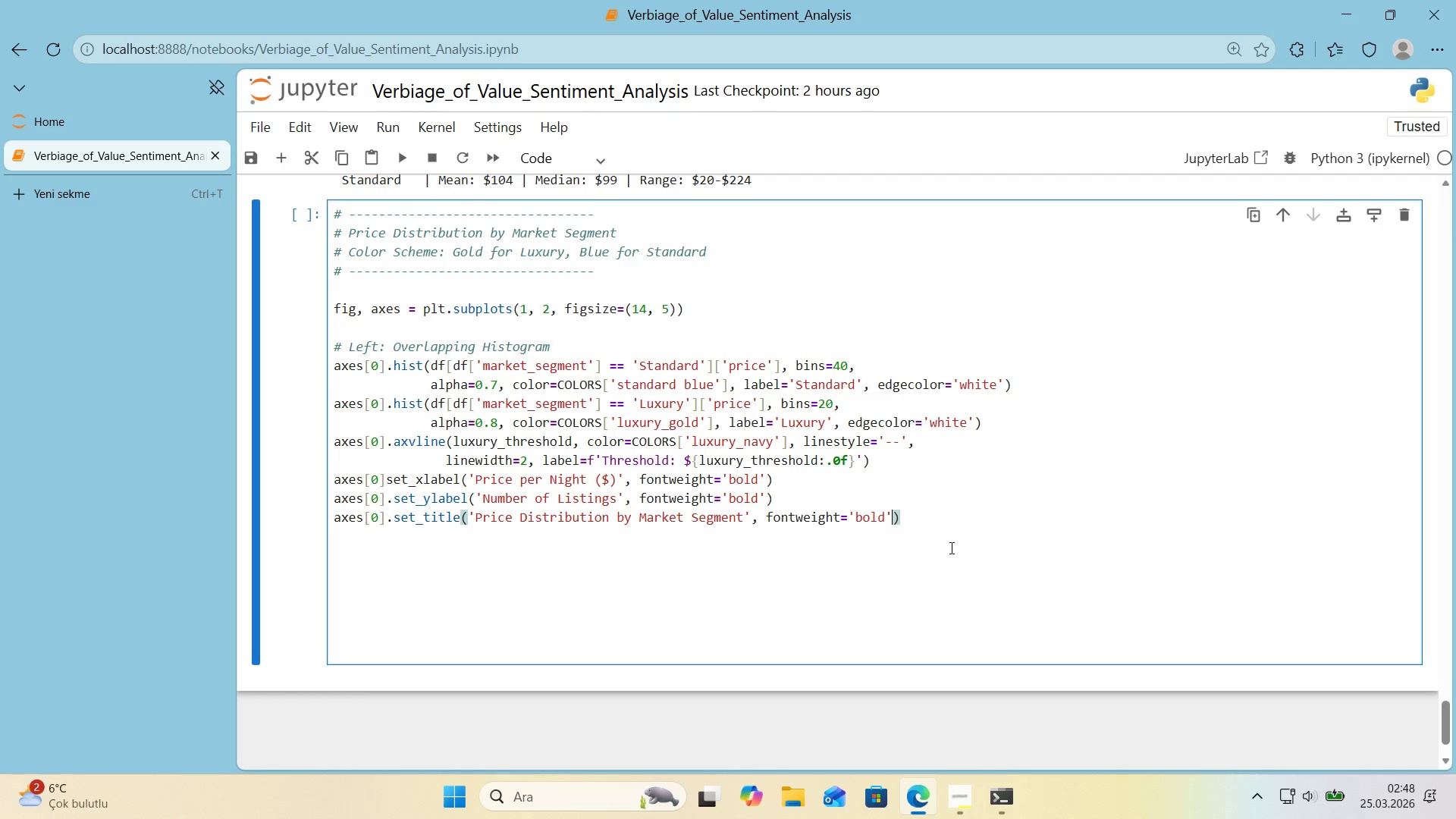 
key(ArrowRight)
 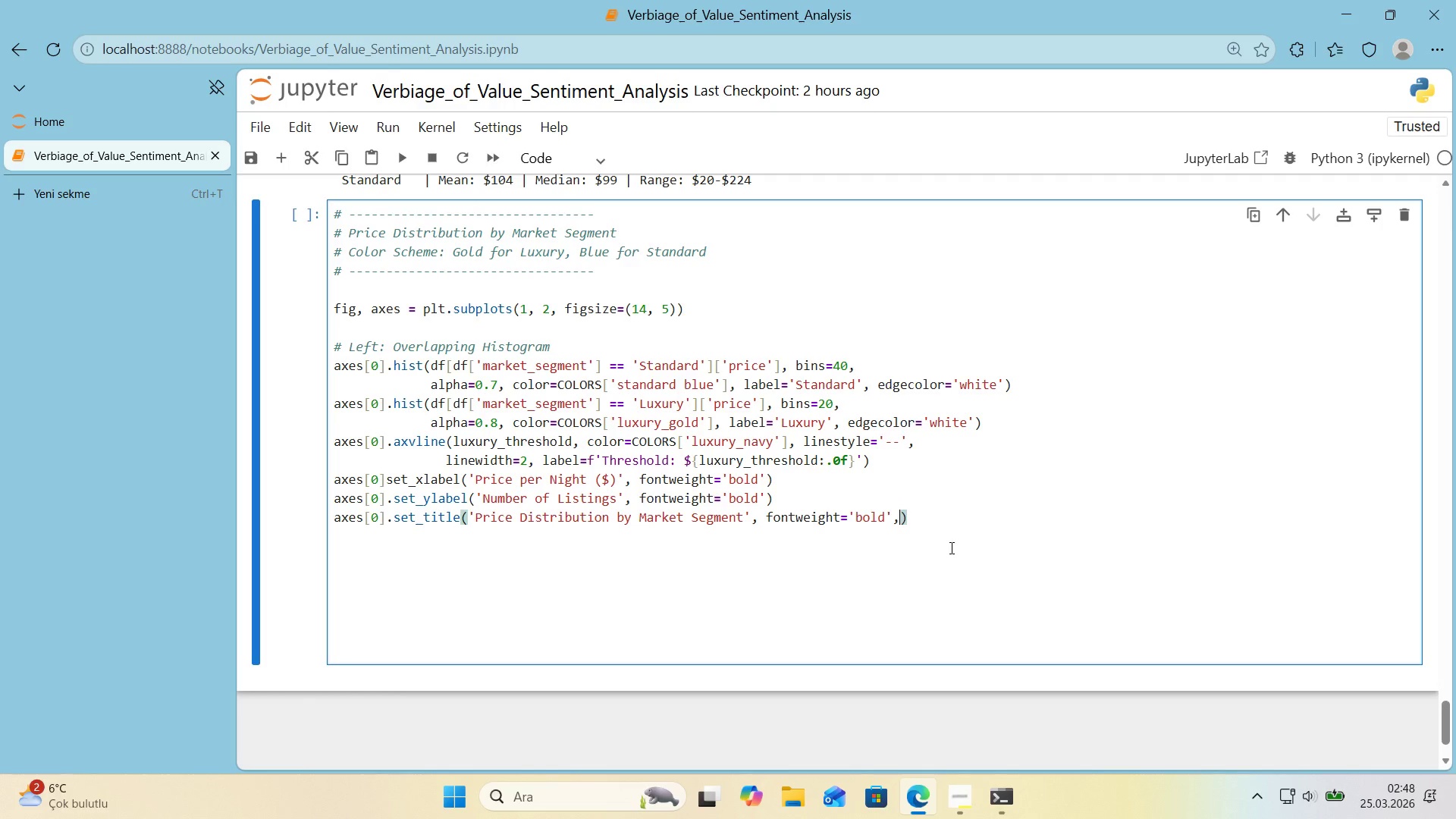 
type(, @@)
 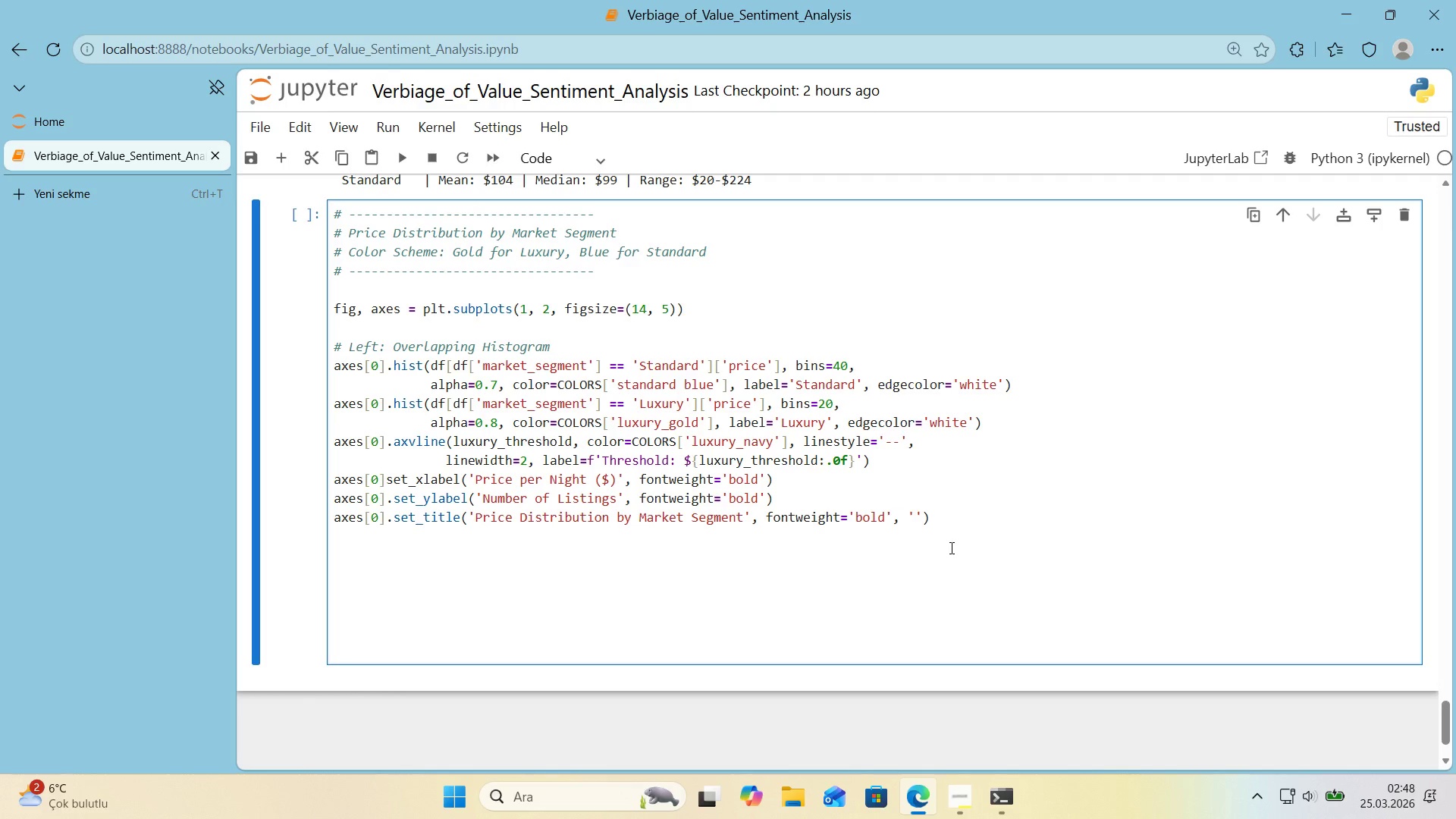 
key(ArrowLeft)
 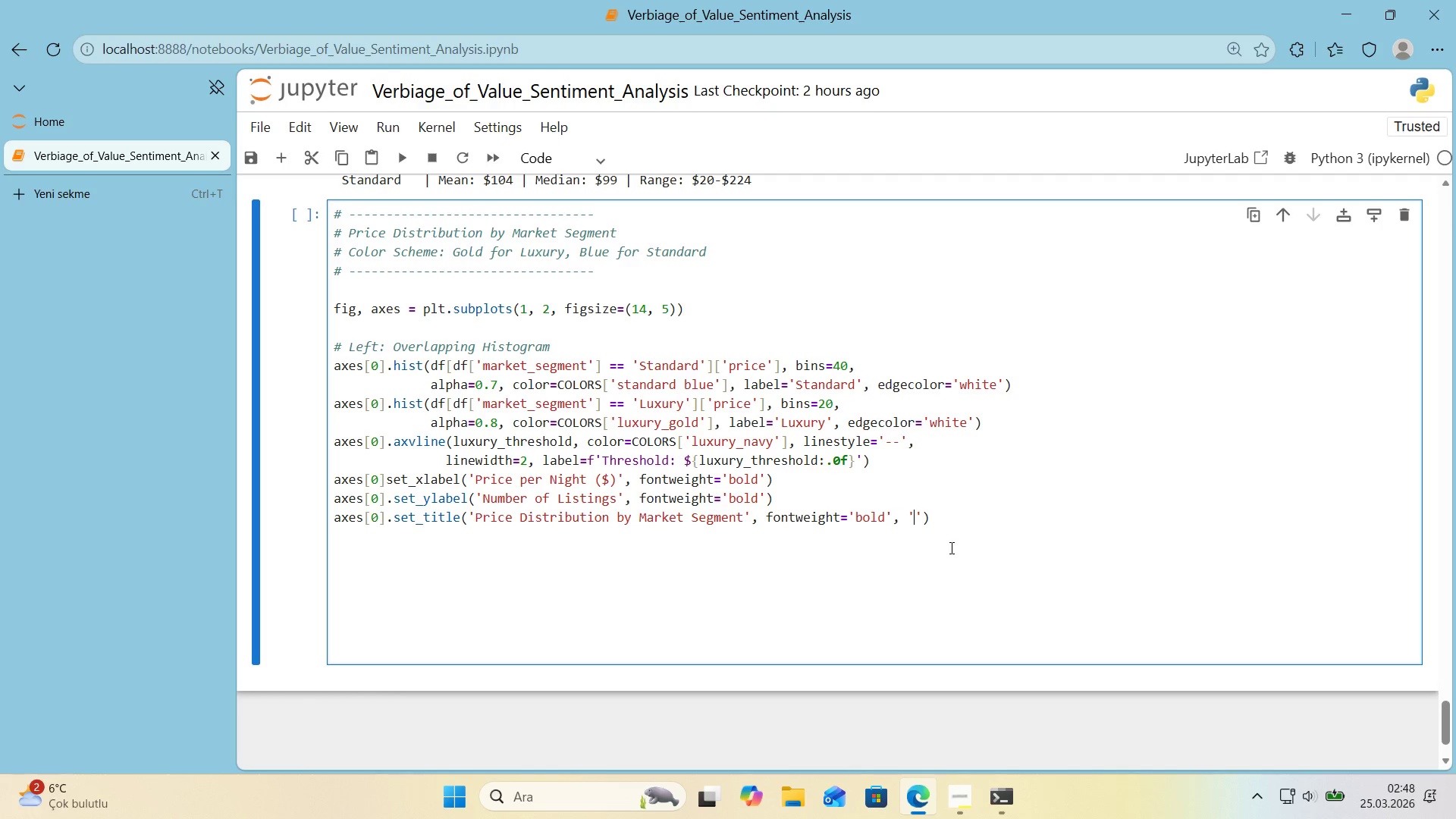 
key(ArrowRight)
 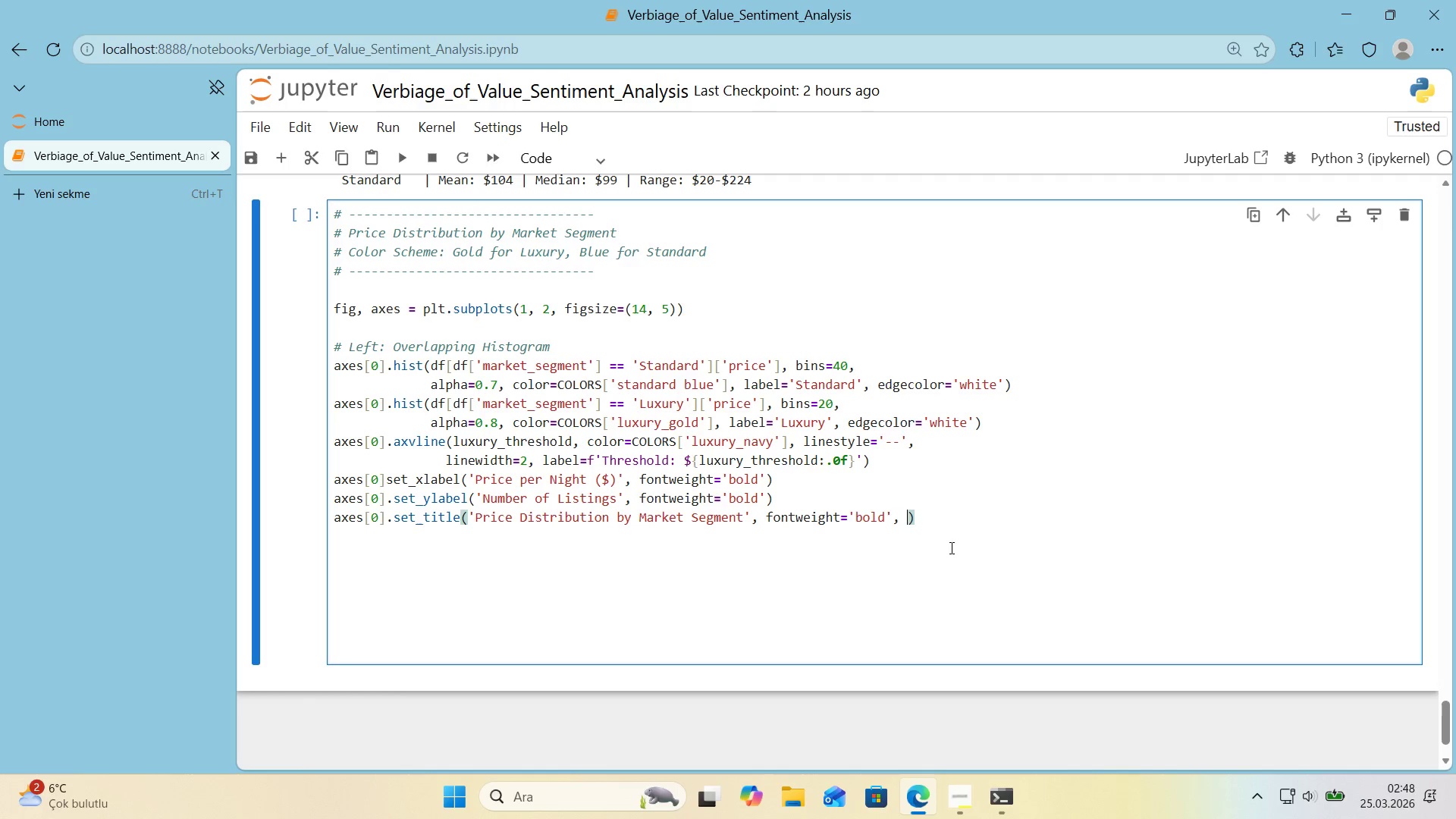 
key(Backspace)
key(Backspace)
type(fonts'ze)13)
 